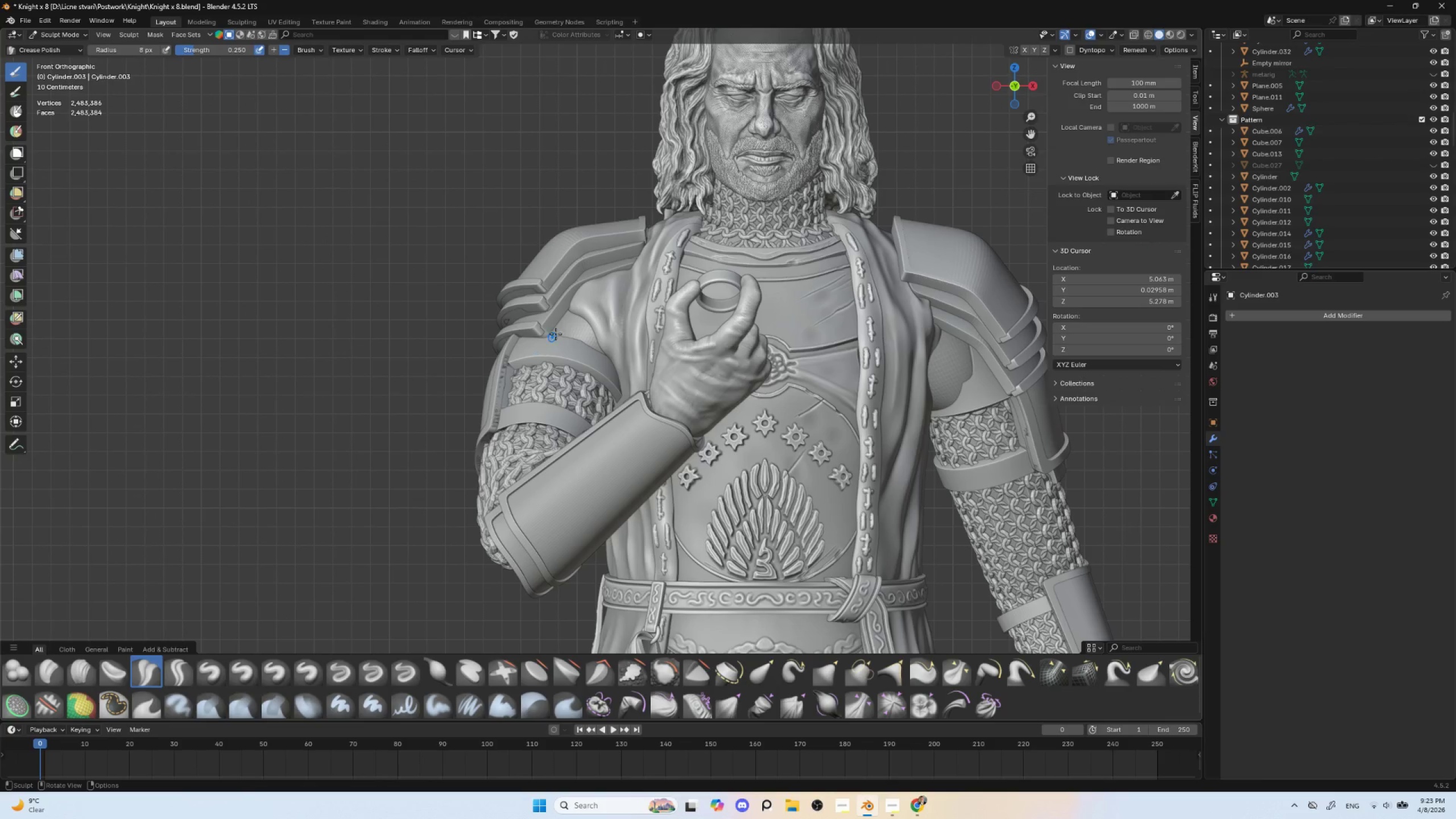 
key(BracketRight)
 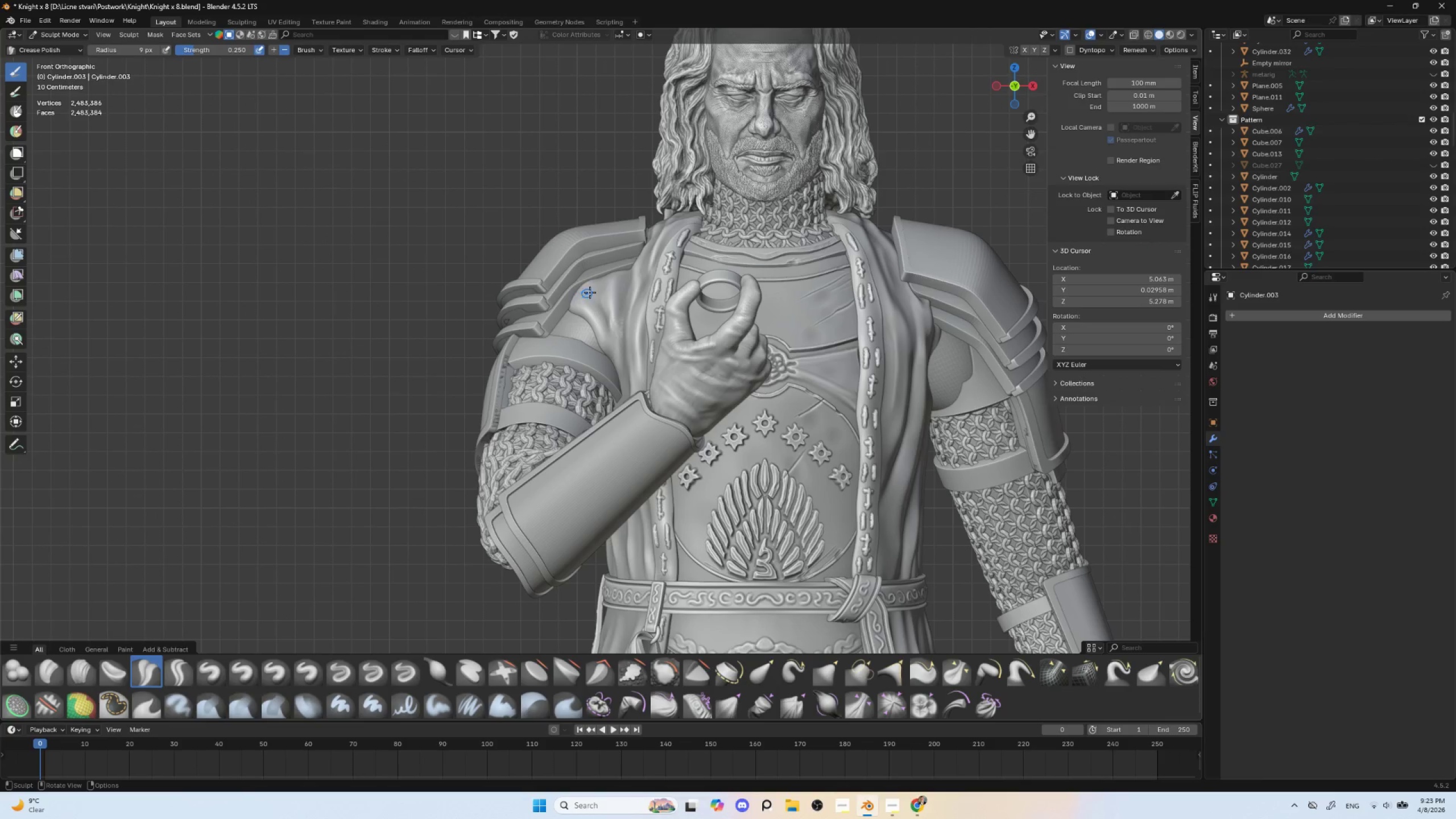 
key(BracketRight)
 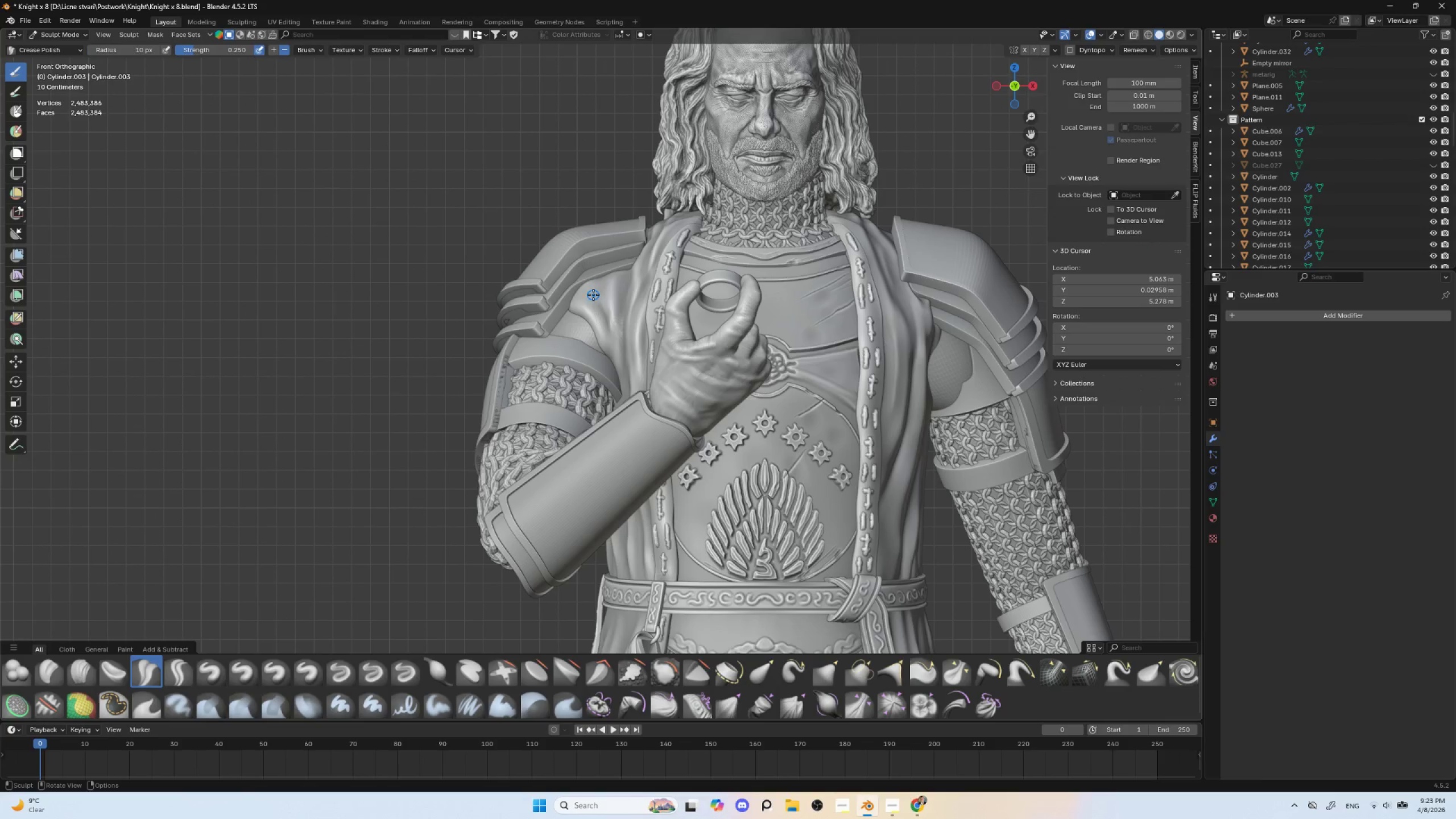 
key(BracketRight)
 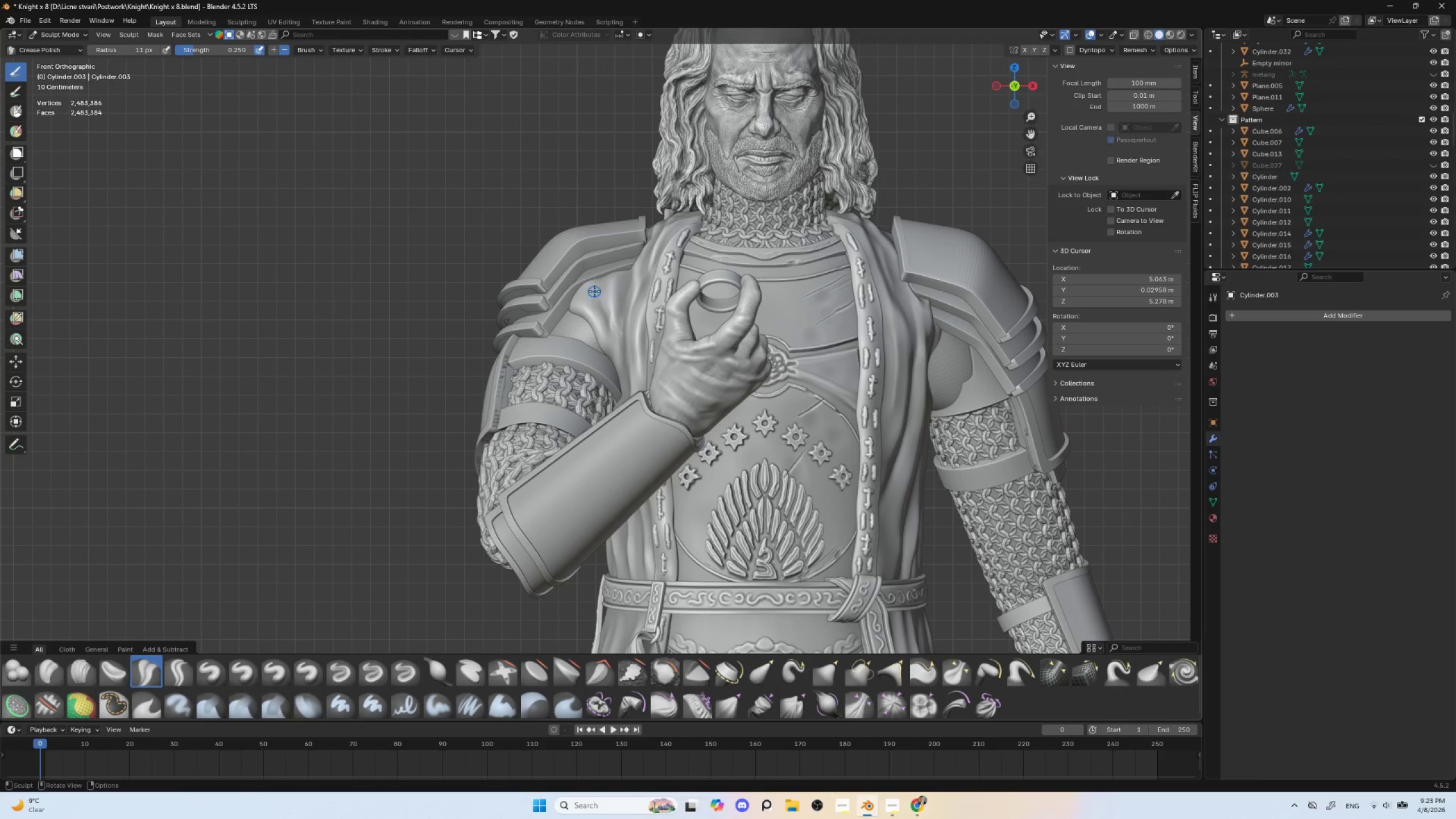 
key(BracketRight)
 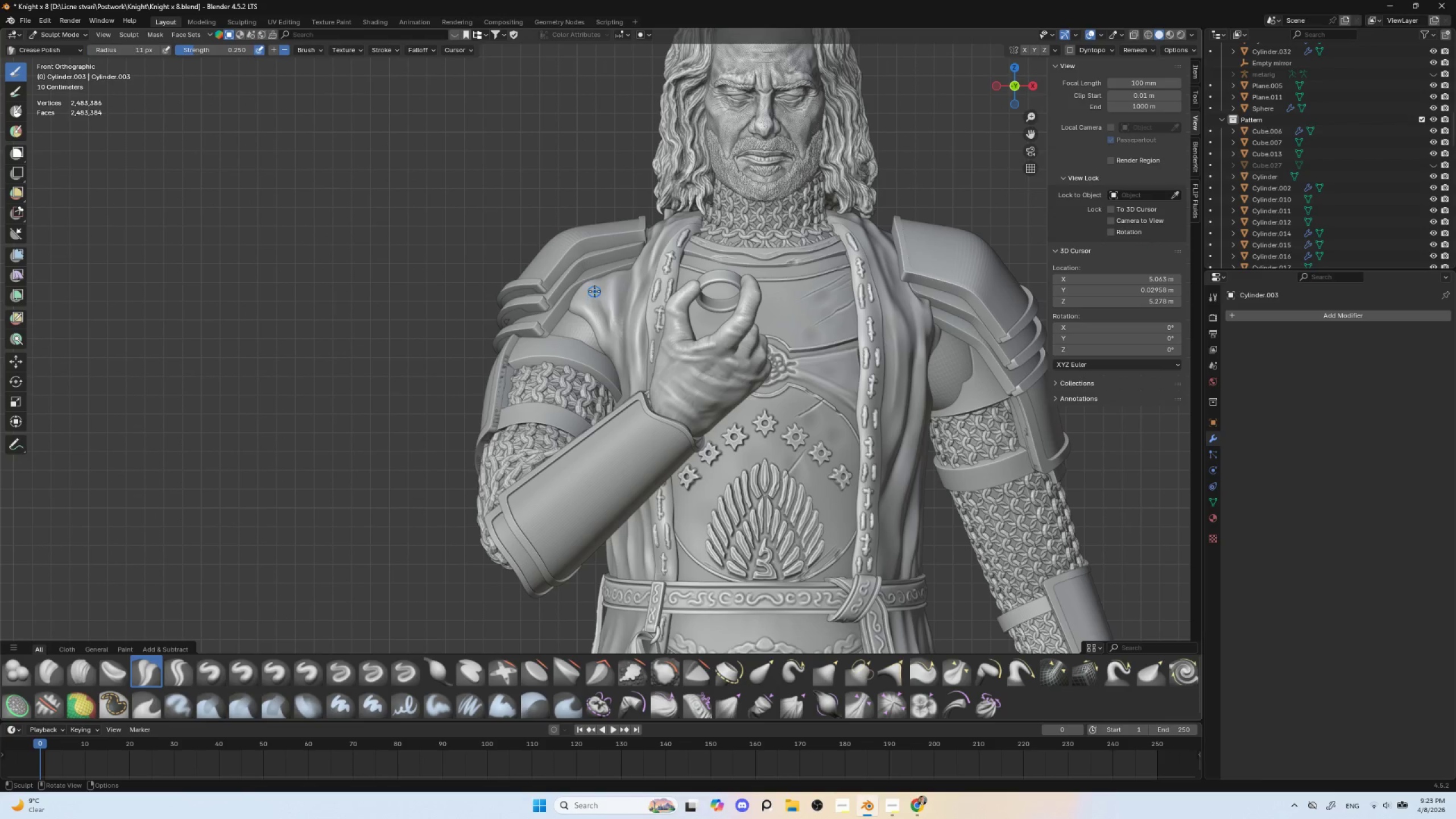 
key(BracketRight)
 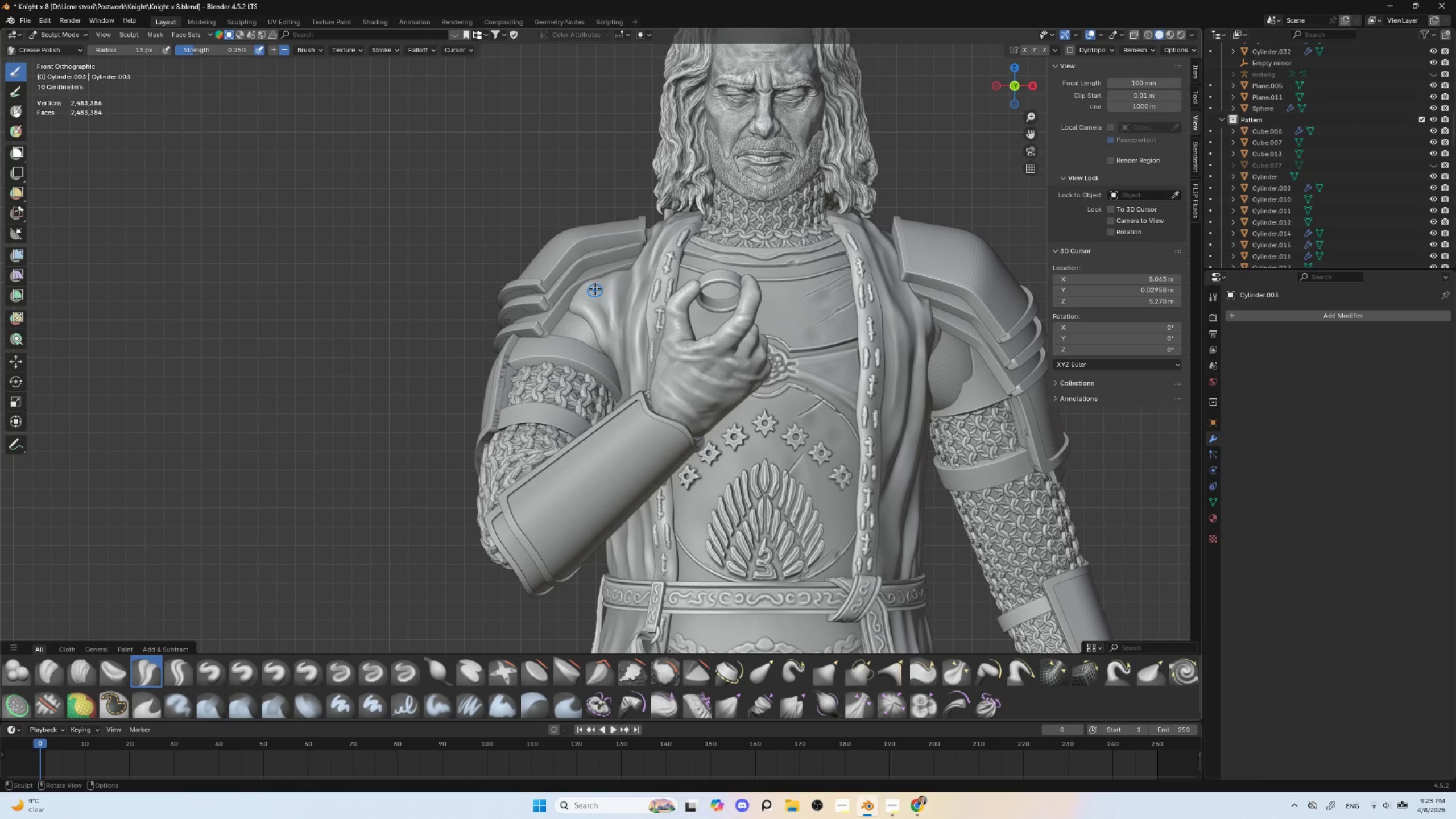 
key(BracketRight)
 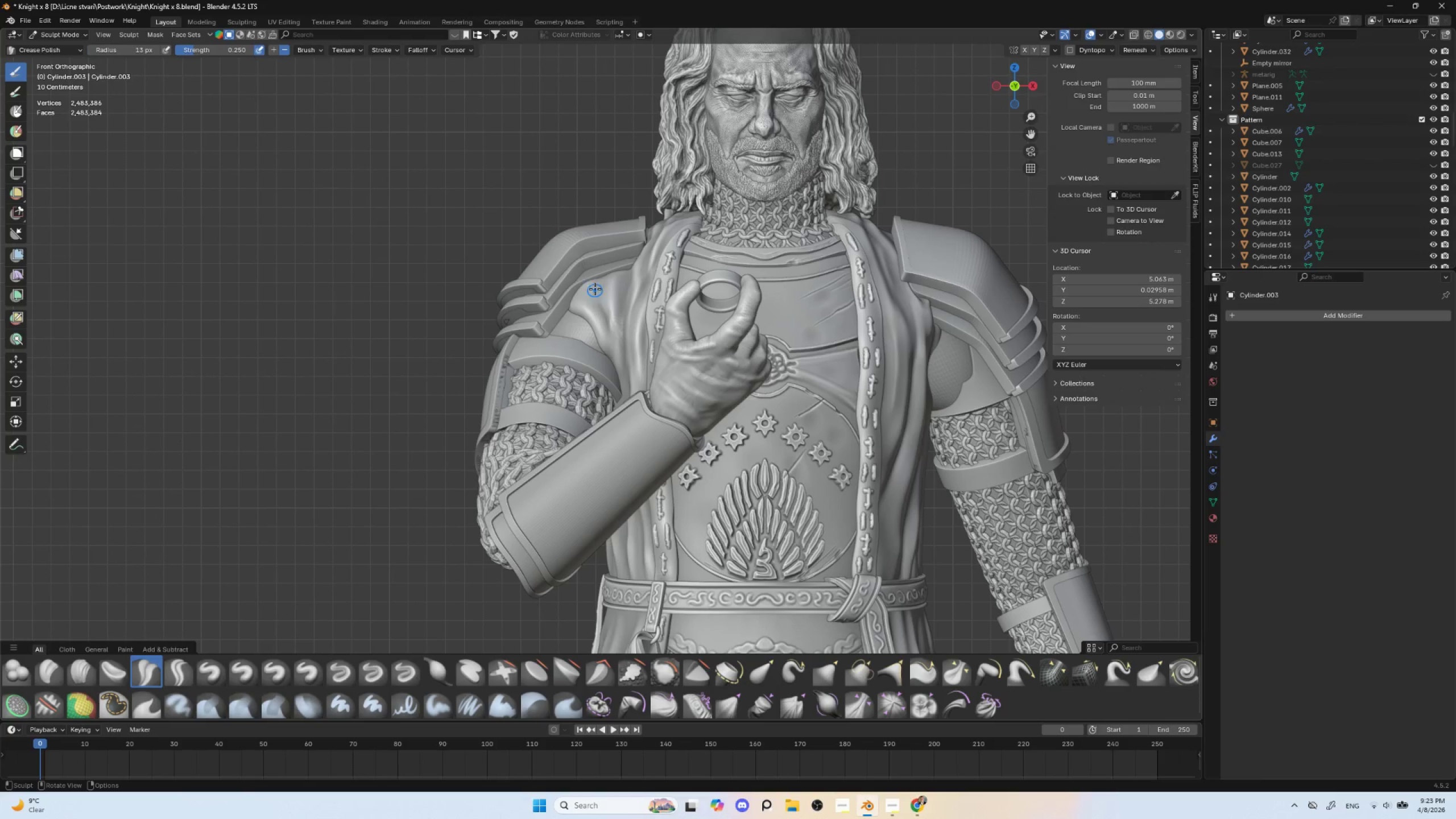 
key(BracketRight)
 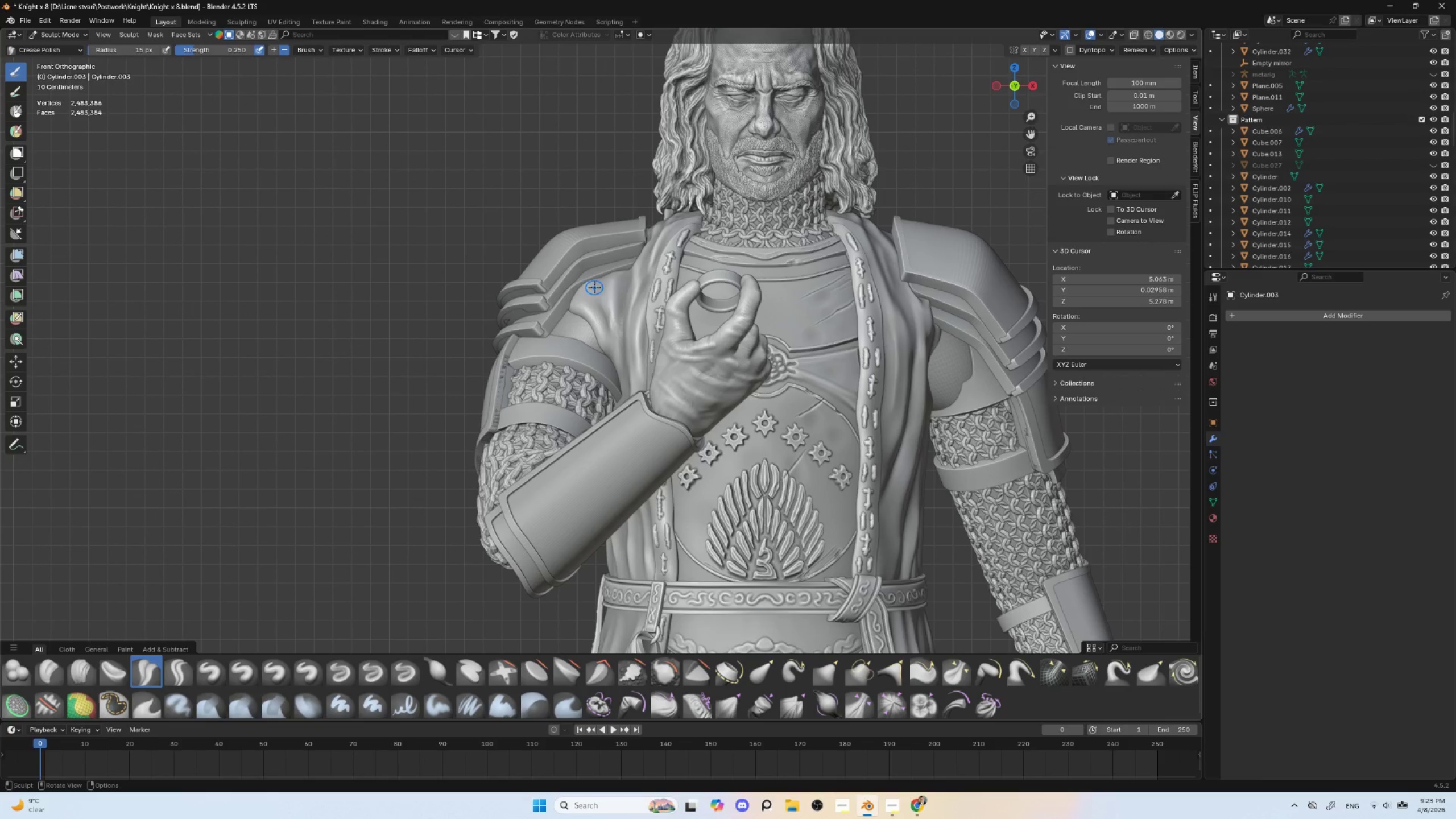 
left_click_drag(start_coordinate=[593, 284], to_coordinate=[615, 341])
 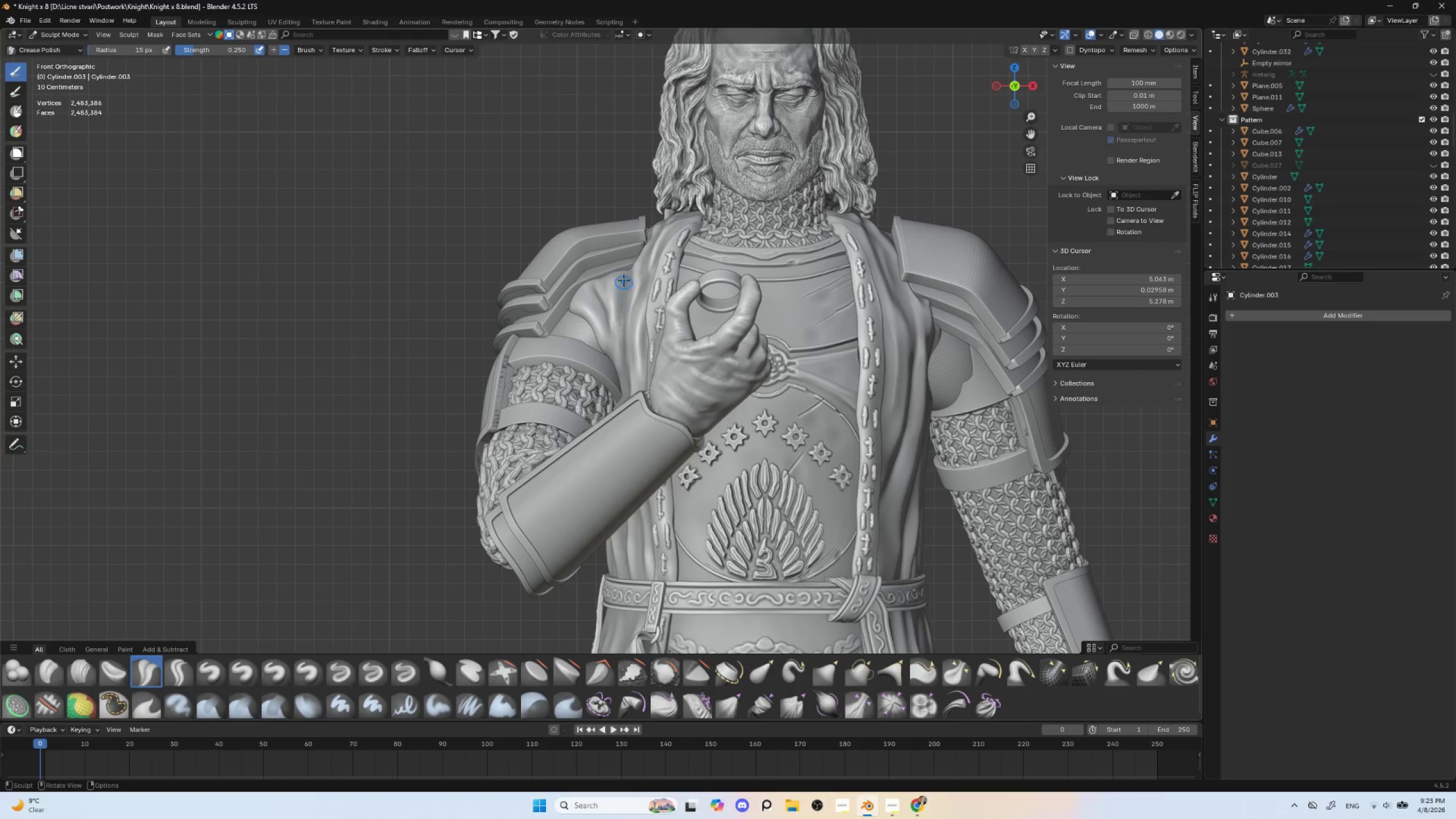 
left_click_drag(start_coordinate=[623, 271], to_coordinate=[624, 333])
 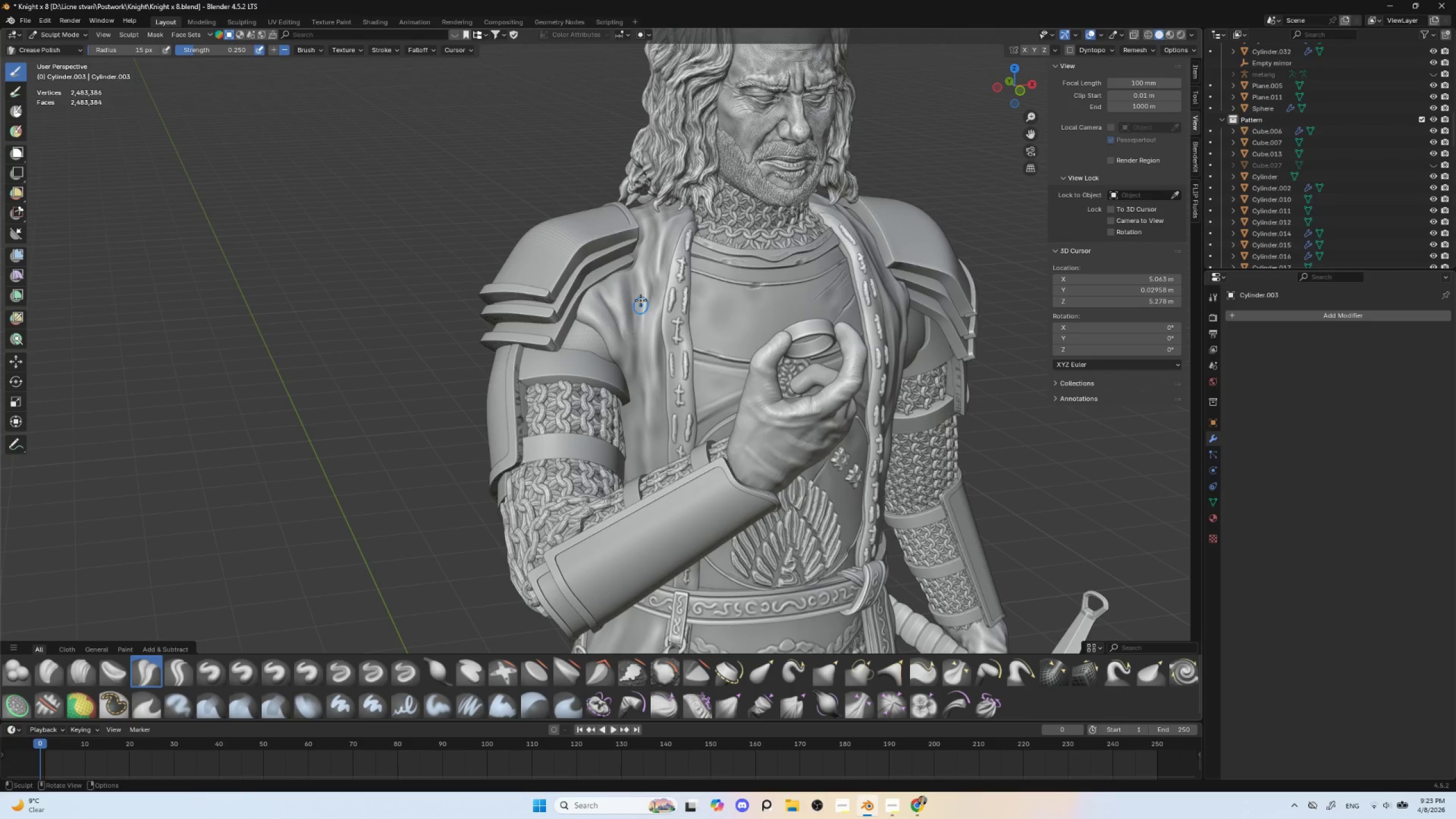 
left_click_drag(start_coordinate=[631, 275], to_coordinate=[644, 408])
 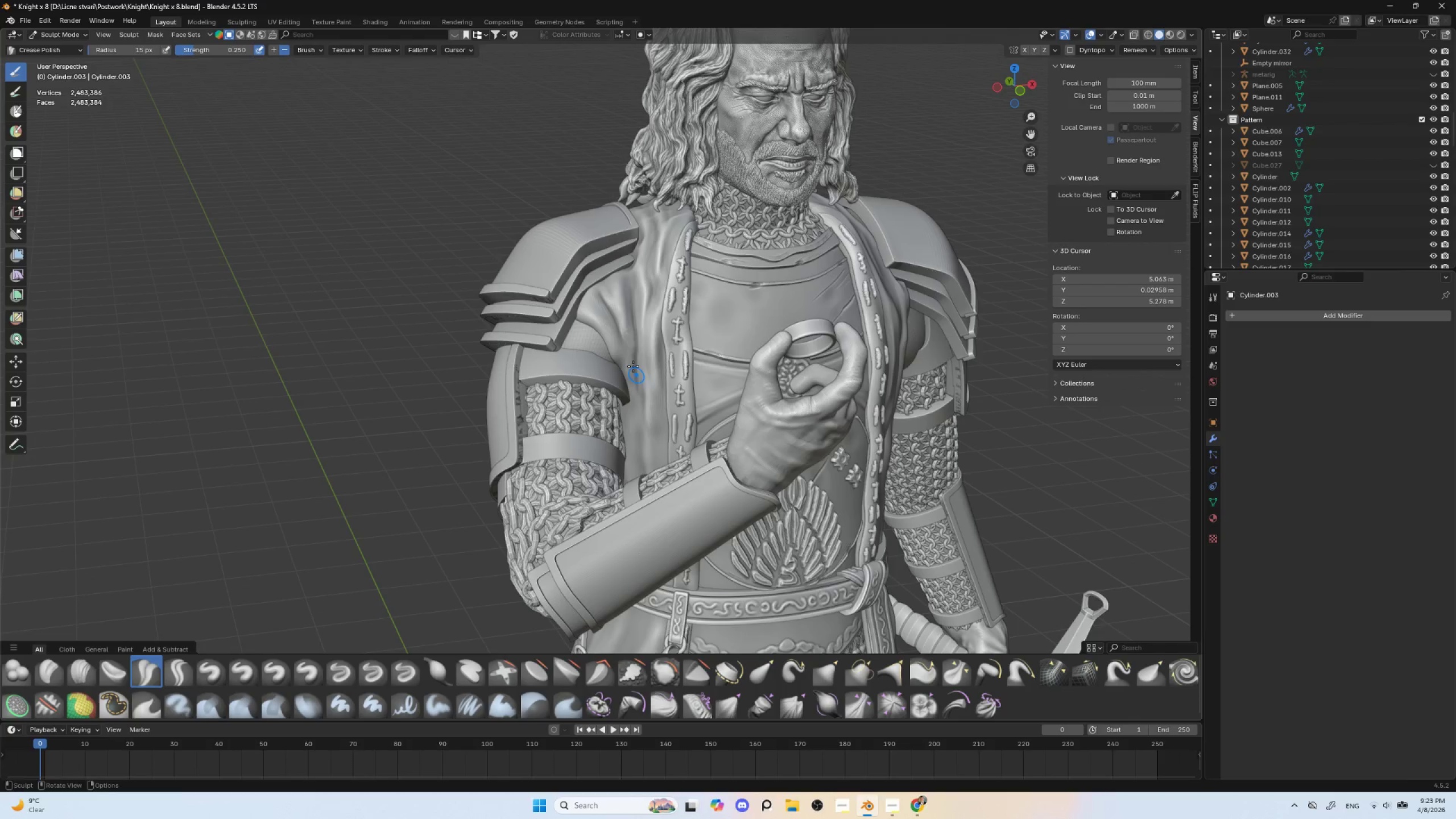 
left_click_drag(start_coordinate=[633, 366], to_coordinate=[643, 421])
 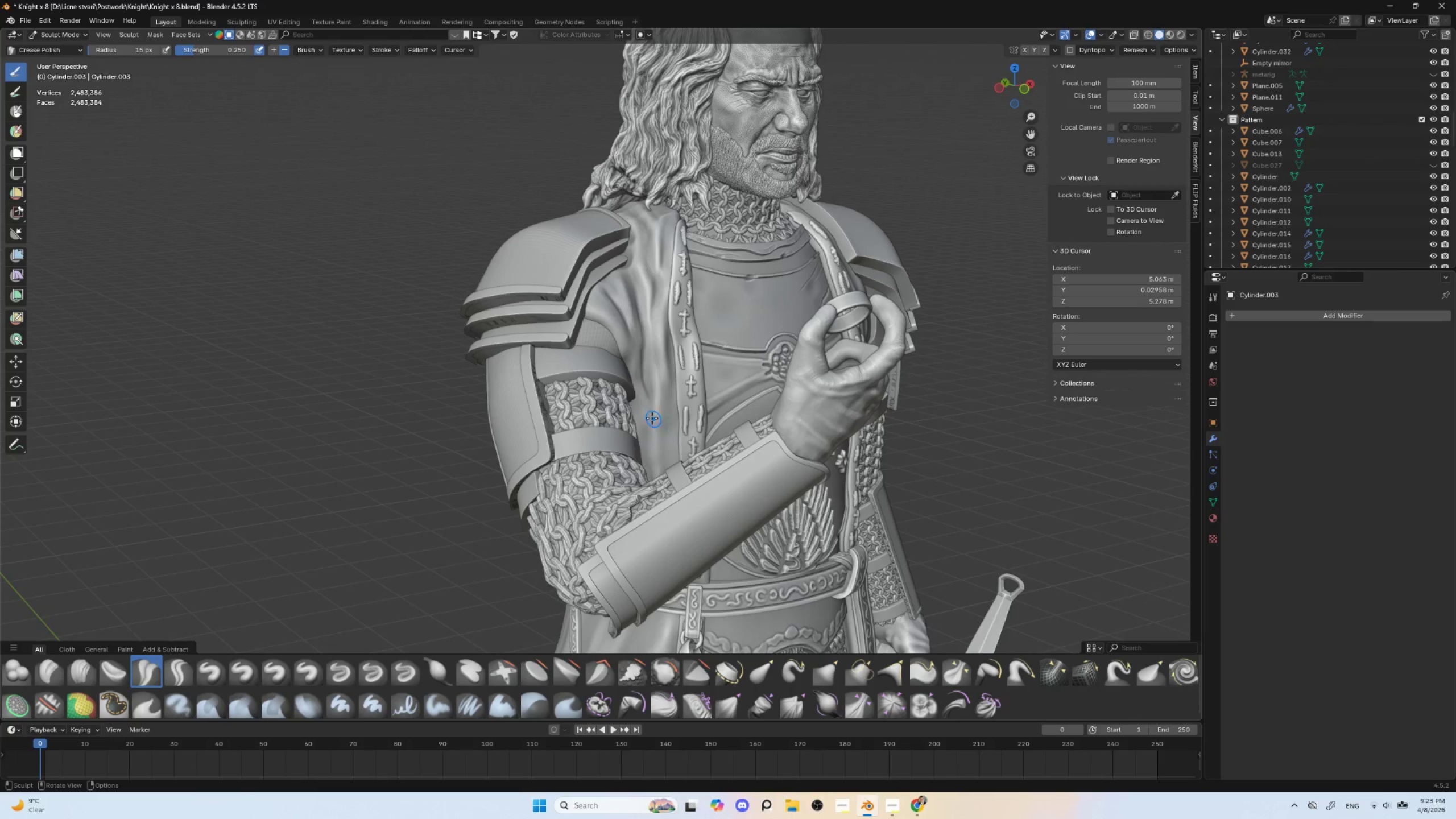 
left_click_drag(start_coordinate=[652, 411], to_coordinate=[657, 464])
 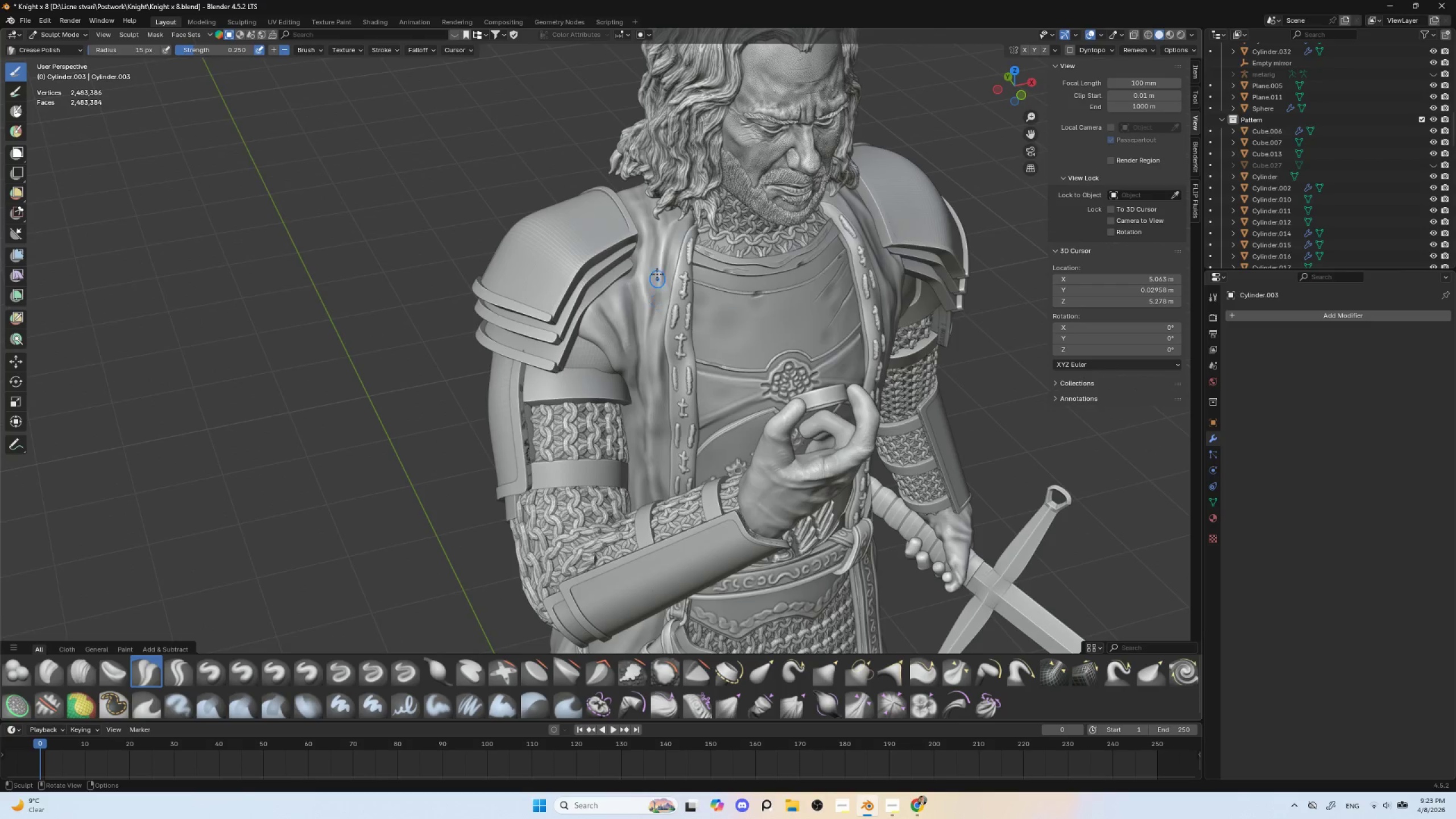 
key(BracketRight)
 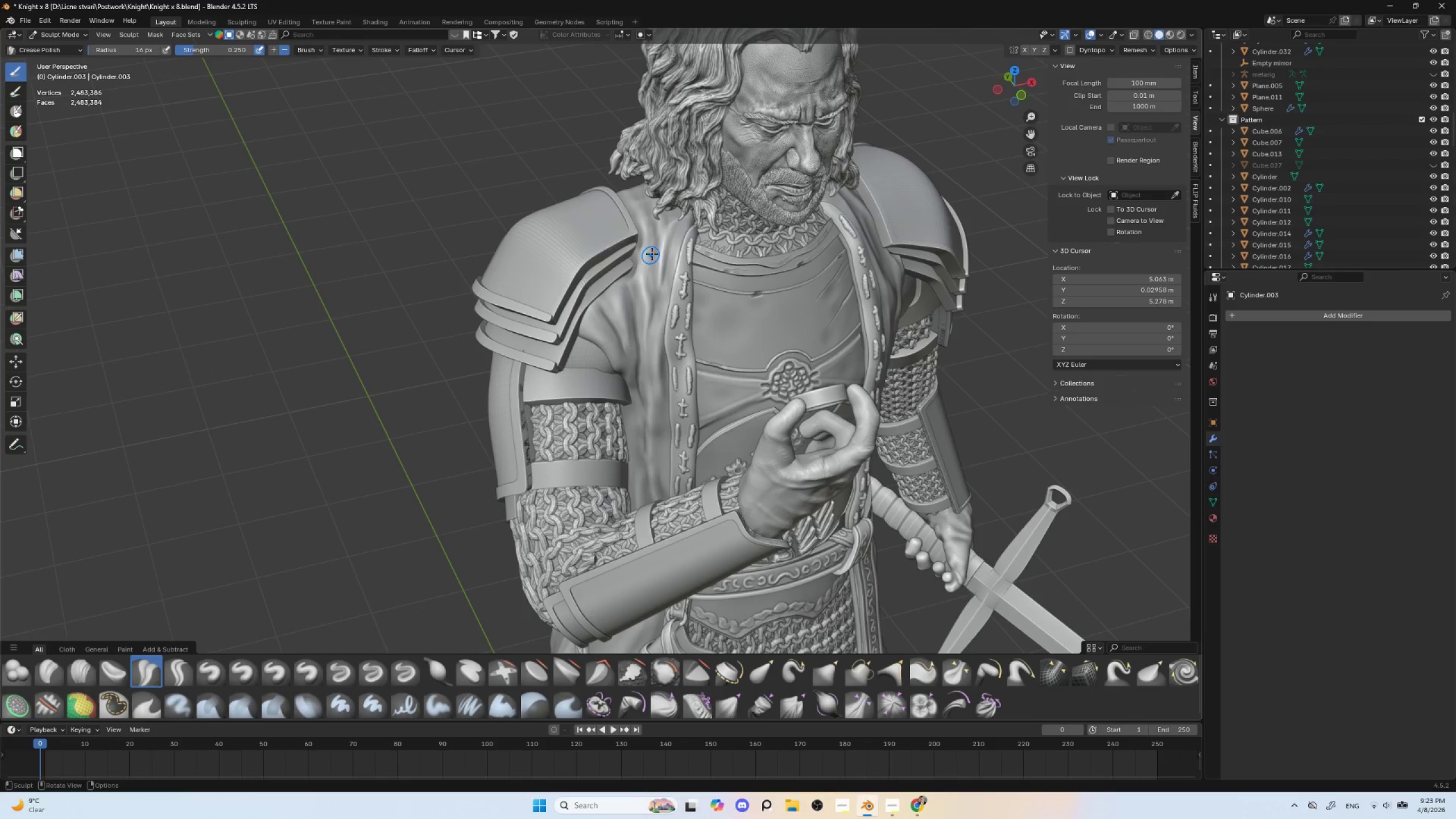 
left_click_drag(start_coordinate=[652, 254], to_coordinate=[656, 334])
 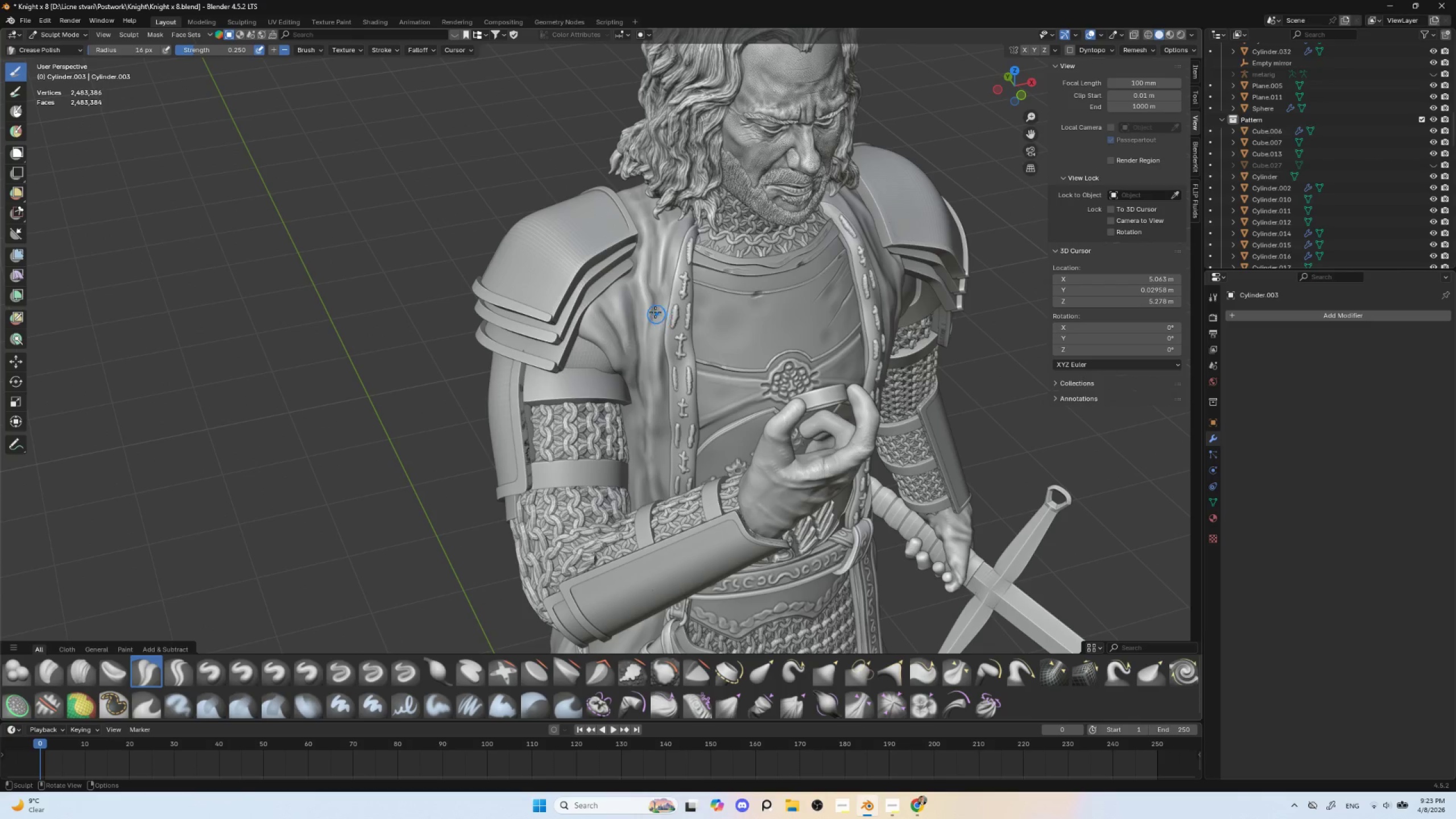 
left_click_drag(start_coordinate=[656, 304], to_coordinate=[653, 360])
 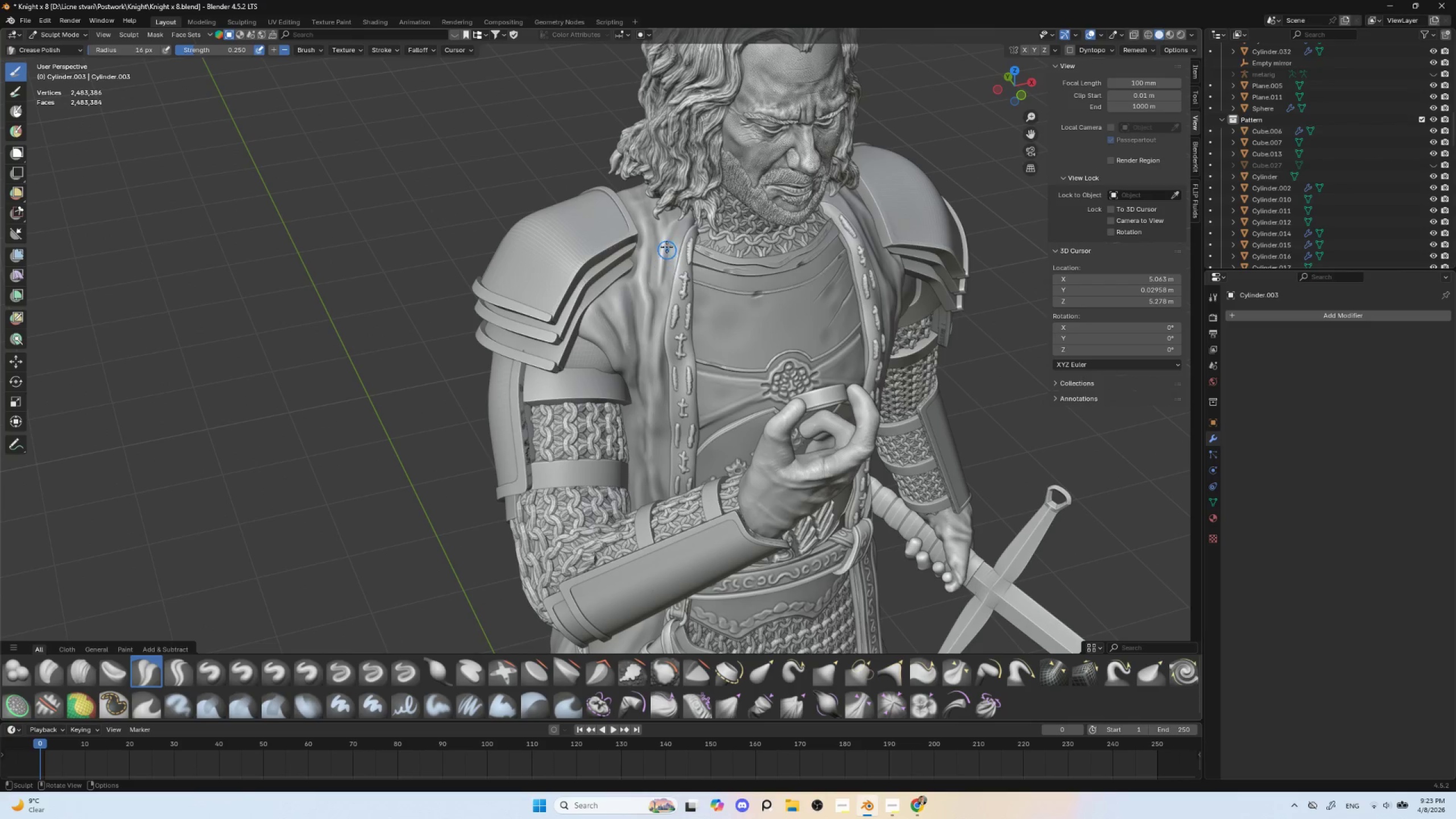 
left_click_drag(start_coordinate=[669, 236], to_coordinate=[672, 231])
 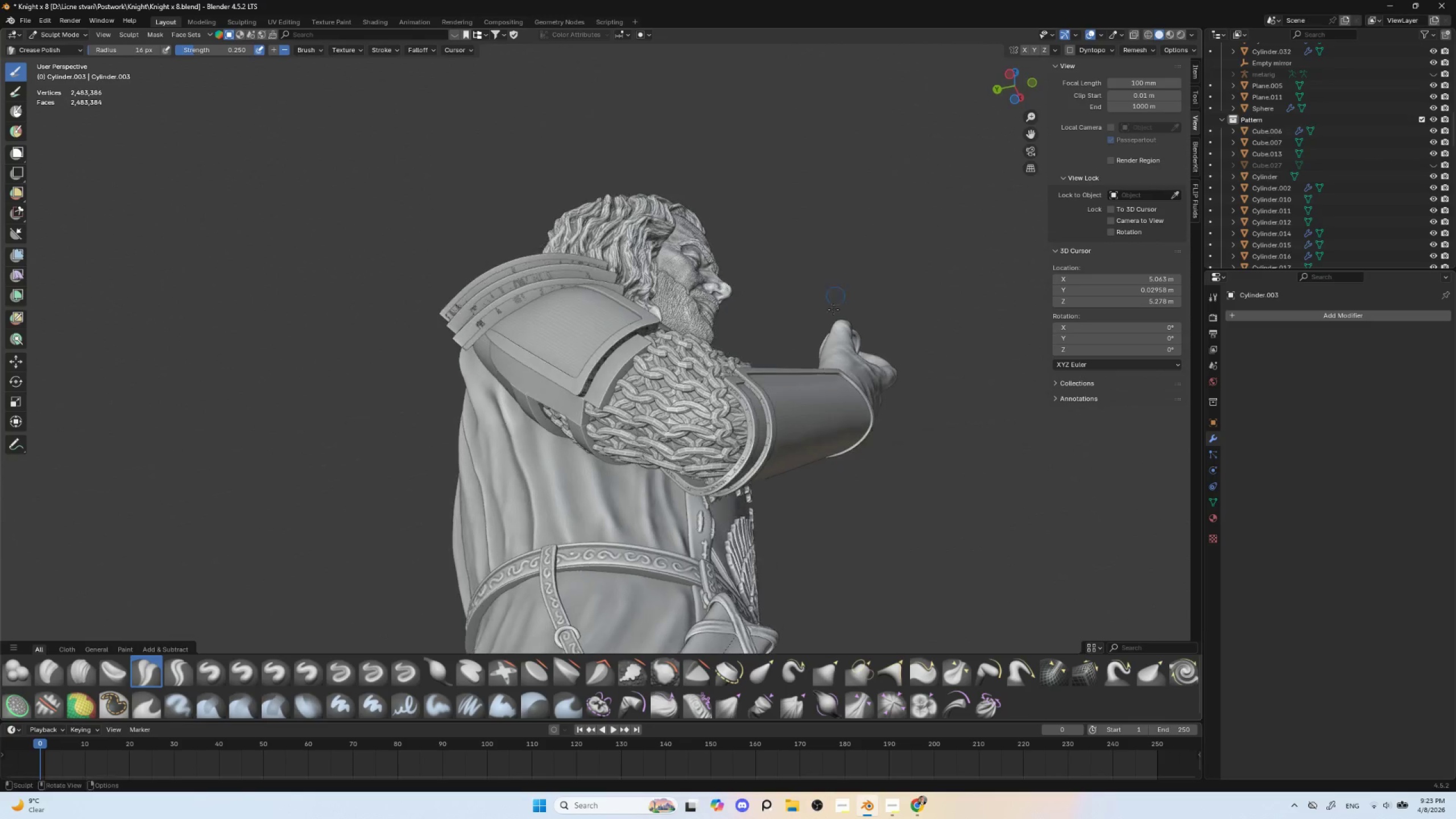 
left_click_drag(start_coordinate=[660, 476], to_coordinate=[668, 537])
 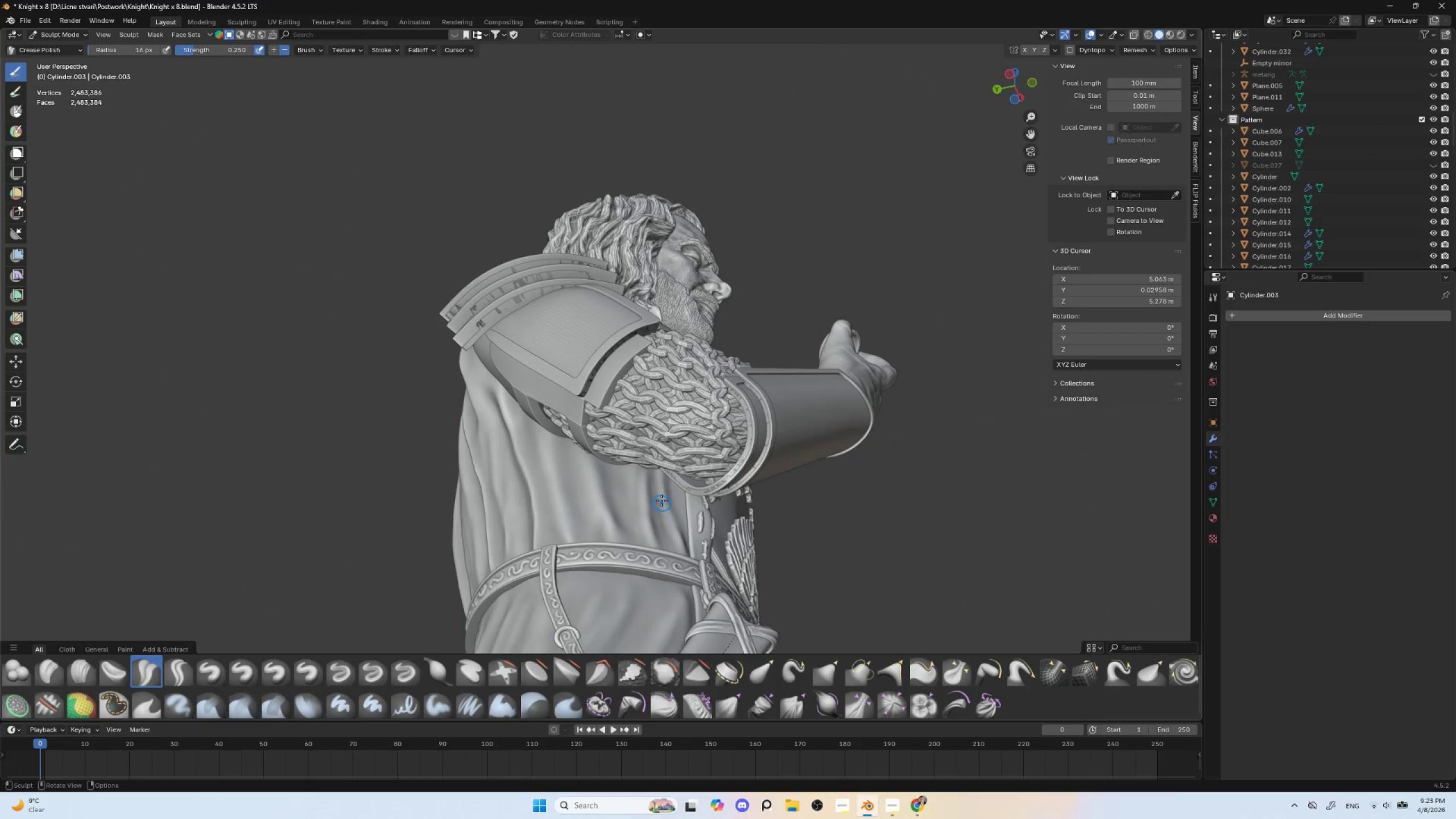 
key(BracketRight)
 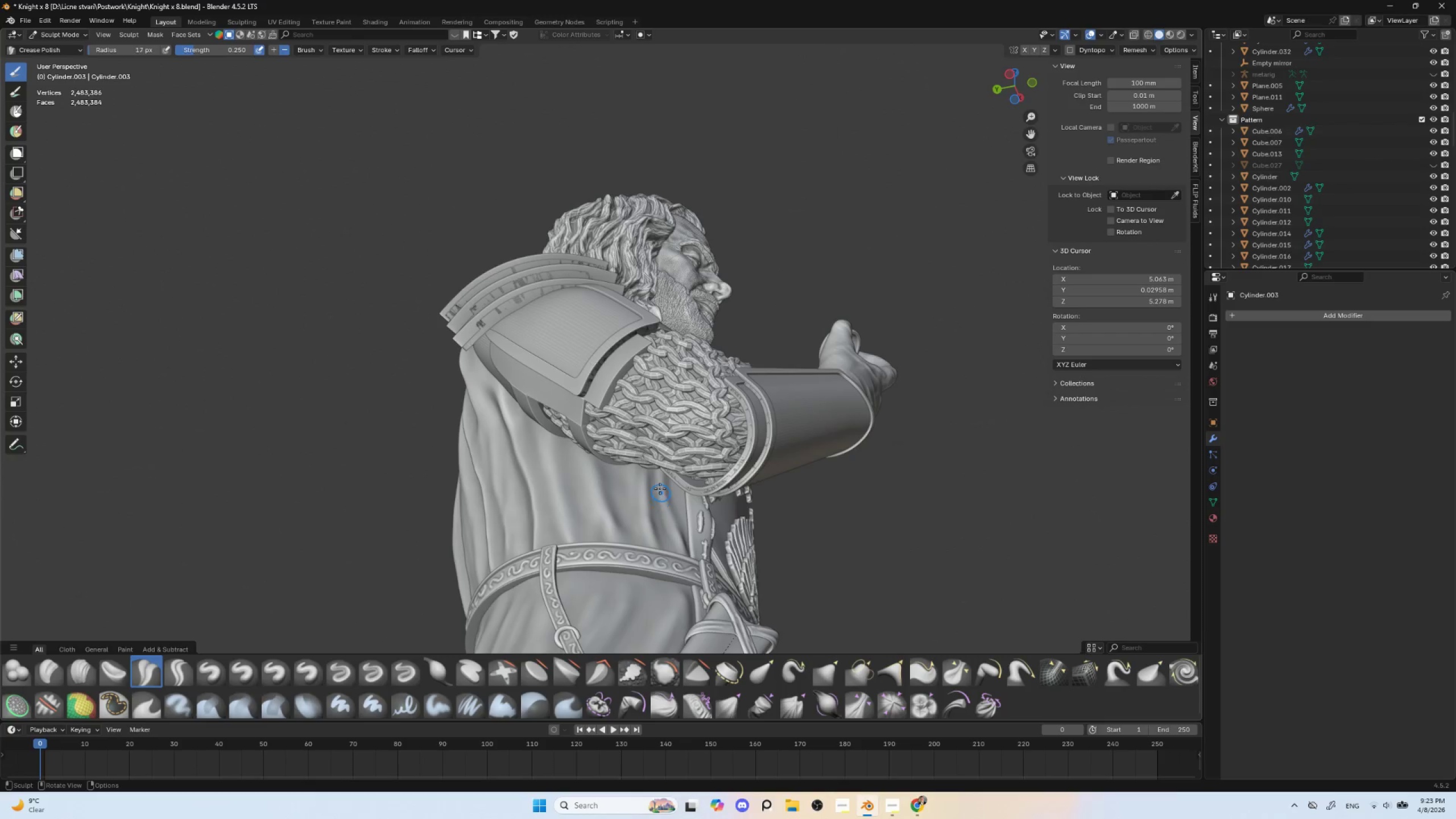 
key(BracketRight)
 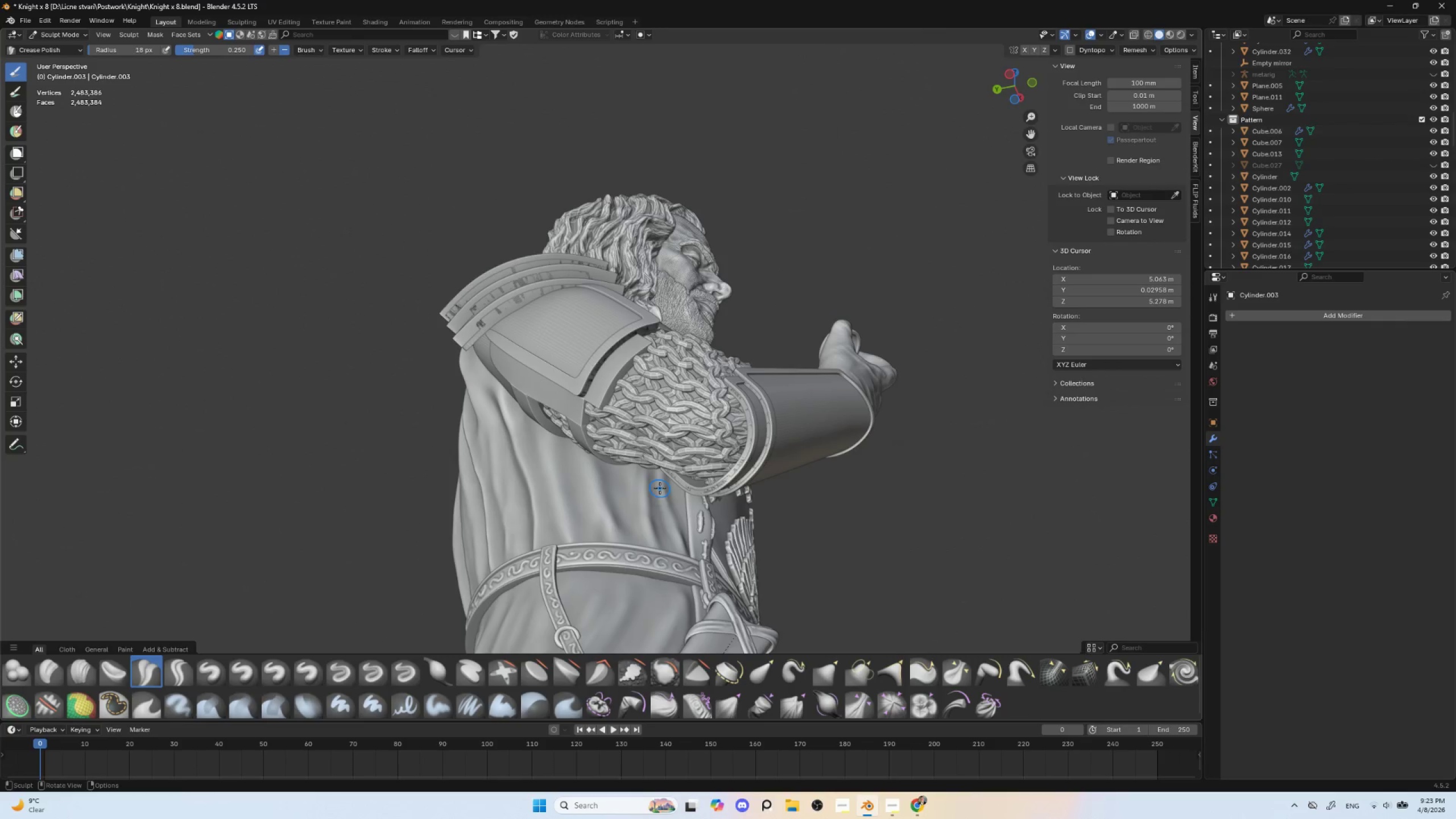 
key(BracketRight)
 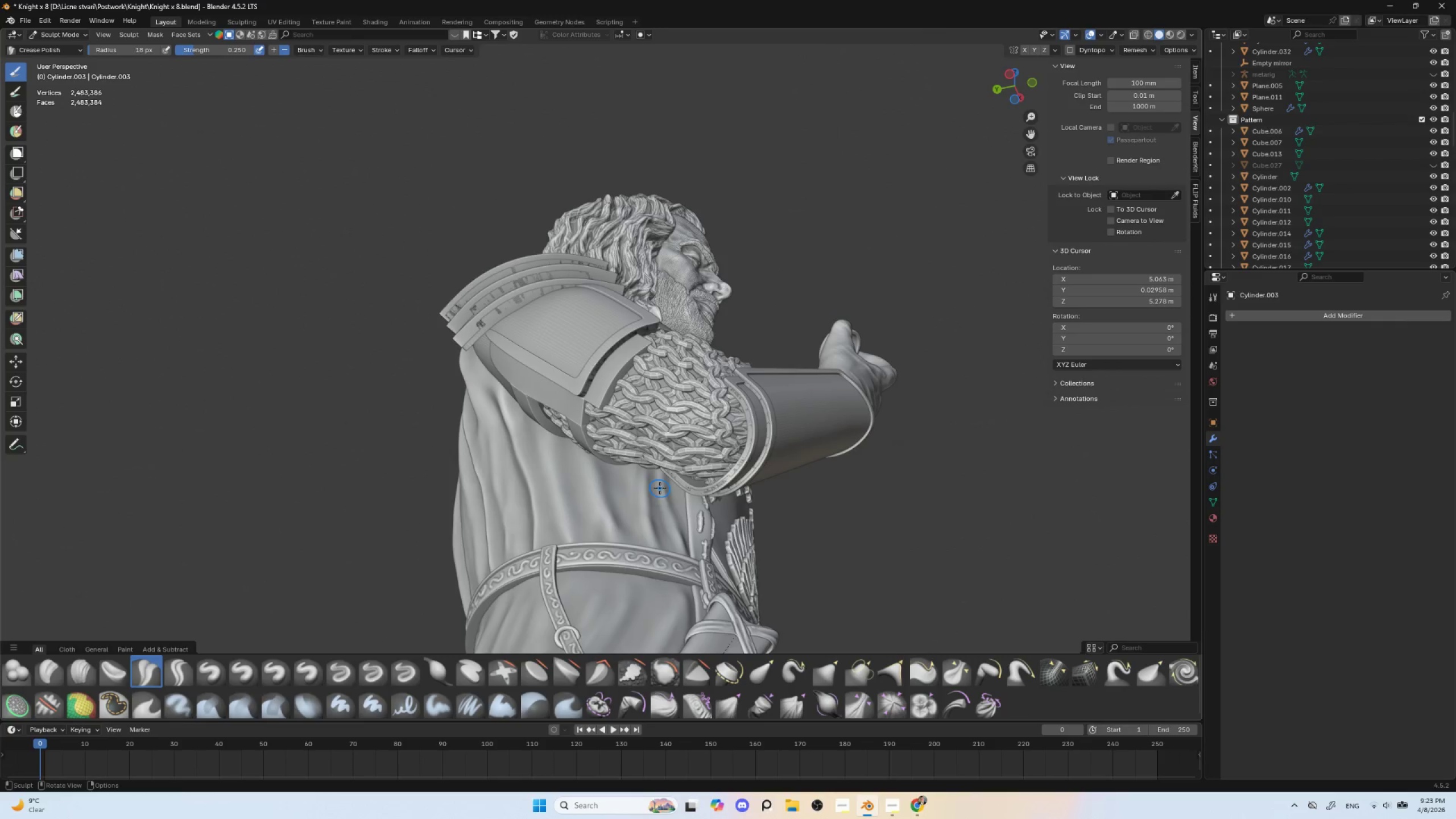 
key(BracketRight)
 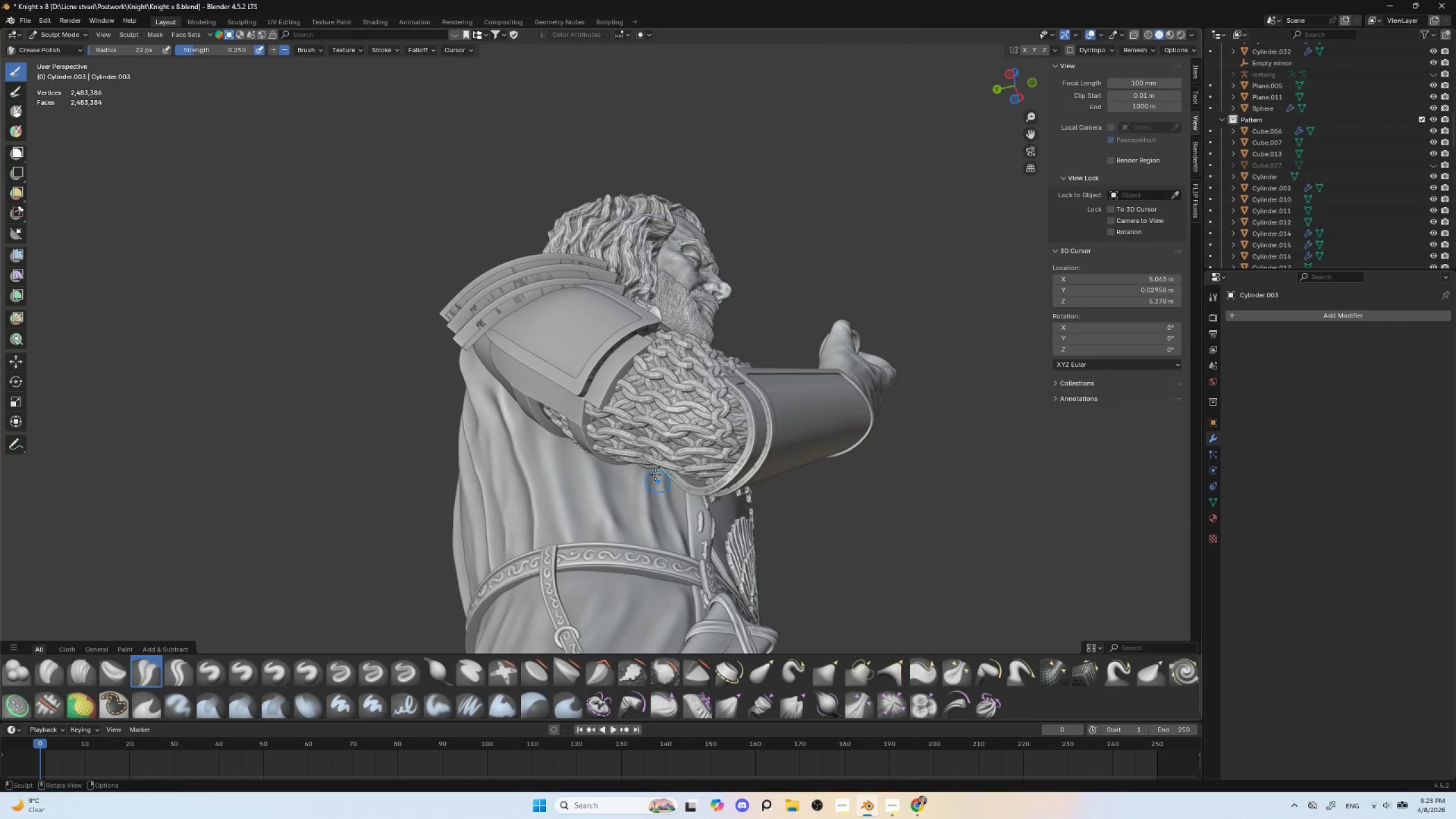 
left_click_drag(start_coordinate=[655, 474], to_coordinate=[669, 535])
 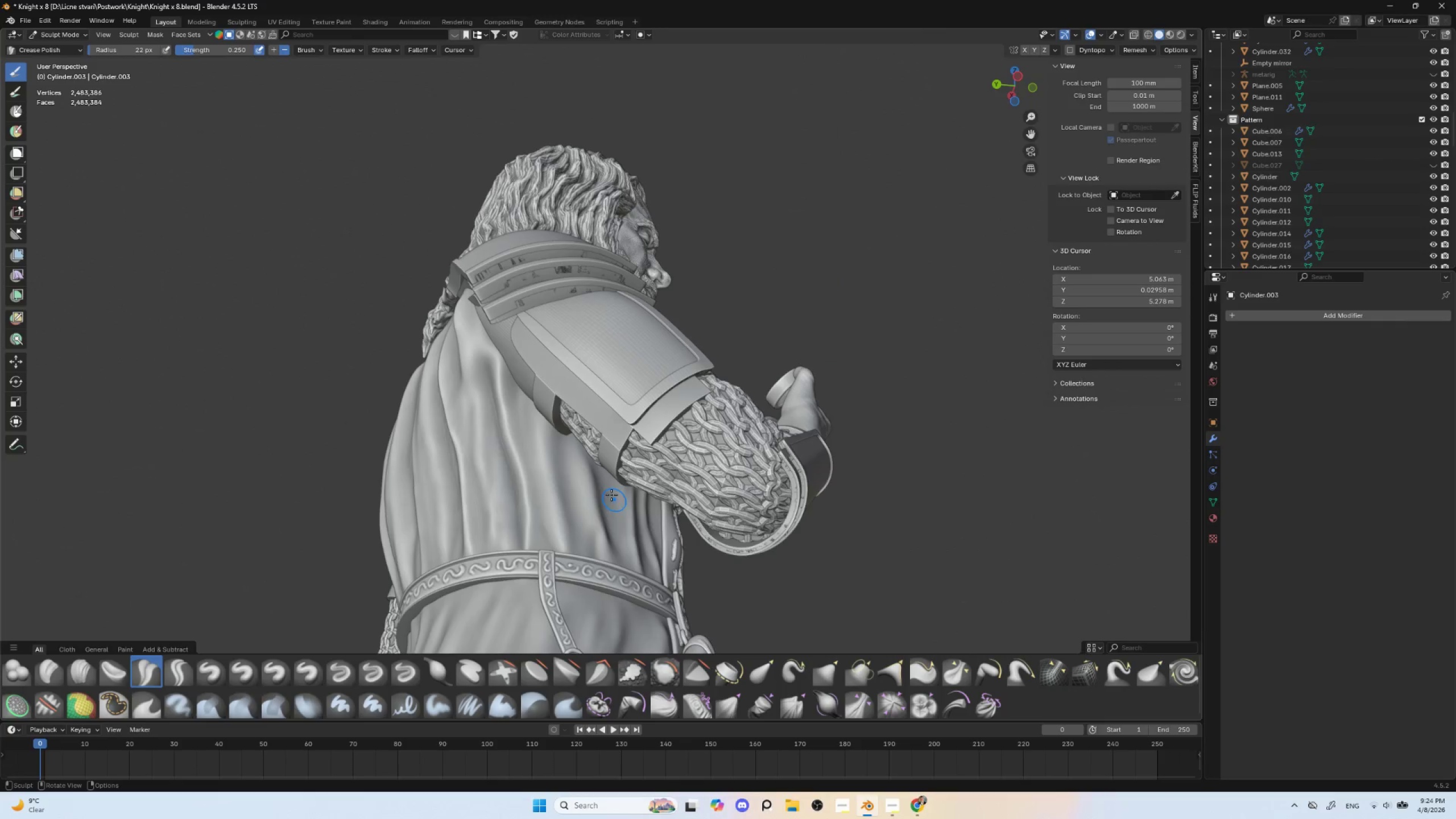 
left_click_drag(start_coordinate=[597, 466], to_coordinate=[607, 519])
 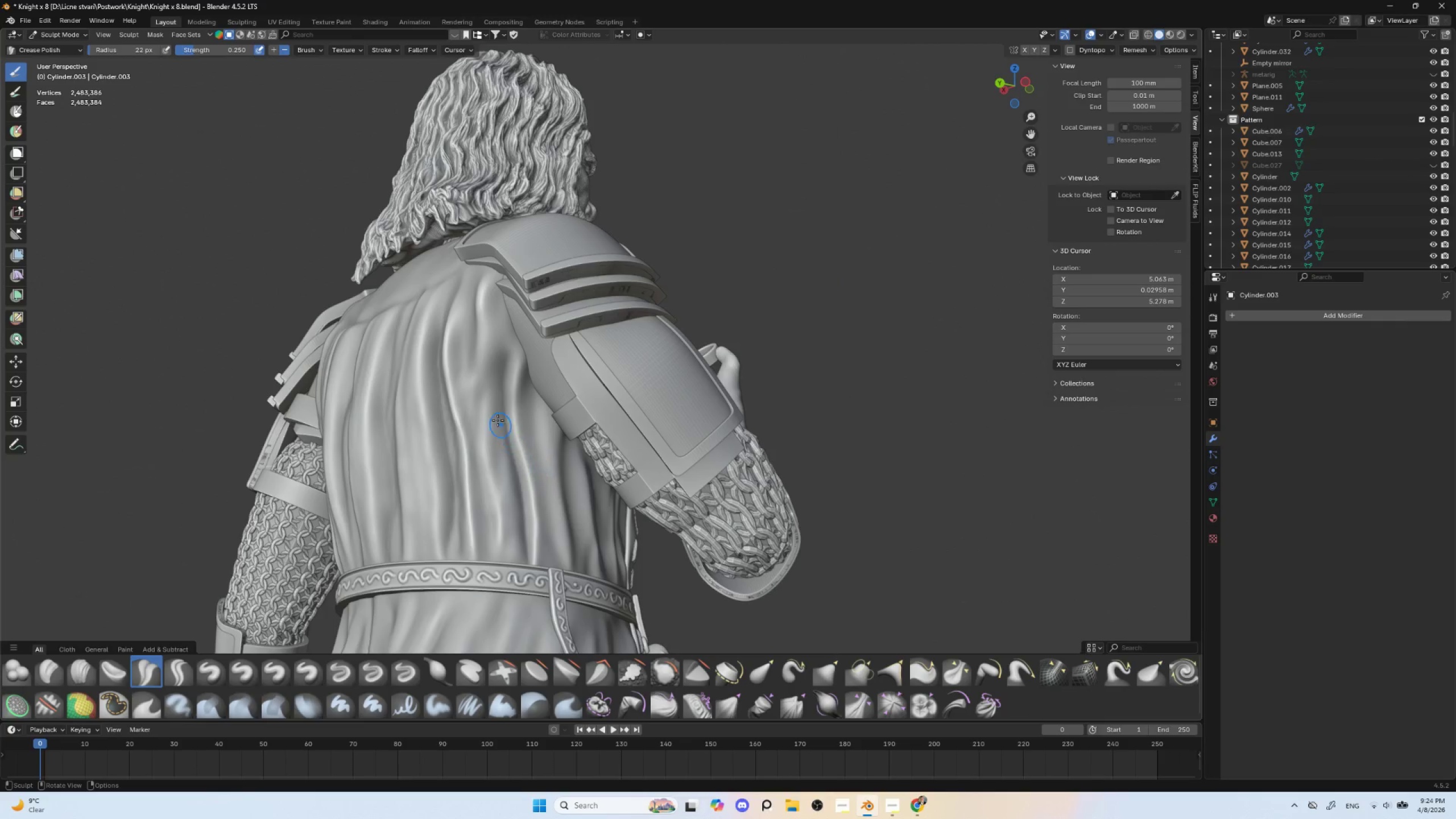 
left_click_drag(start_coordinate=[500, 380], to_coordinate=[510, 452])
 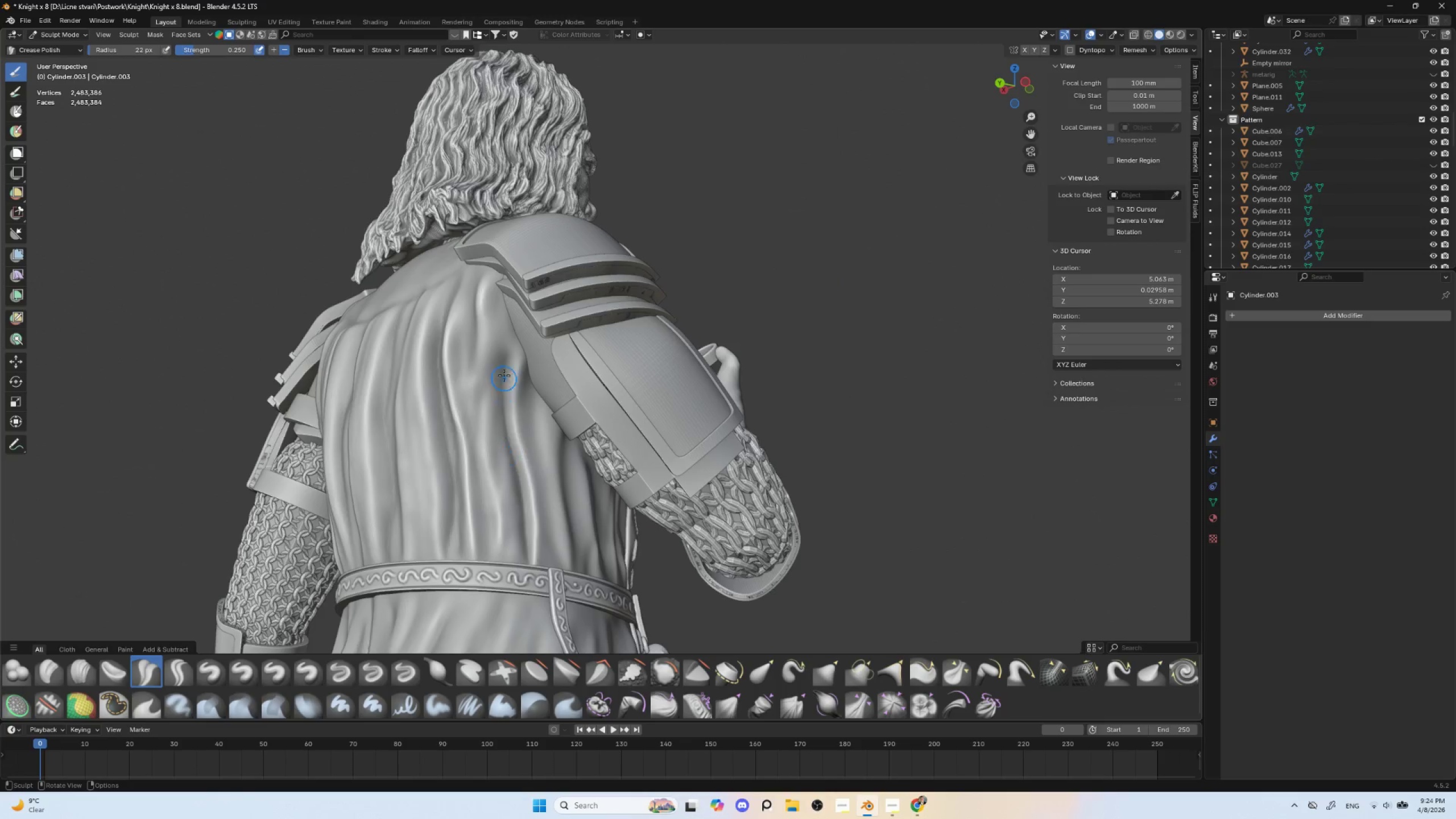 
left_click_drag(start_coordinate=[504, 375], to_coordinate=[512, 477])
 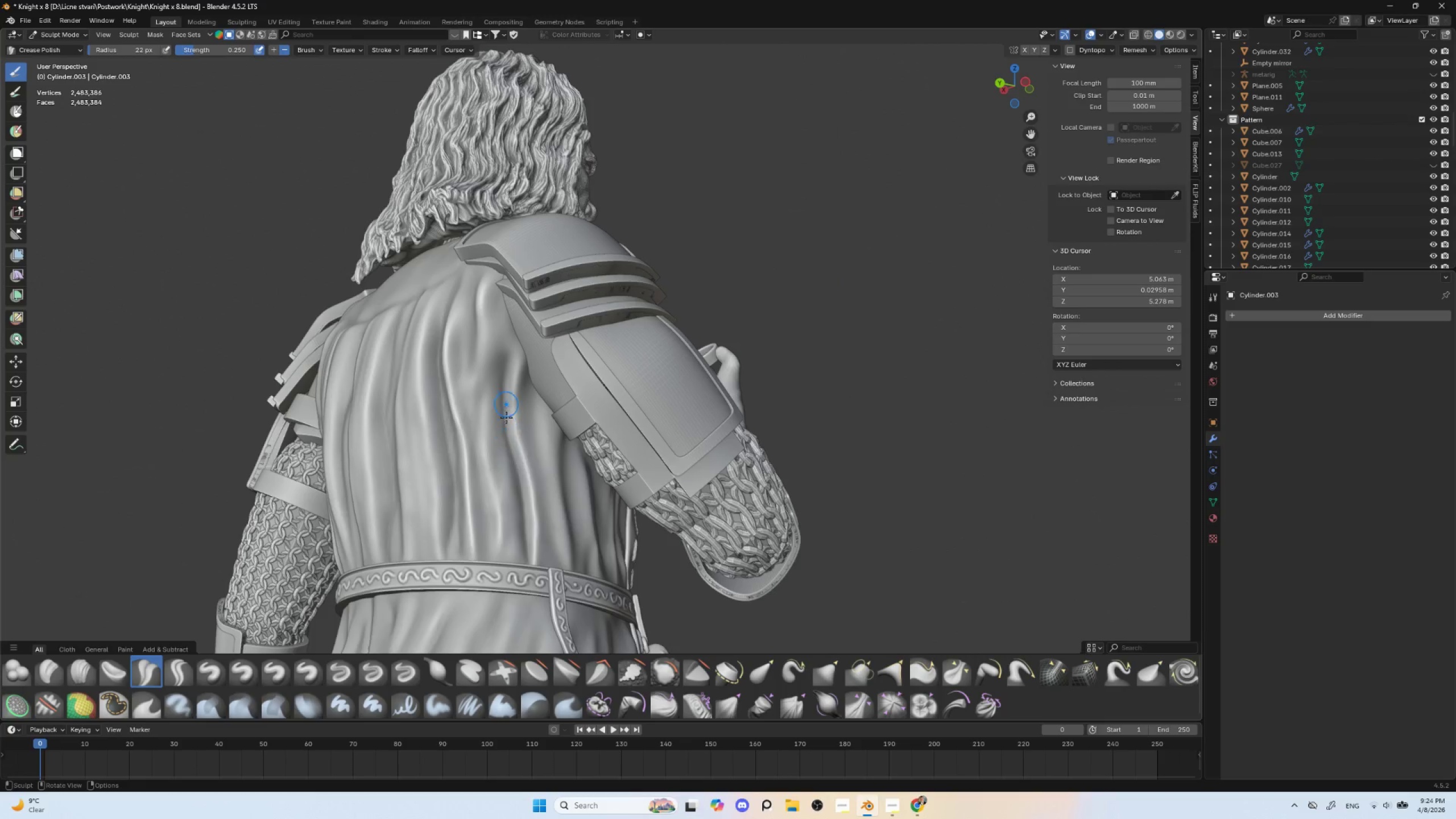 
left_click_drag(start_coordinate=[506, 404], to_coordinate=[521, 481])
 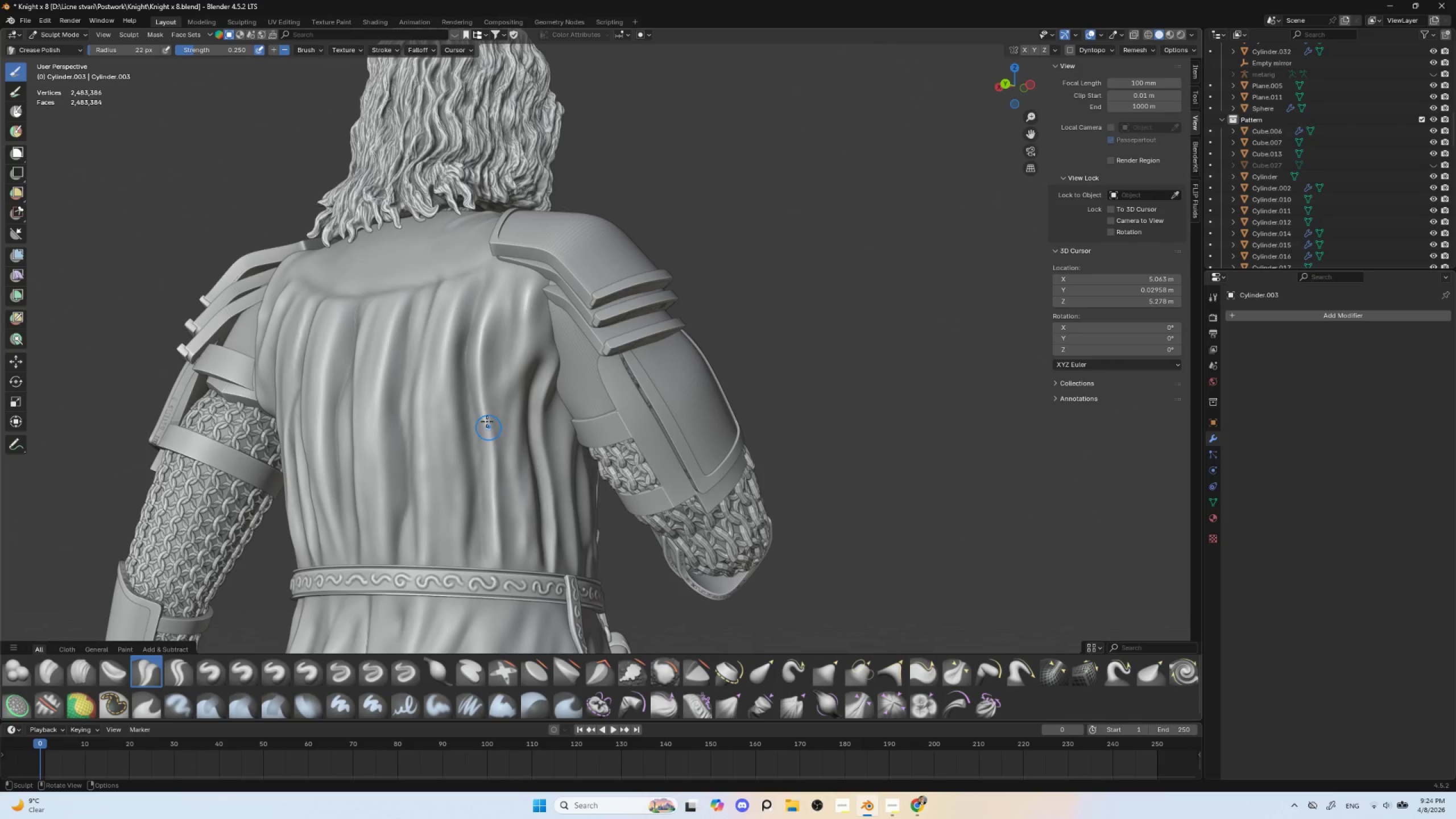 
key(BracketRight)
 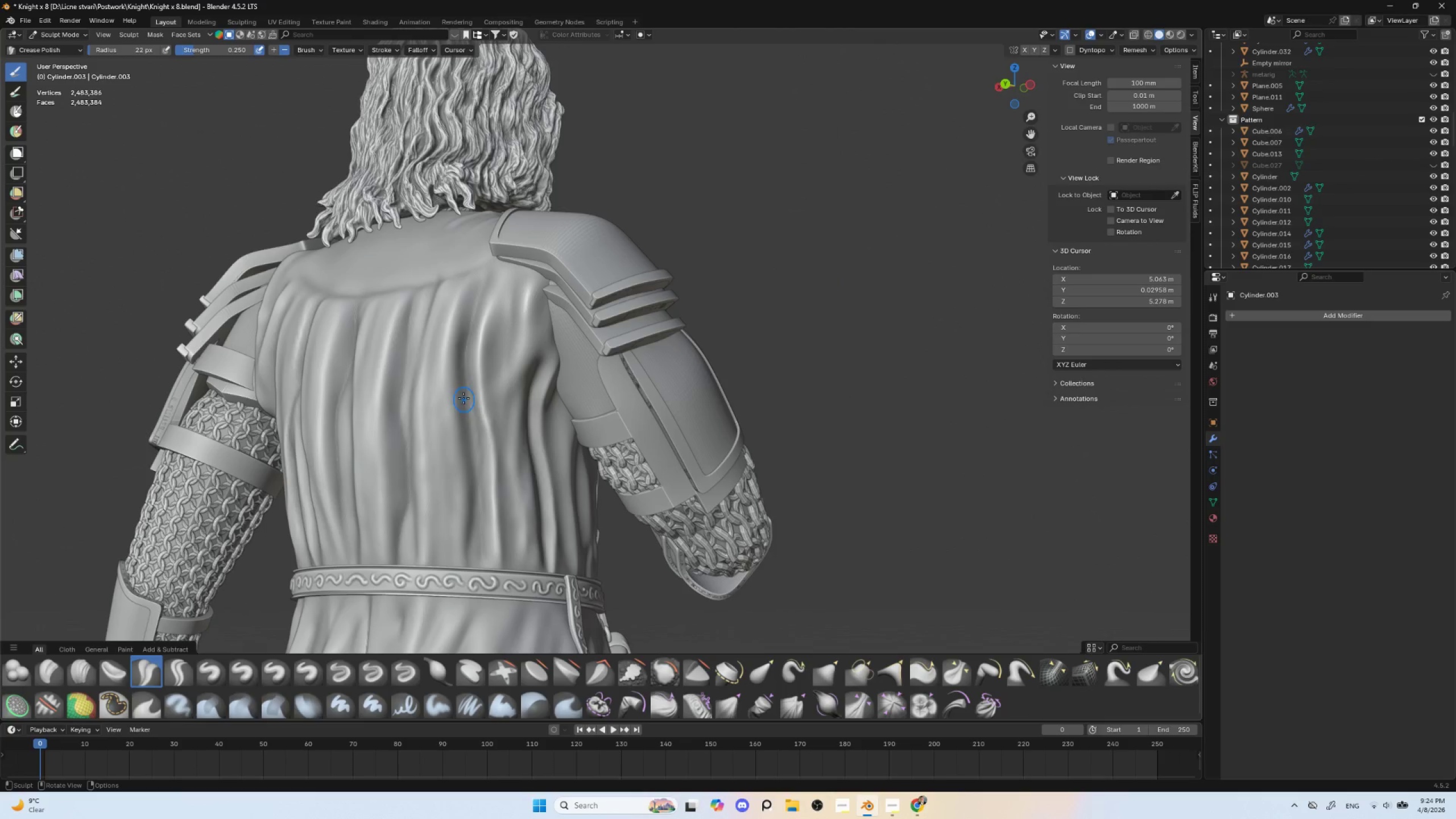 
key(BracketRight)
 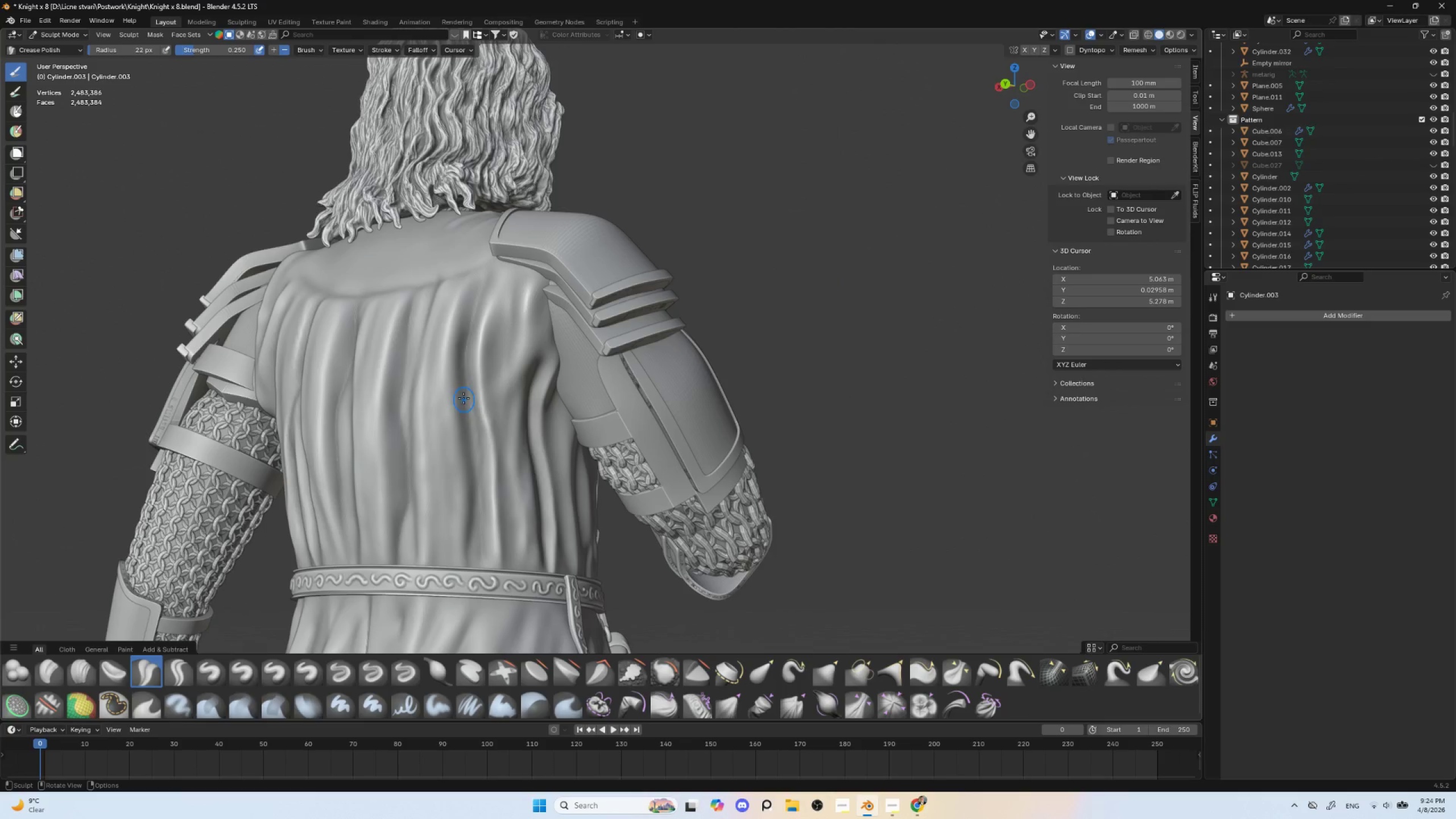 
key(BracketRight)
 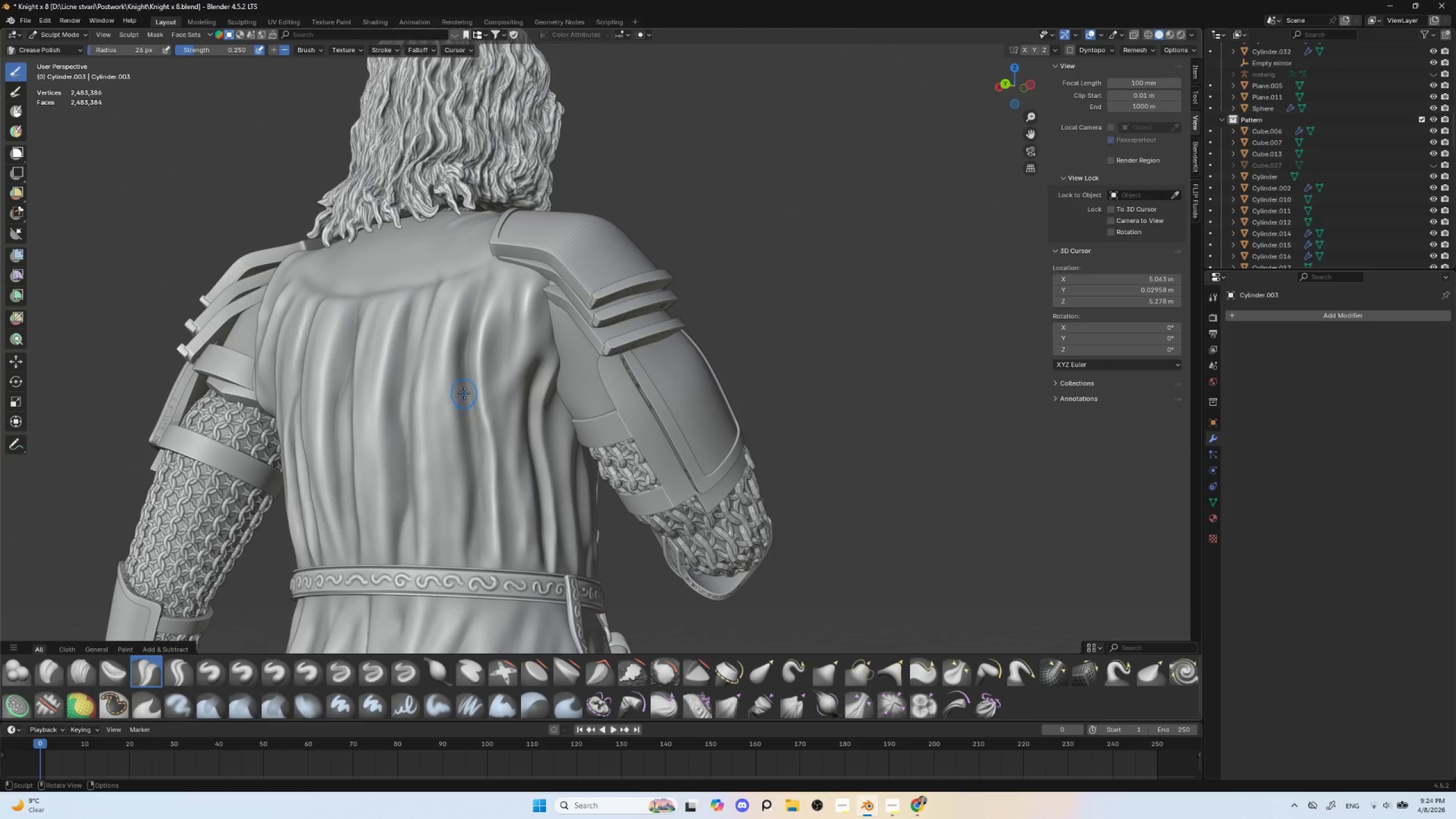 
key(BracketRight)
 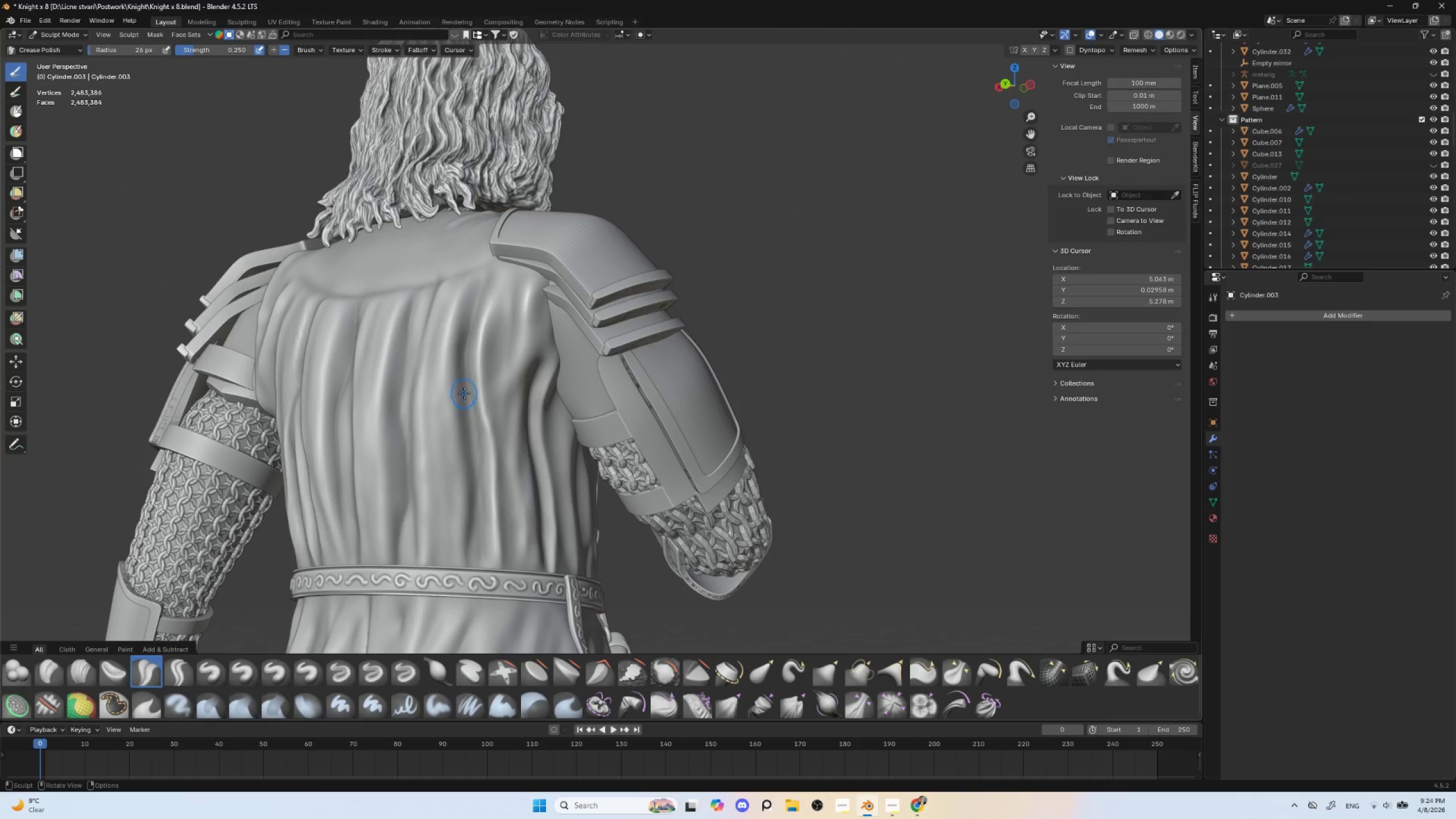 
key(BracketRight)
 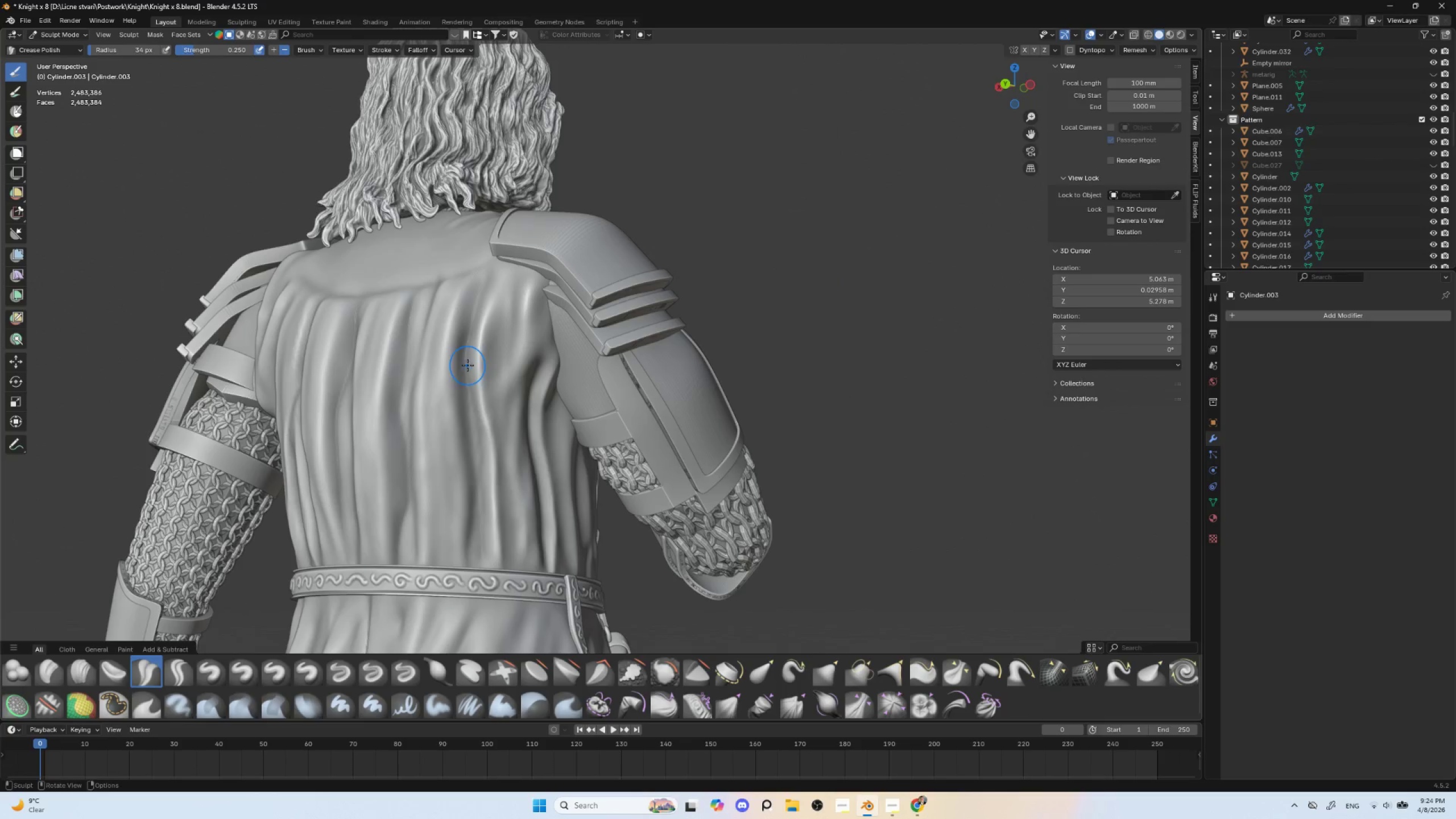 
left_click_drag(start_coordinate=[468, 365], to_coordinate=[478, 441])
 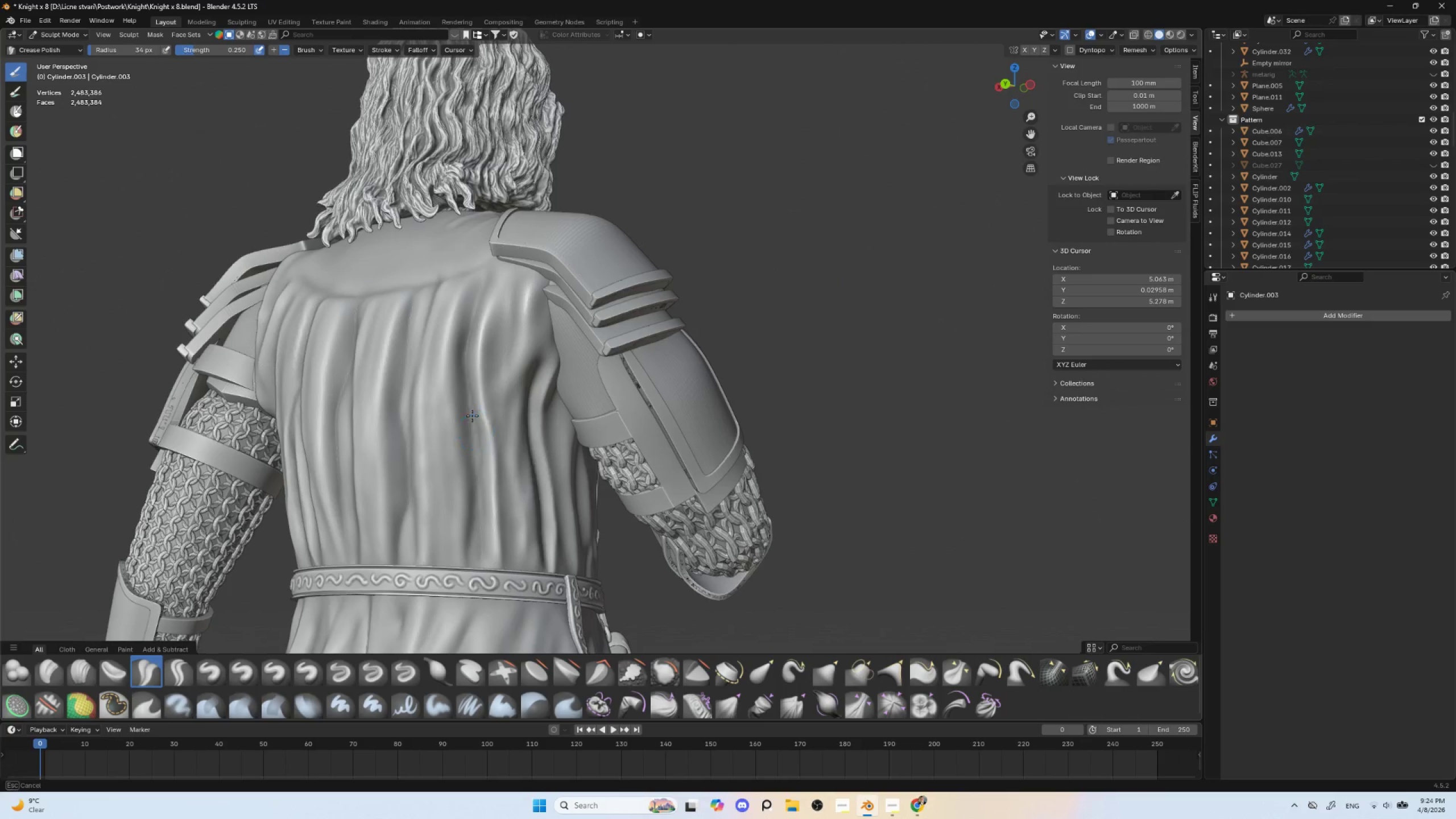 
left_click_drag(start_coordinate=[473, 405], to_coordinate=[468, 502])
 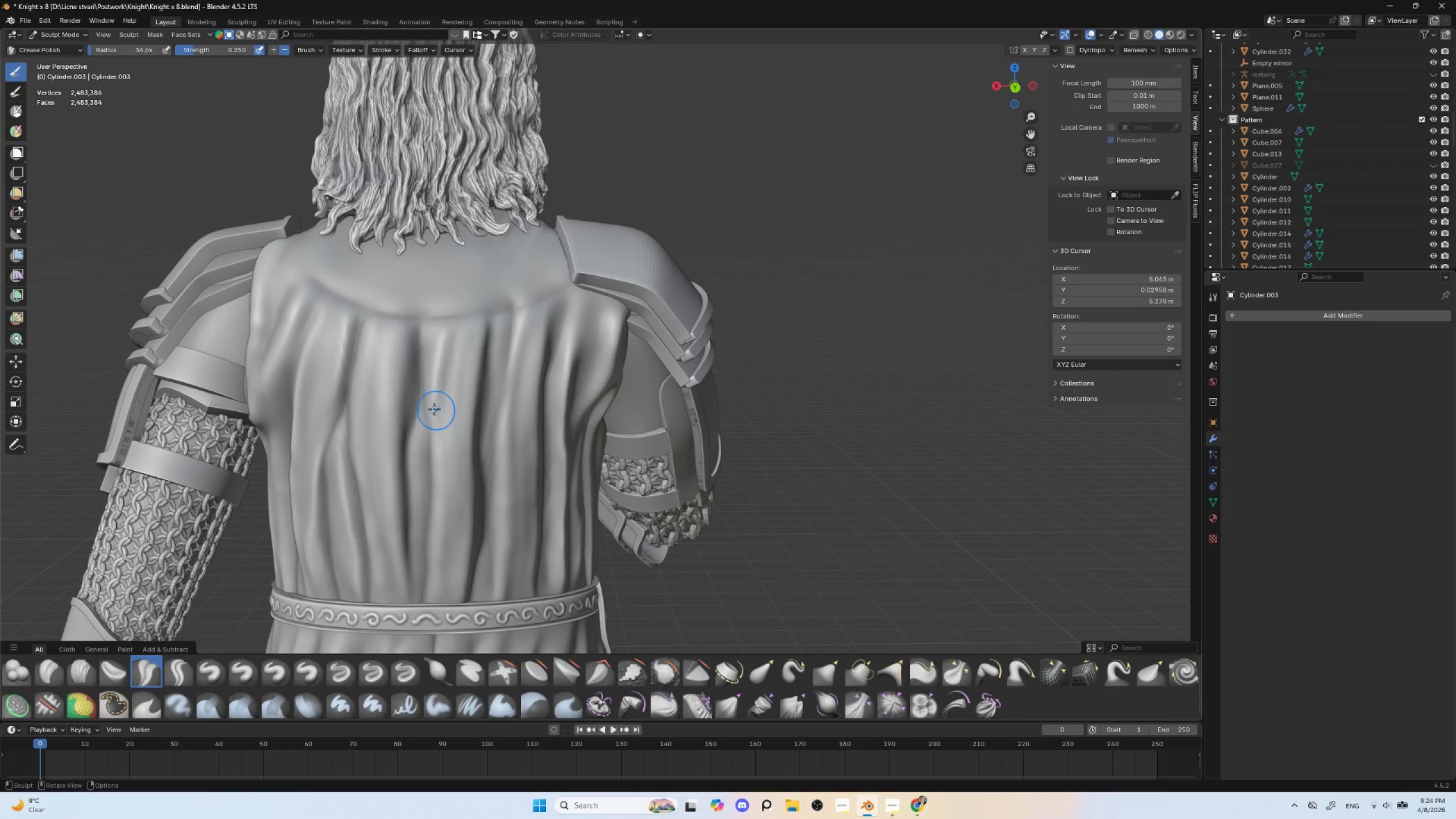 
left_click_drag(start_coordinate=[417, 350], to_coordinate=[426, 337])
 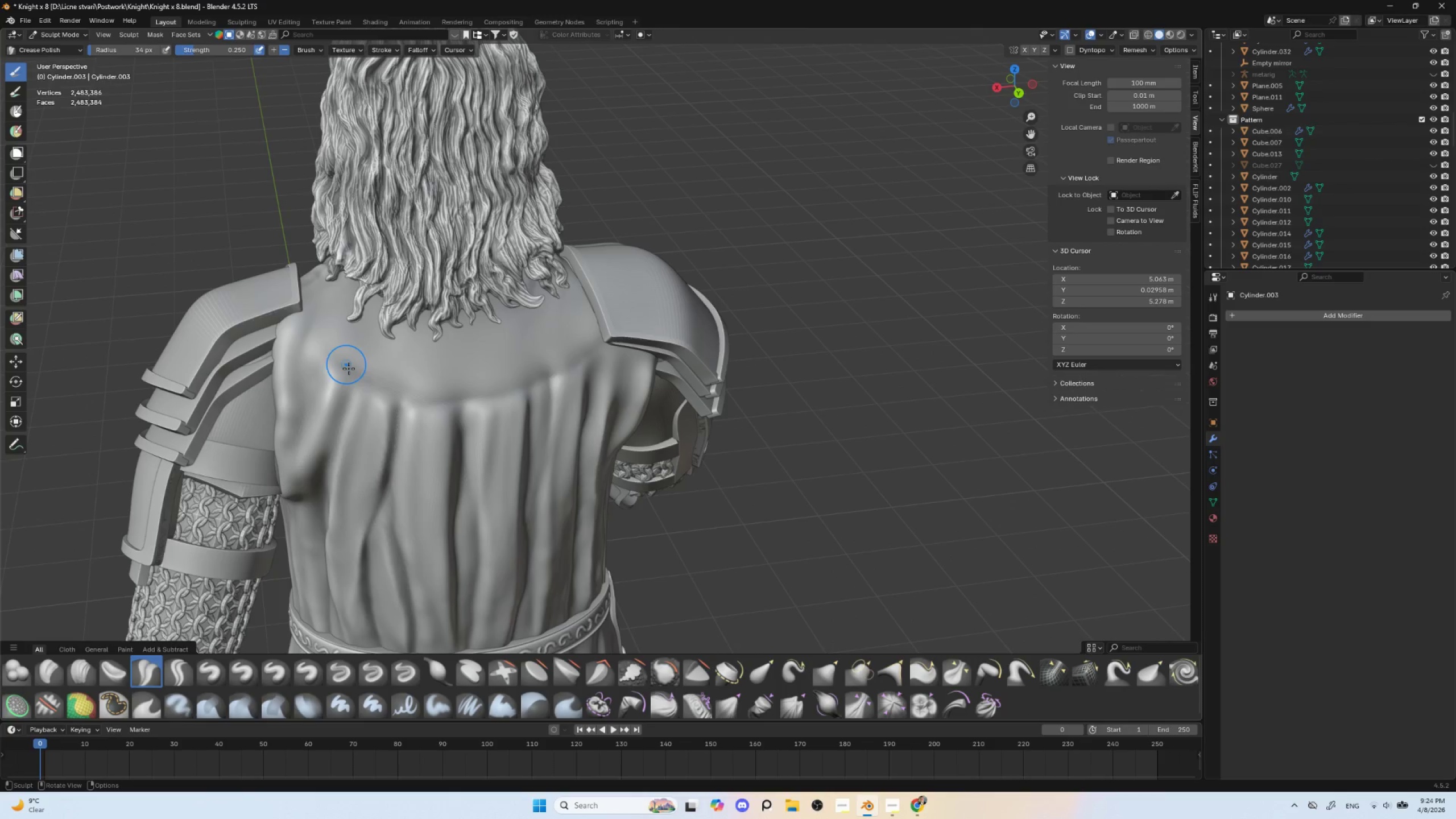 
key(BracketLeft)
 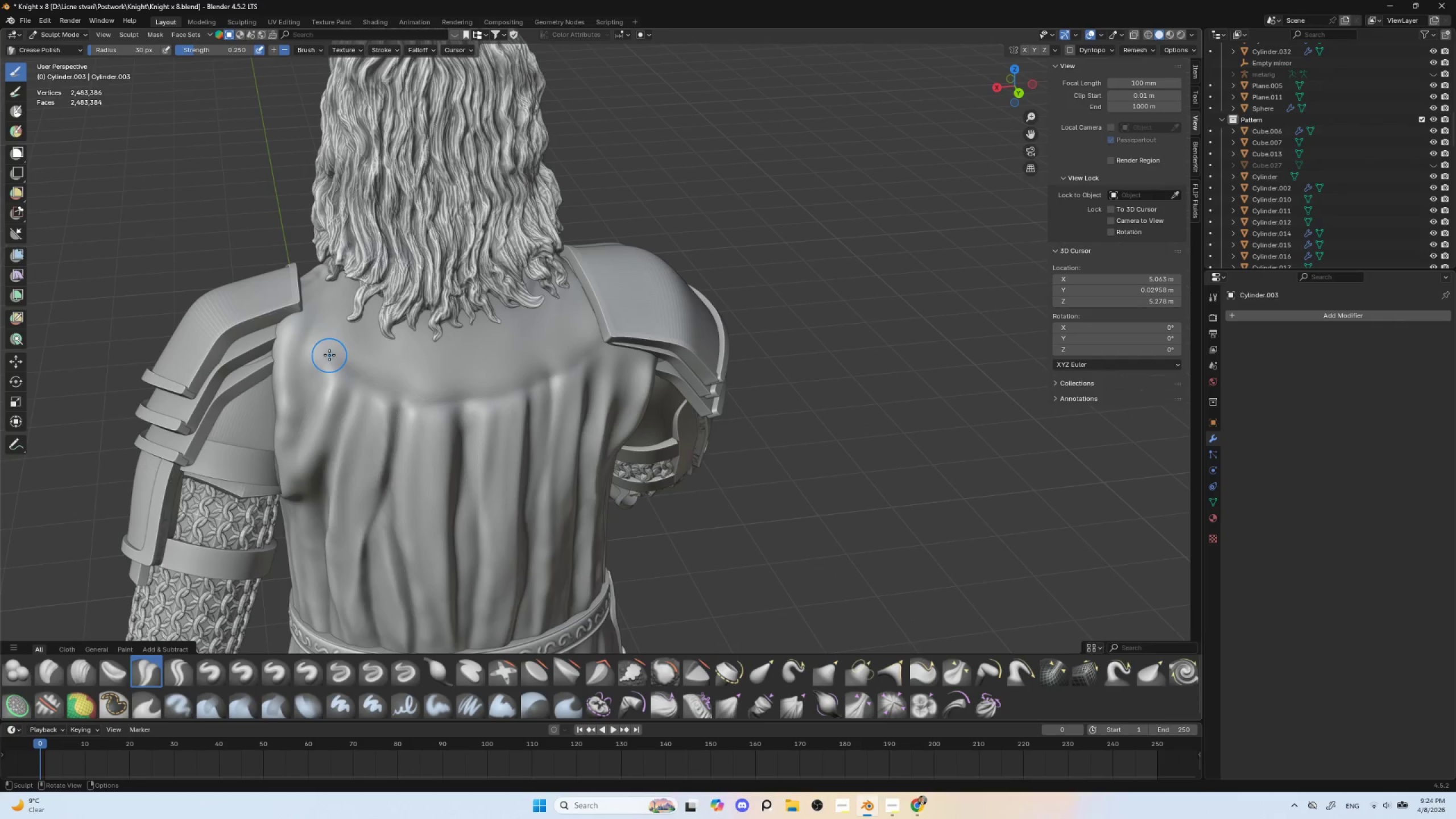 
key(BracketLeft)
 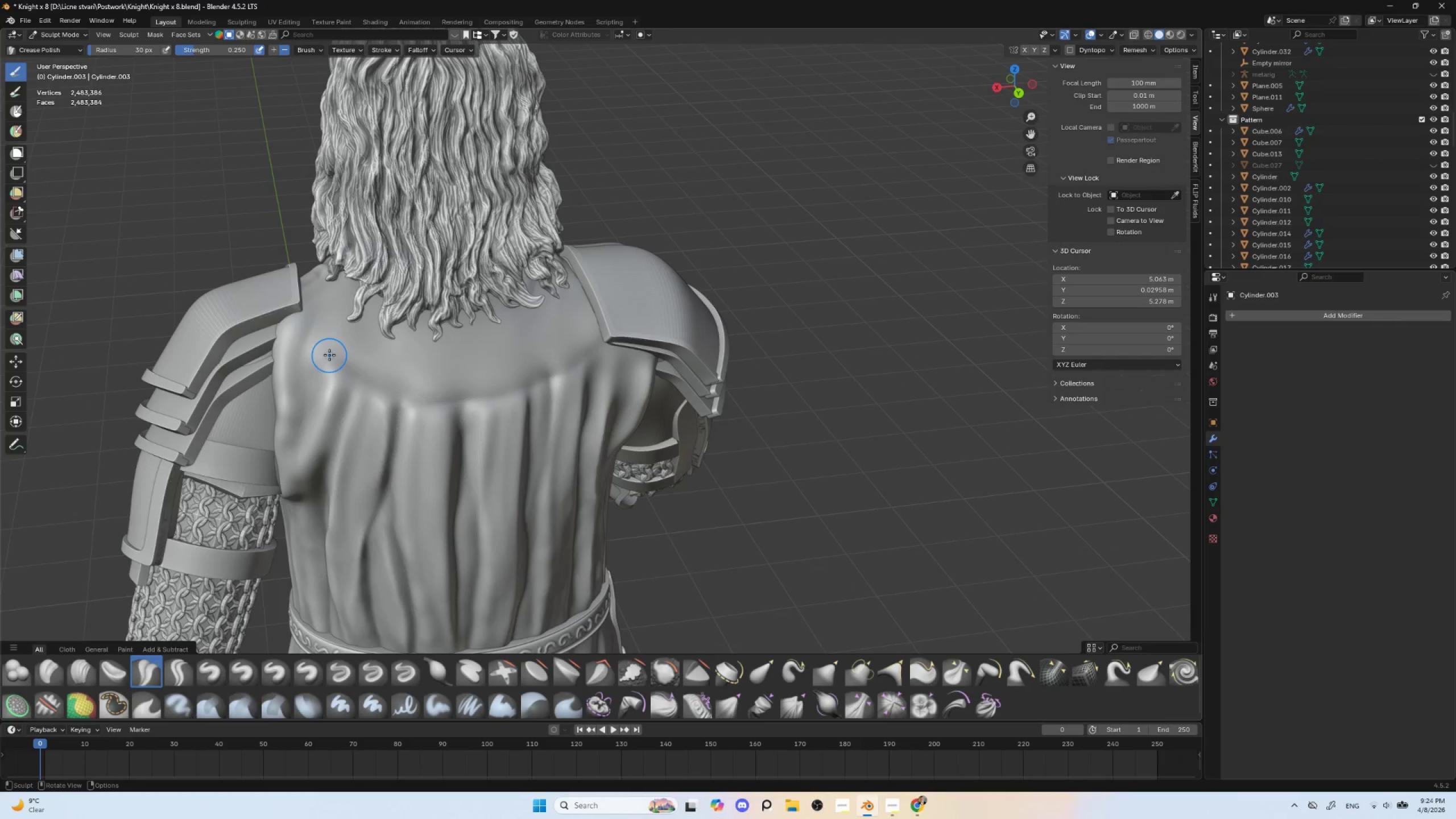 
key(BracketLeft)
 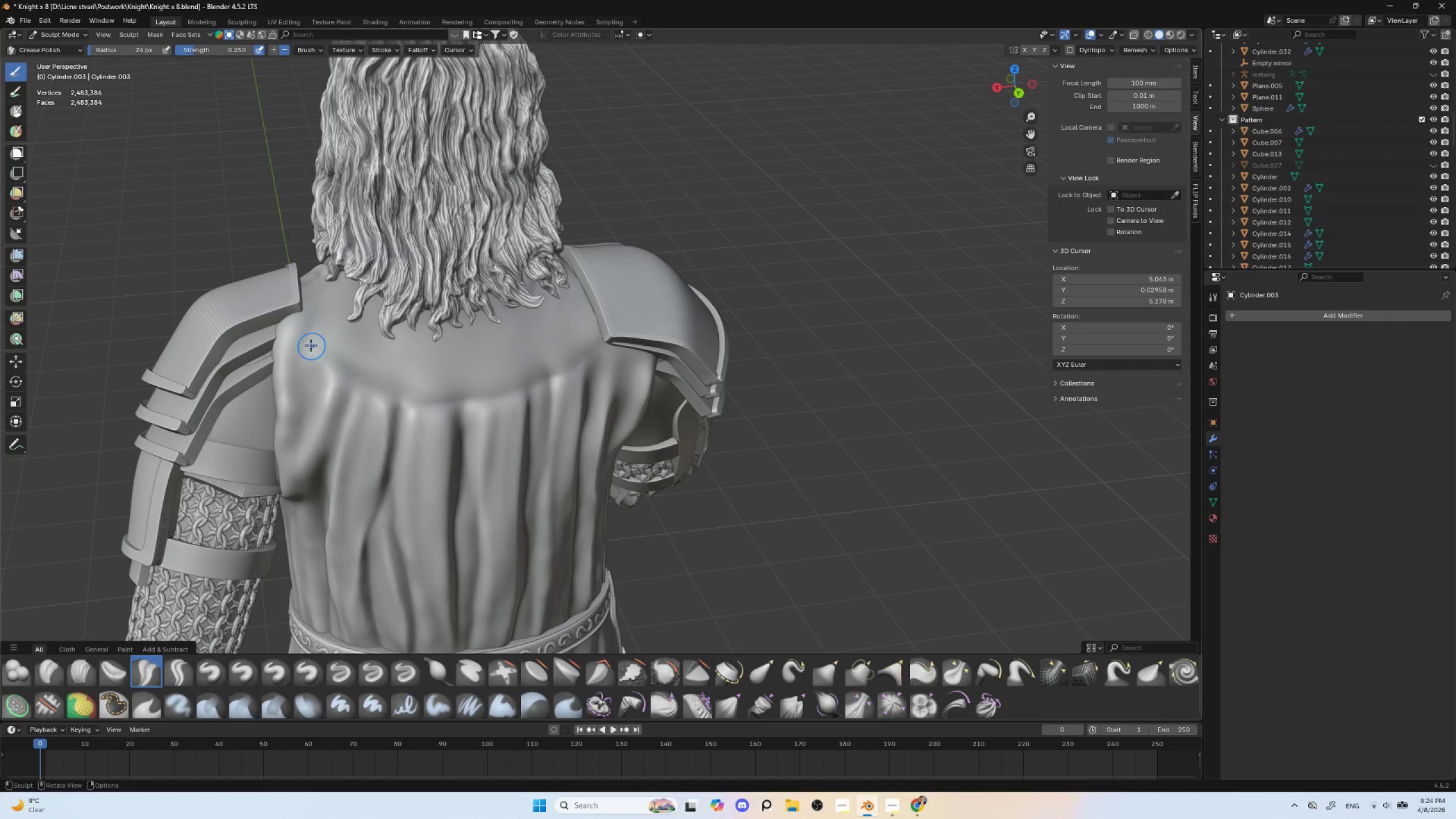 
left_click_drag(start_coordinate=[311, 345], to_coordinate=[350, 370])
 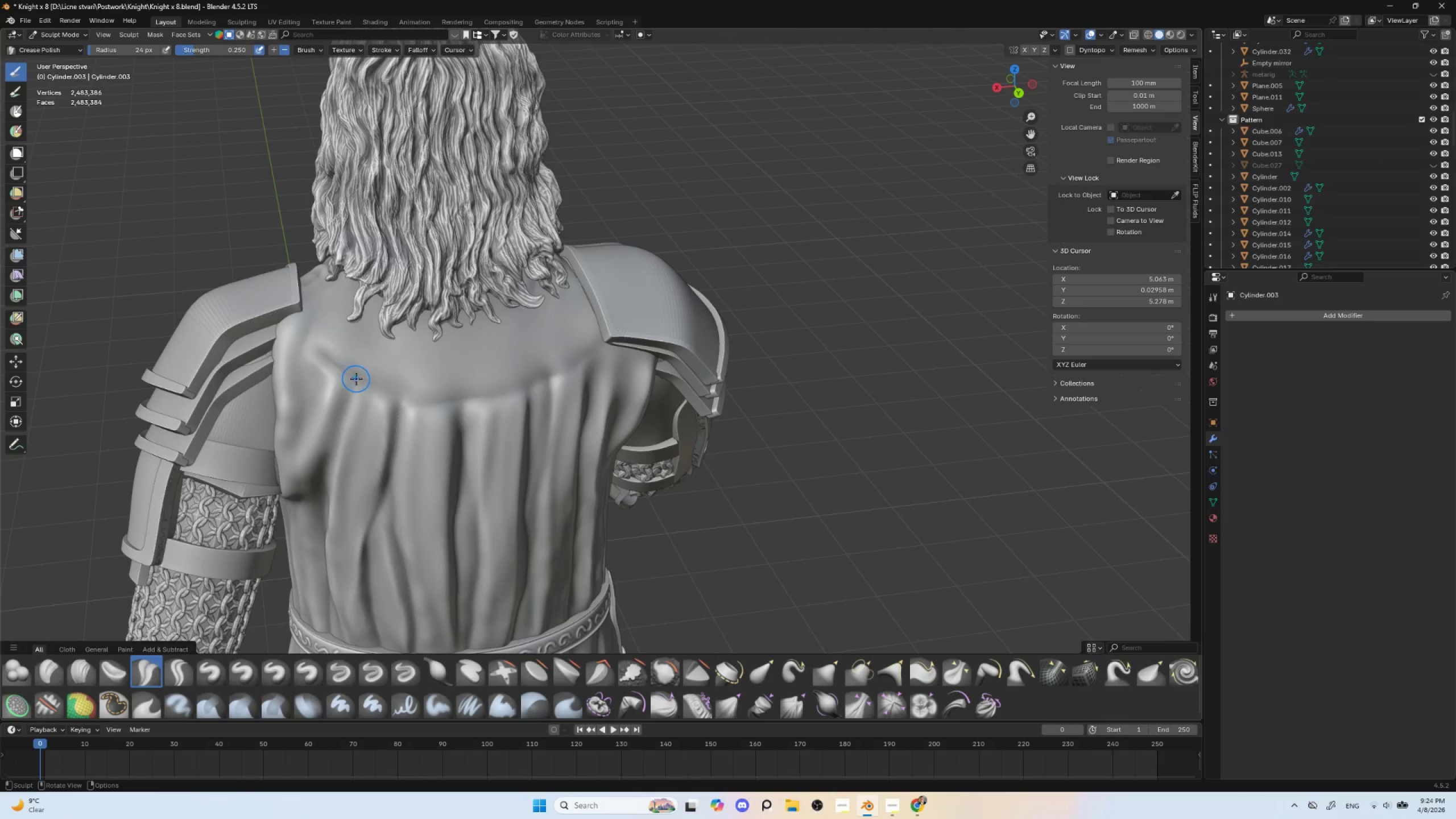 
key(BracketLeft)
 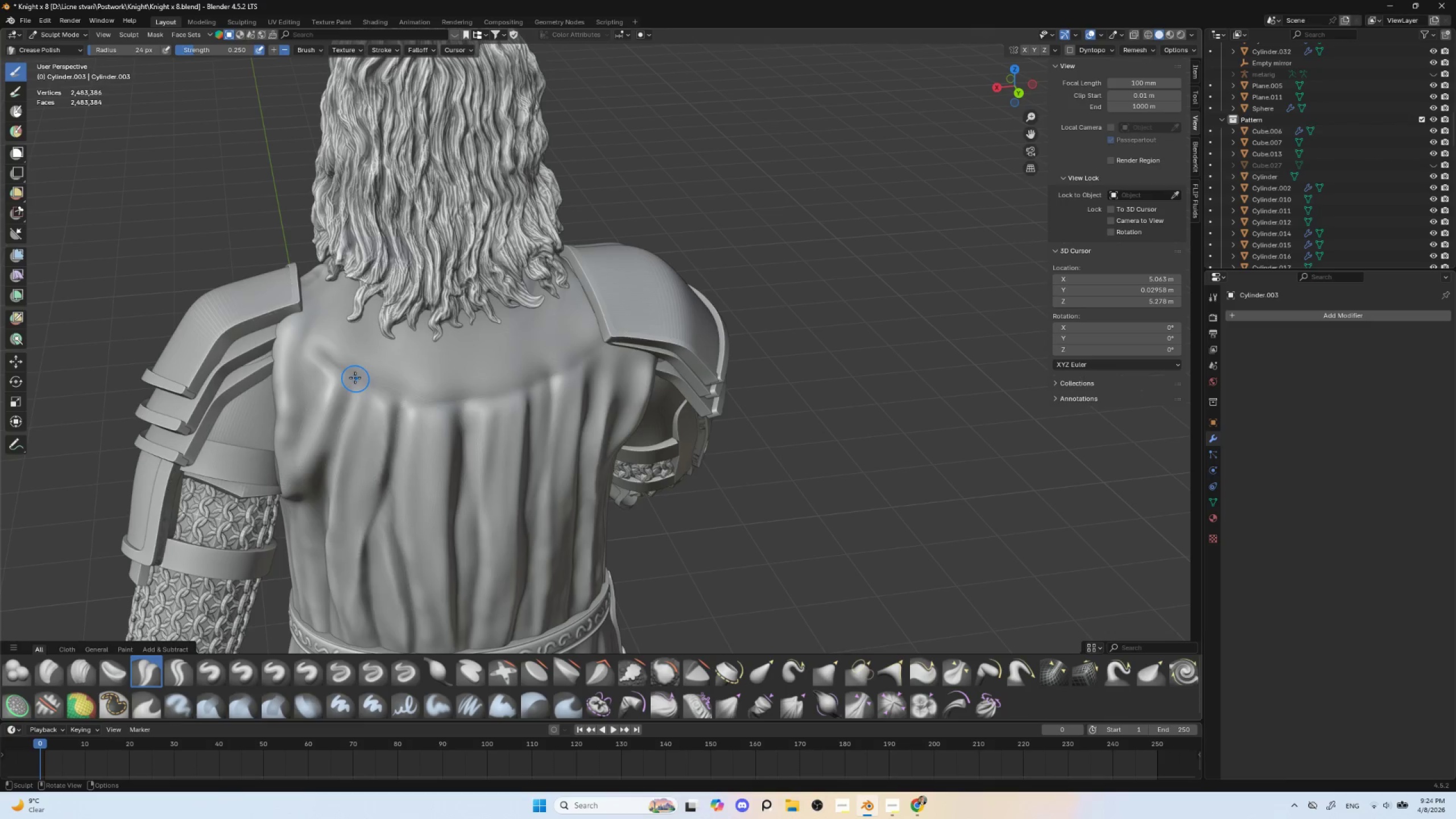 
key(BracketLeft)
 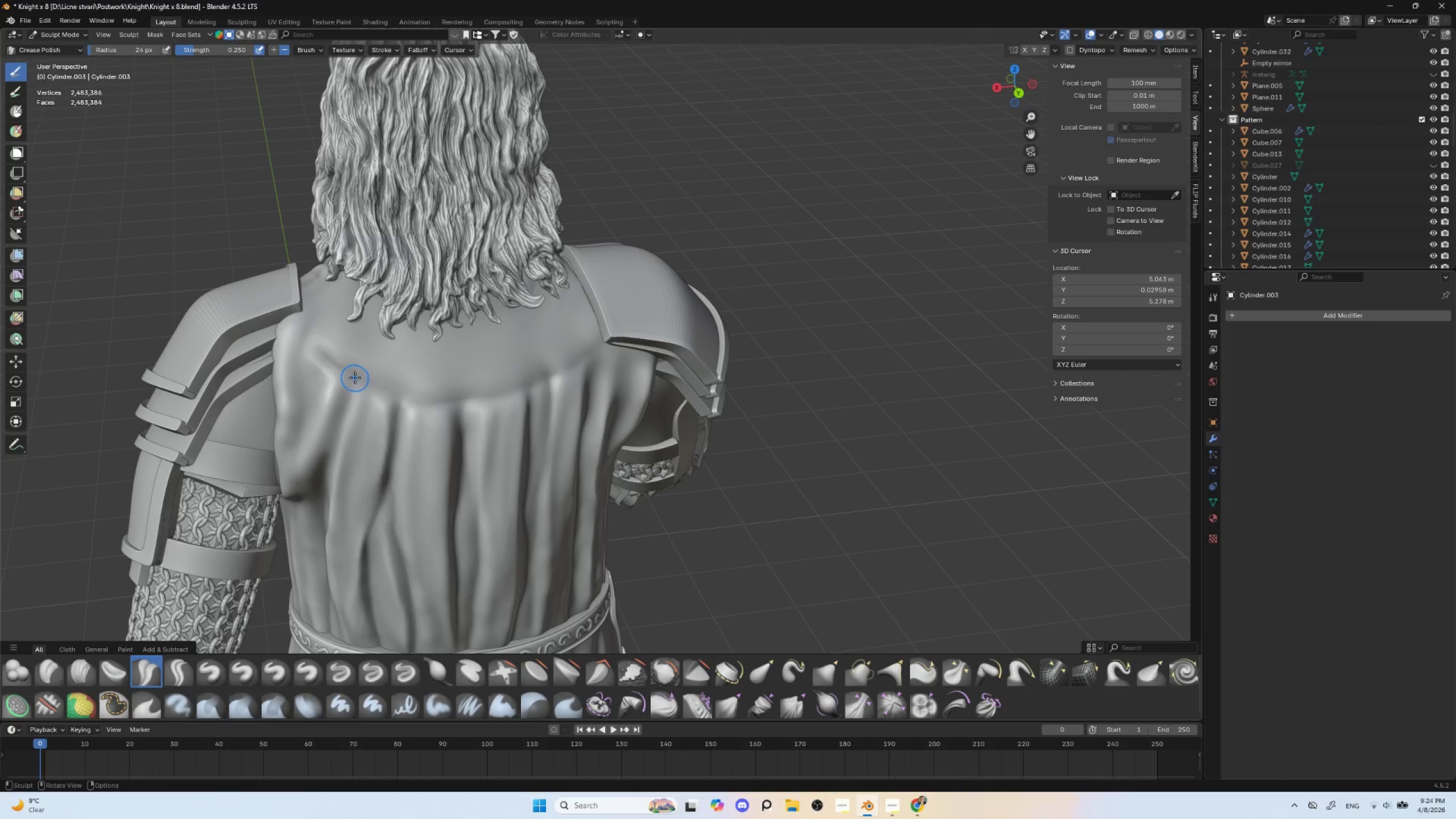 
key(BracketLeft)
 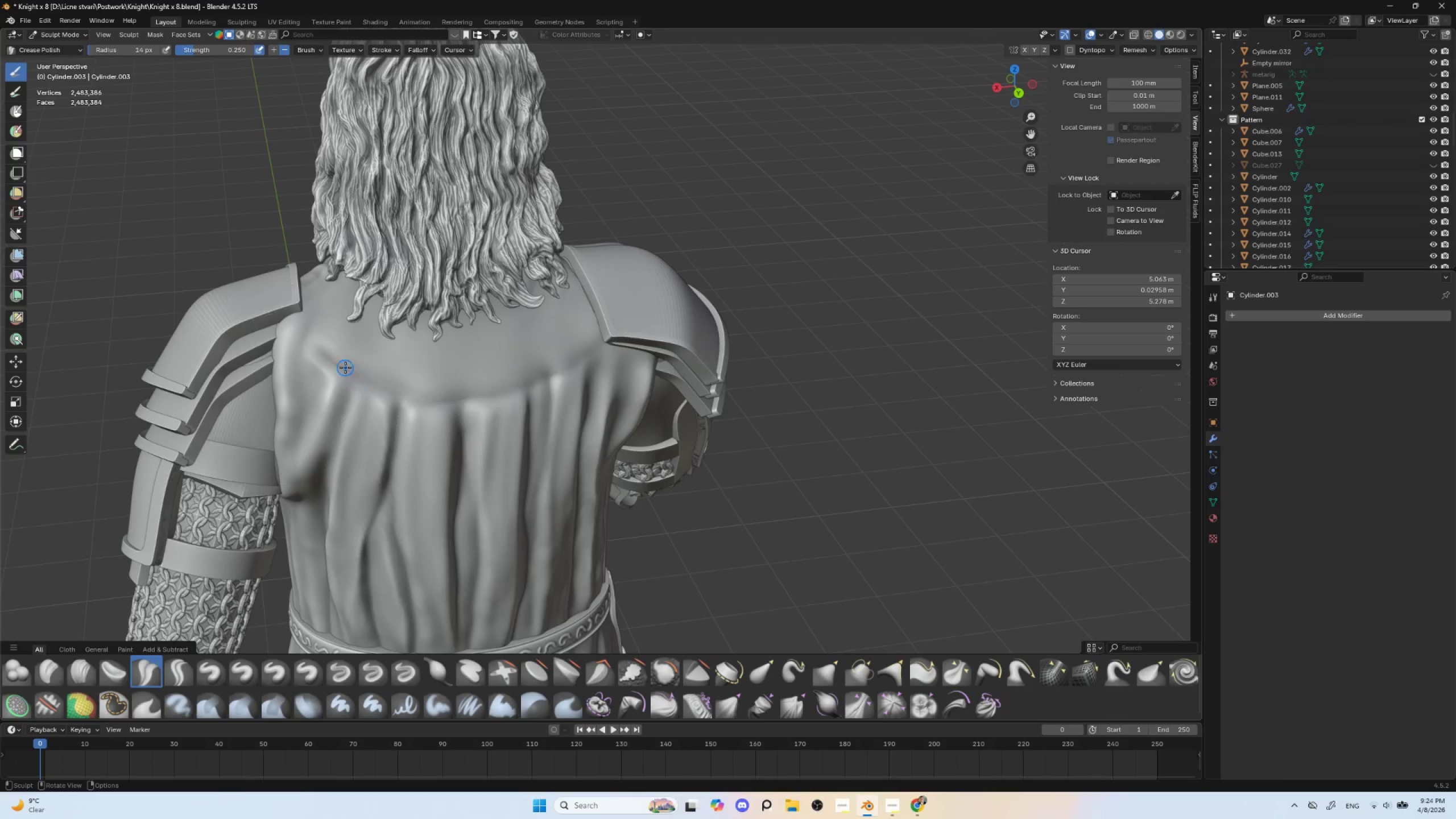 
key(BracketLeft)
 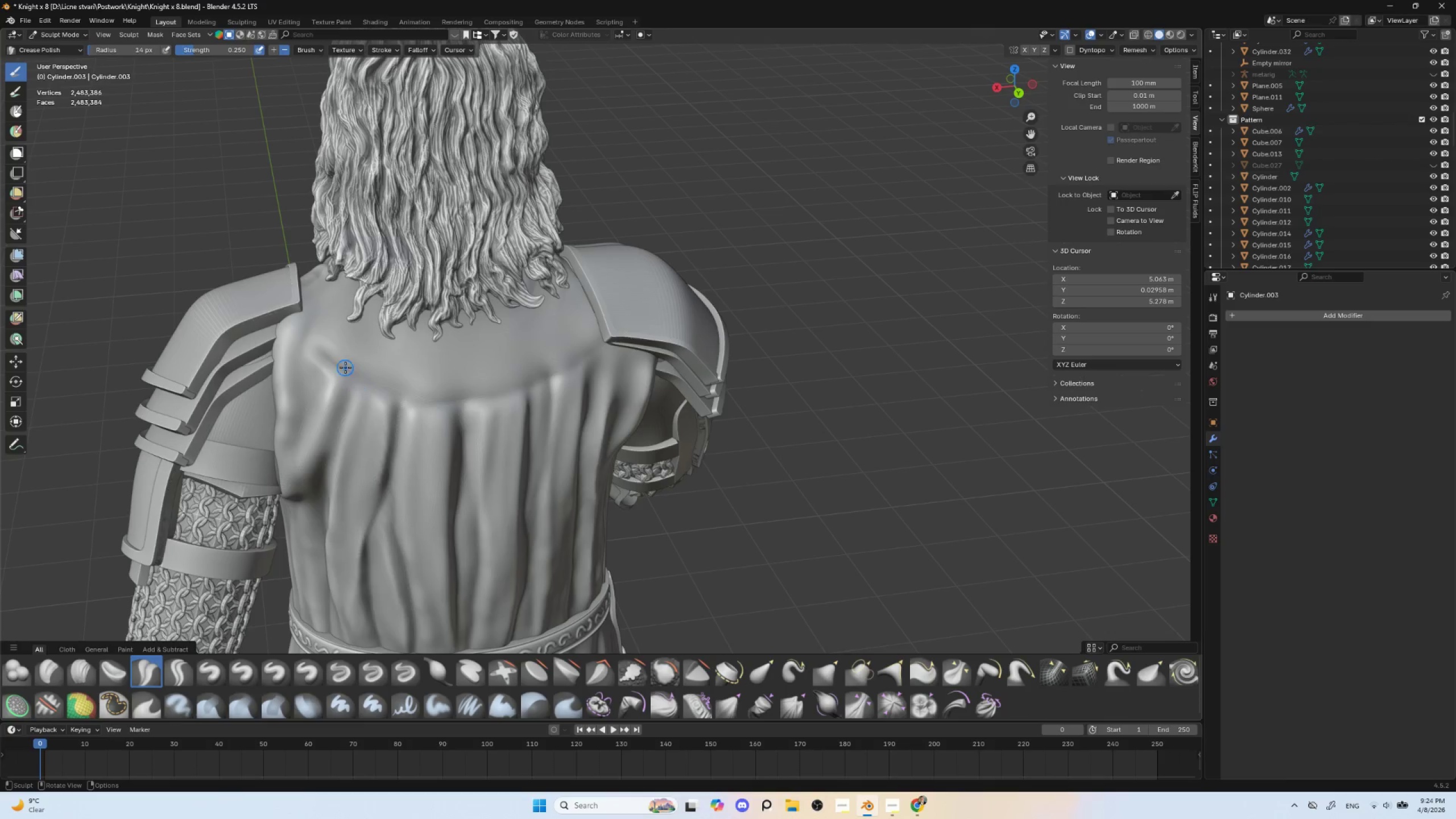 
key(BracketLeft)
 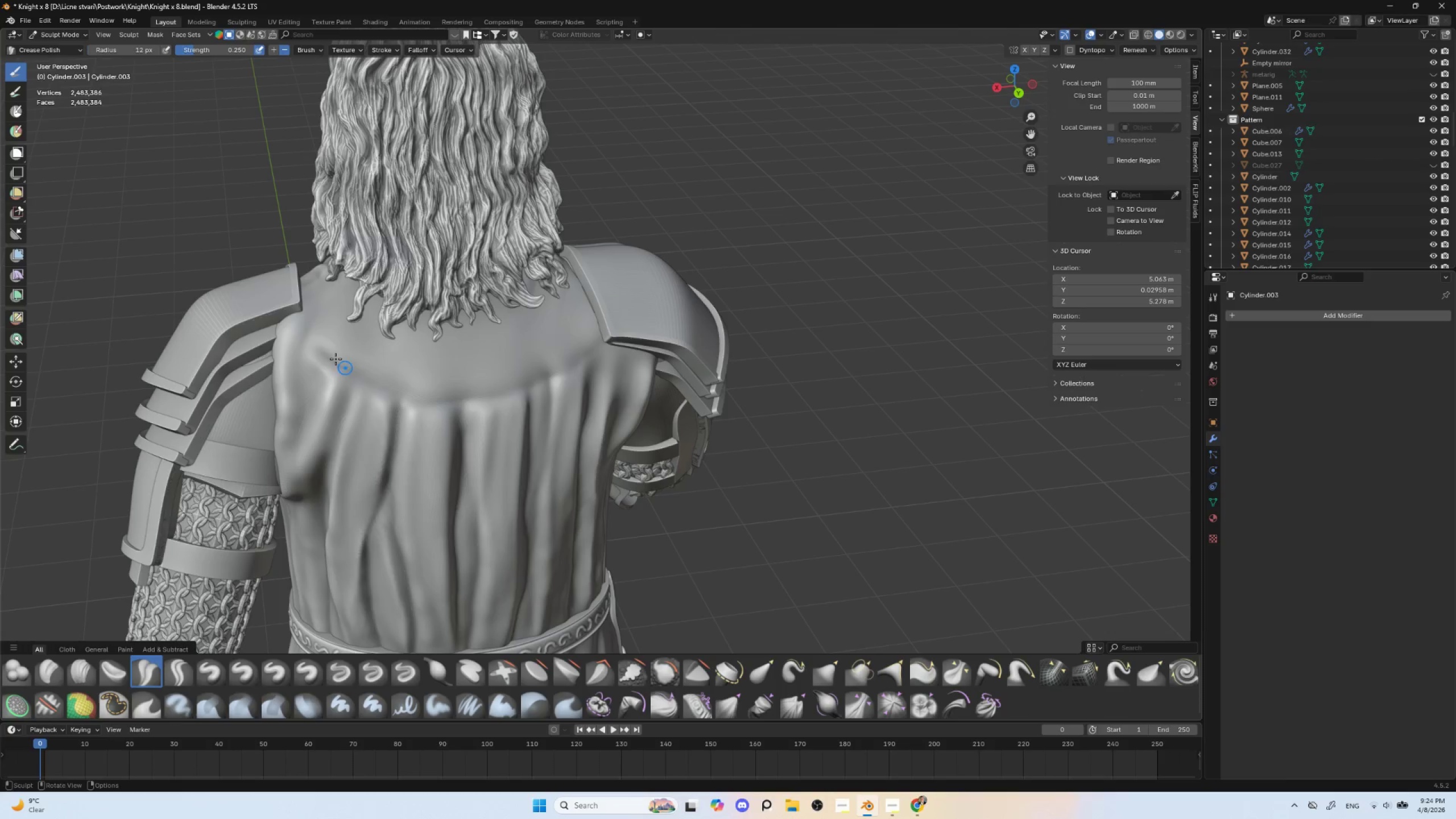 
key(BracketLeft)
 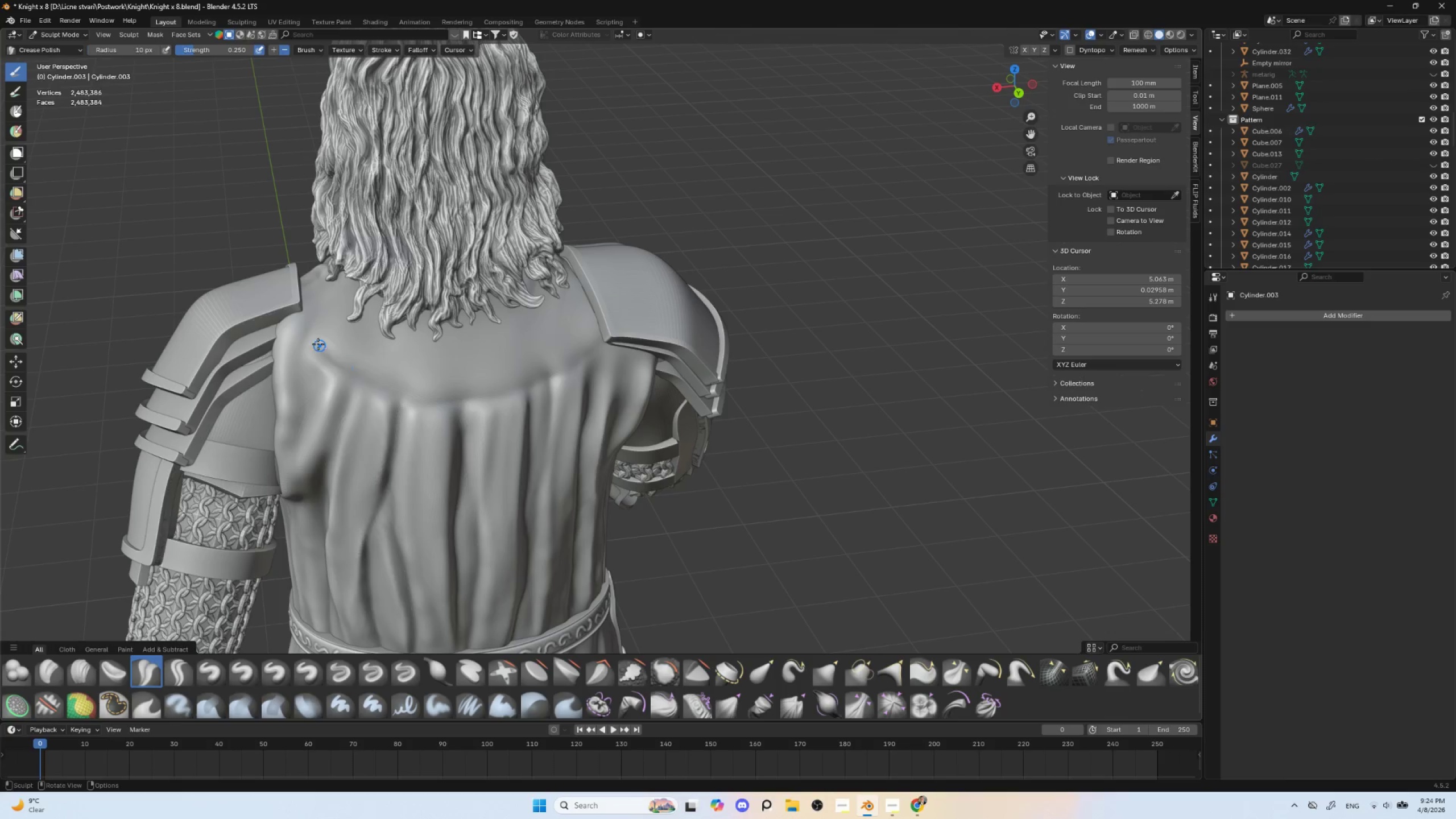 
left_click_drag(start_coordinate=[316, 343], to_coordinate=[359, 375])
 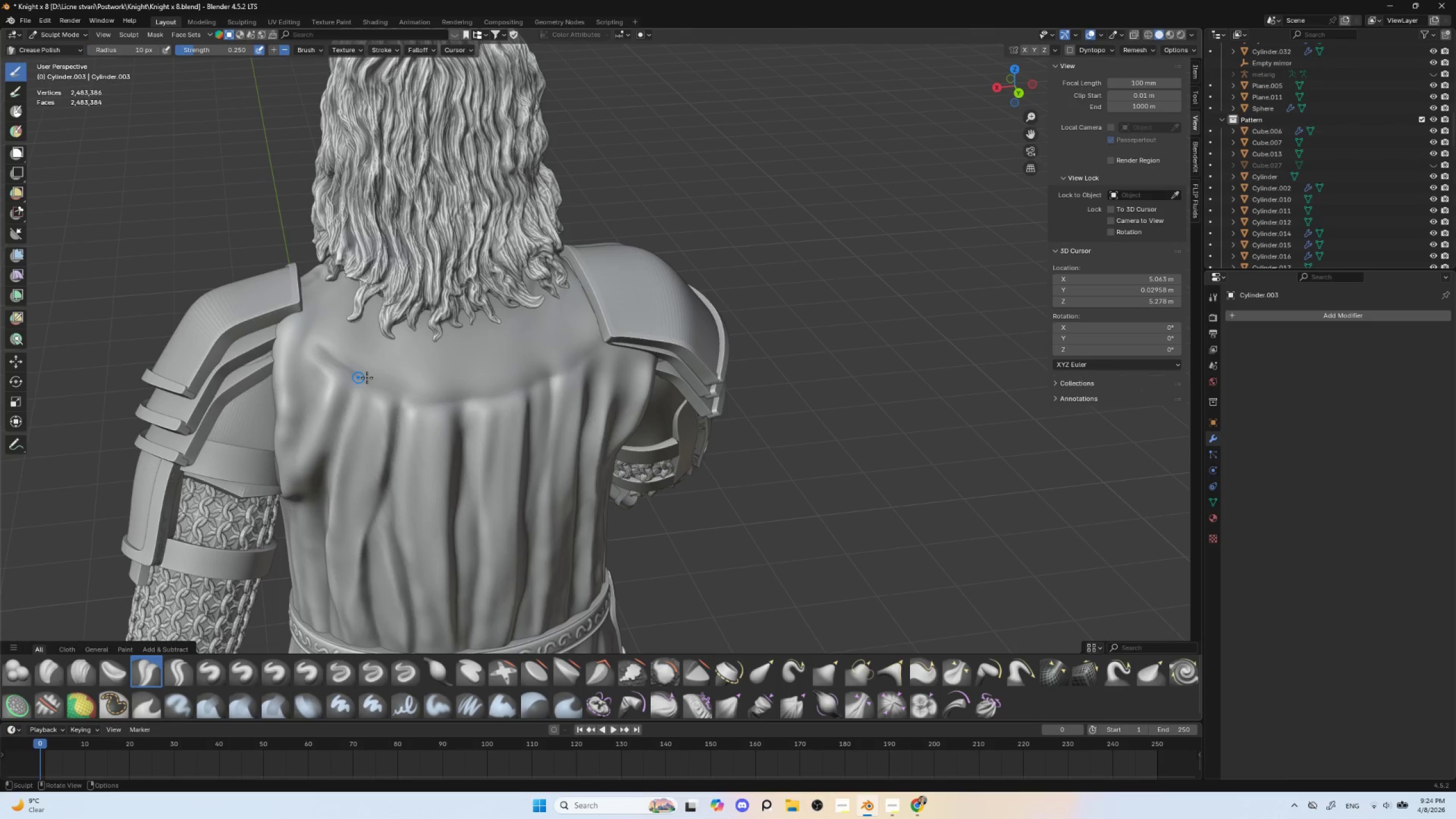 
left_click_drag(start_coordinate=[359, 375], to_coordinate=[432, 399])
 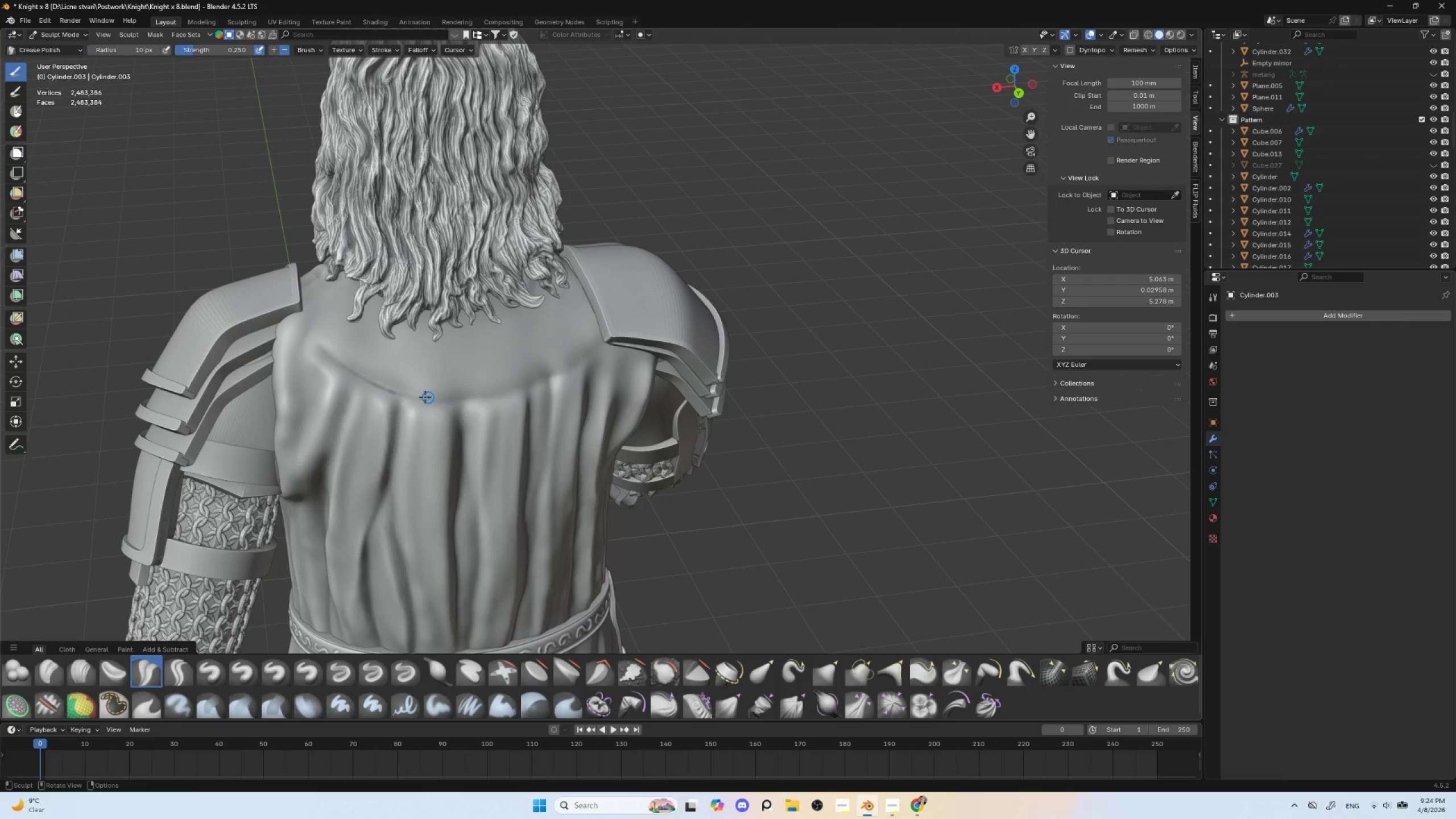 
left_click_drag(start_coordinate=[420, 396], to_coordinate=[495, 388])
 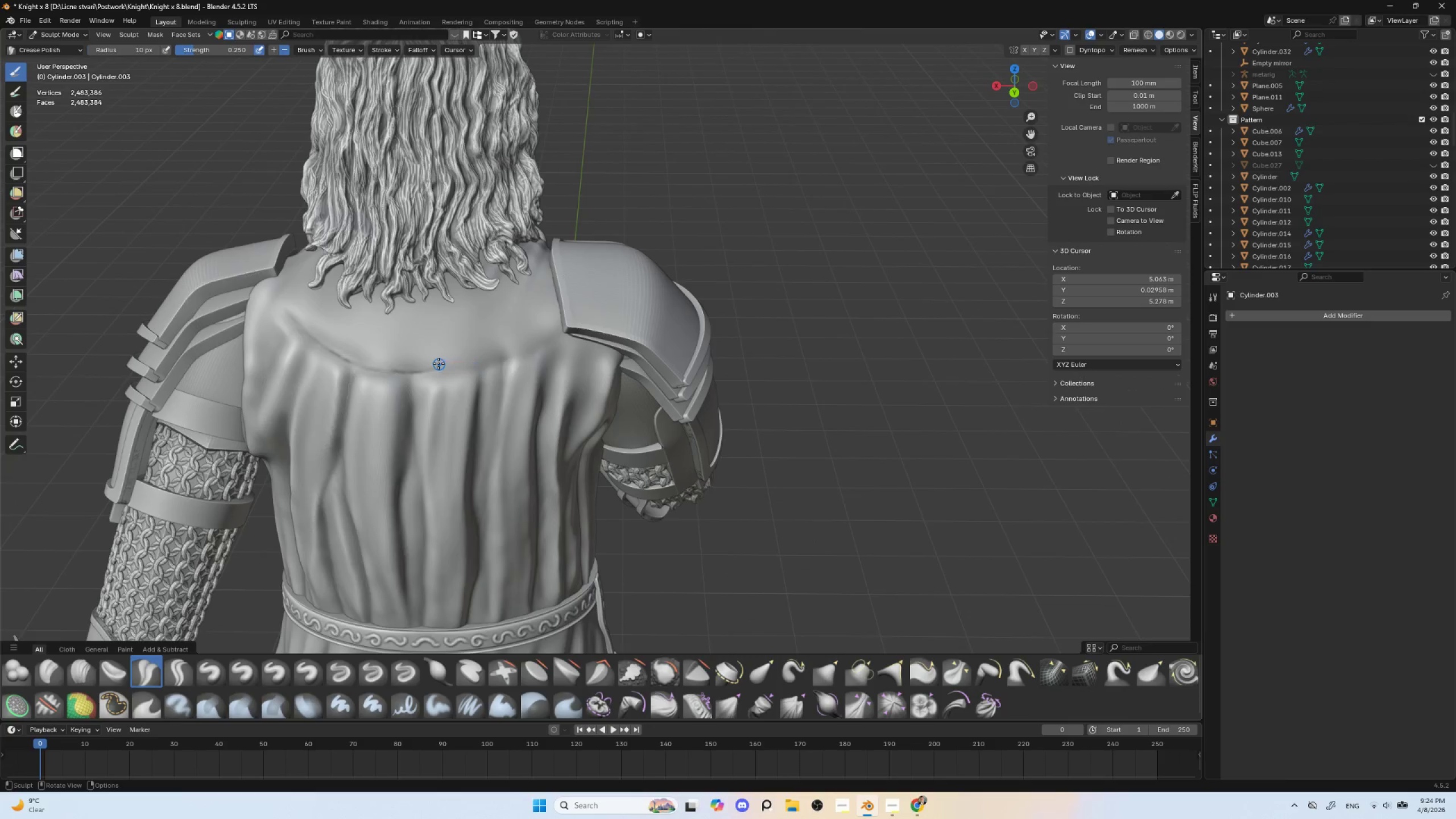 
left_click_drag(start_coordinate=[429, 373], to_coordinate=[515, 357])
 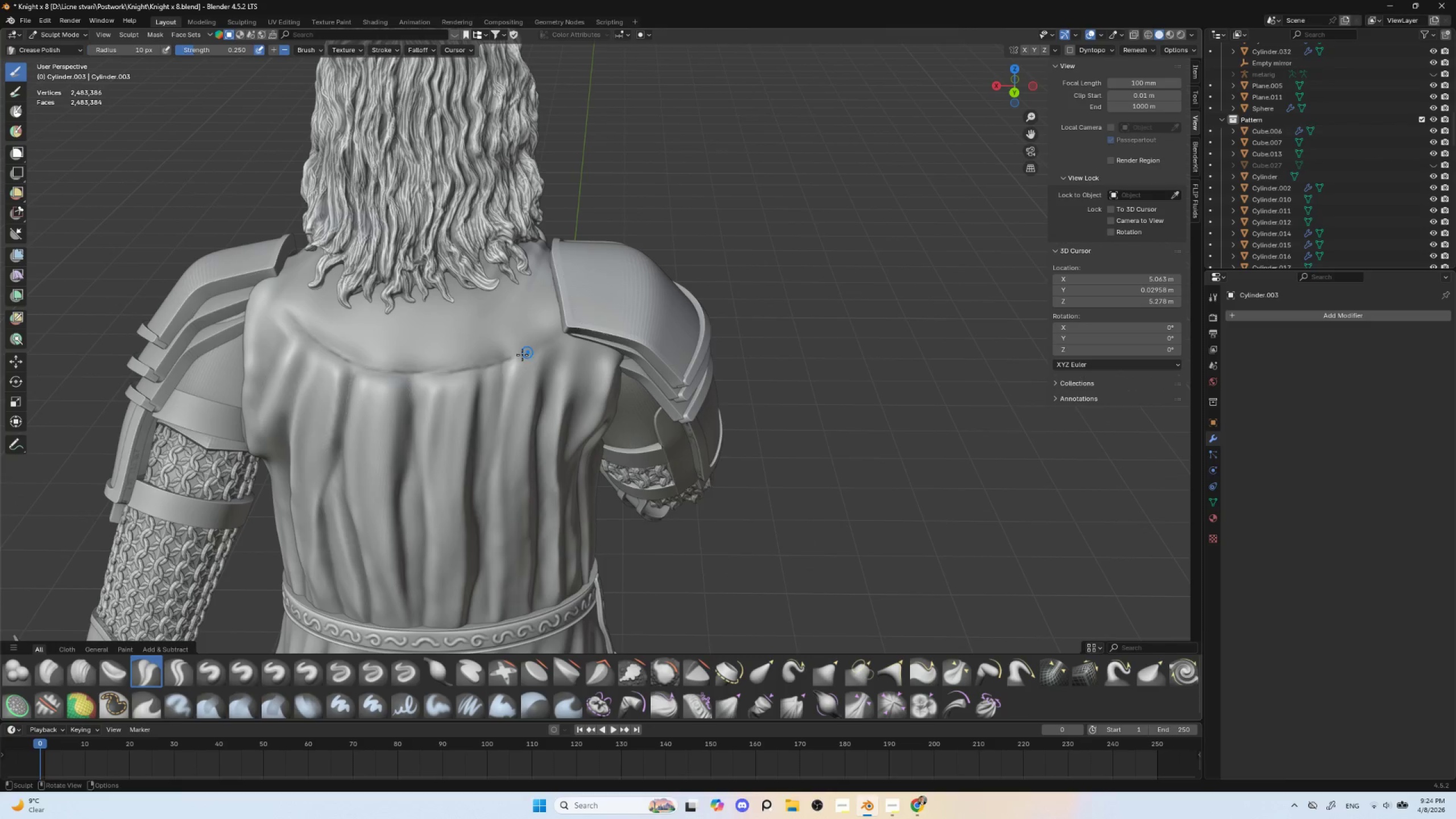 
left_click_drag(start_coordinate=[526, 353], to_coordinate=[551, 339])
 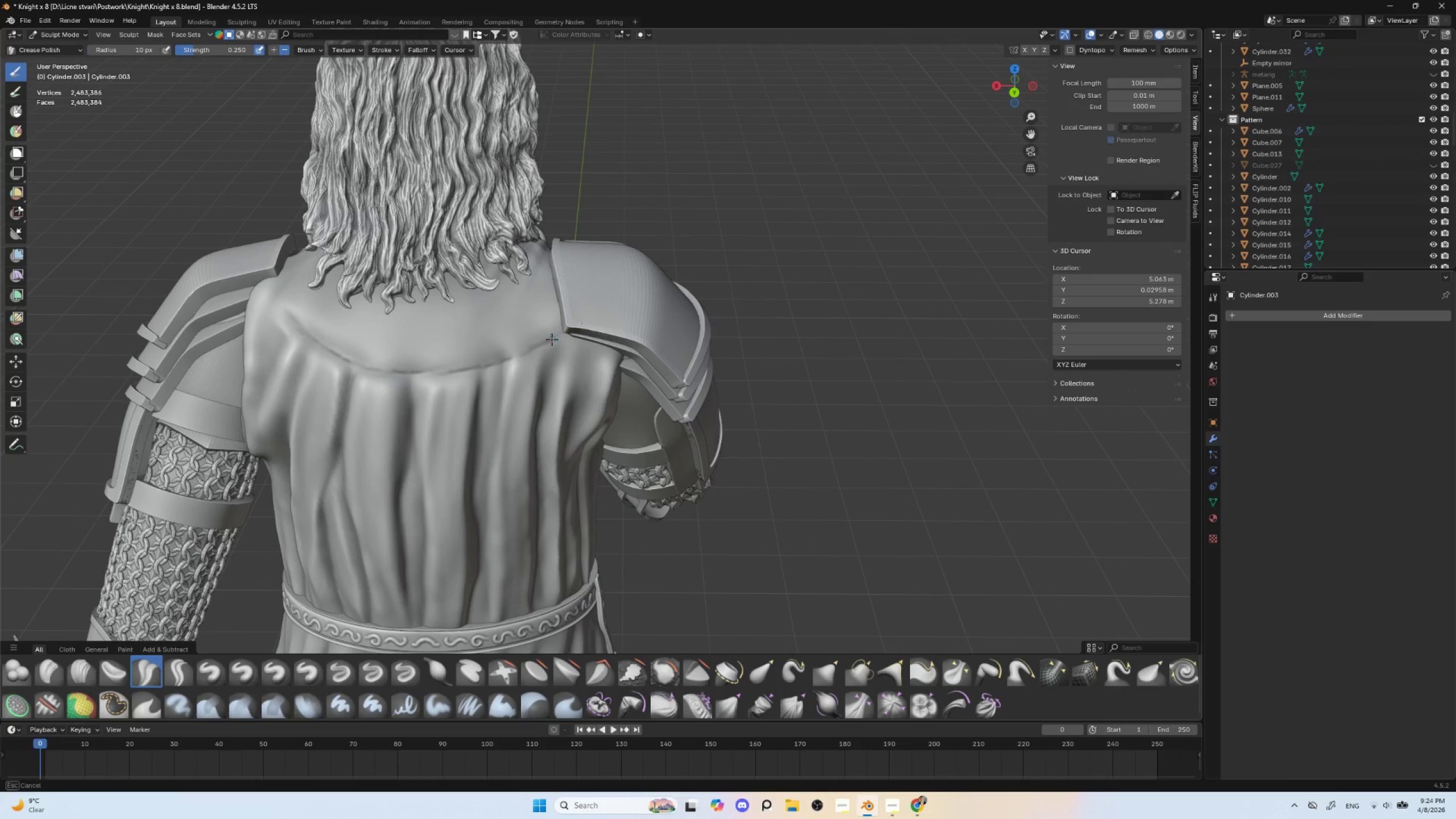 
left_click_drag(start_coordinate=[552, 340], to_coordinate=[504, 356])
 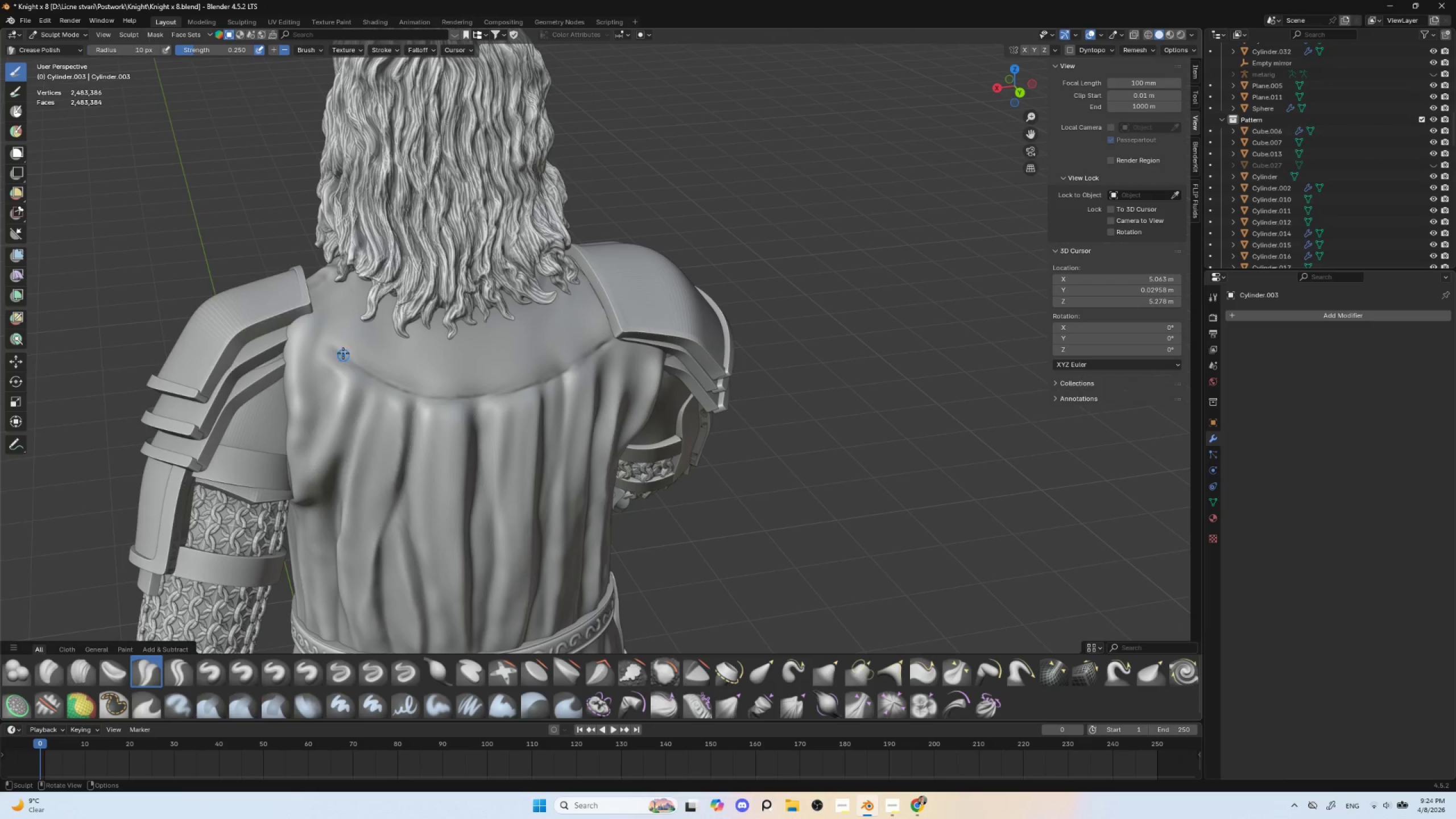 
left_click_drag(start_coordinate=[329, 349], to_coordinate=[345, 358])
 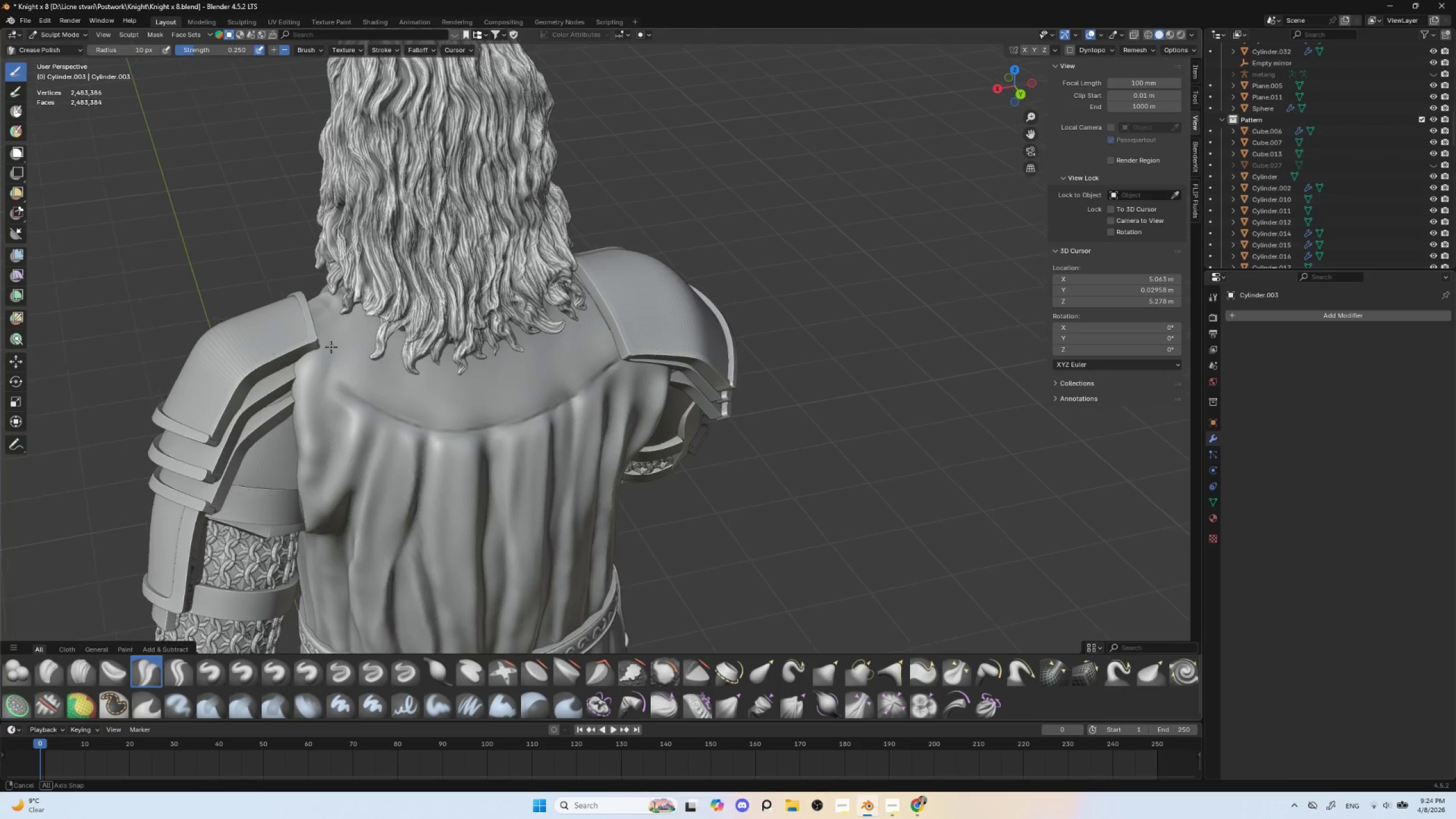 
left_click([326, 357])
 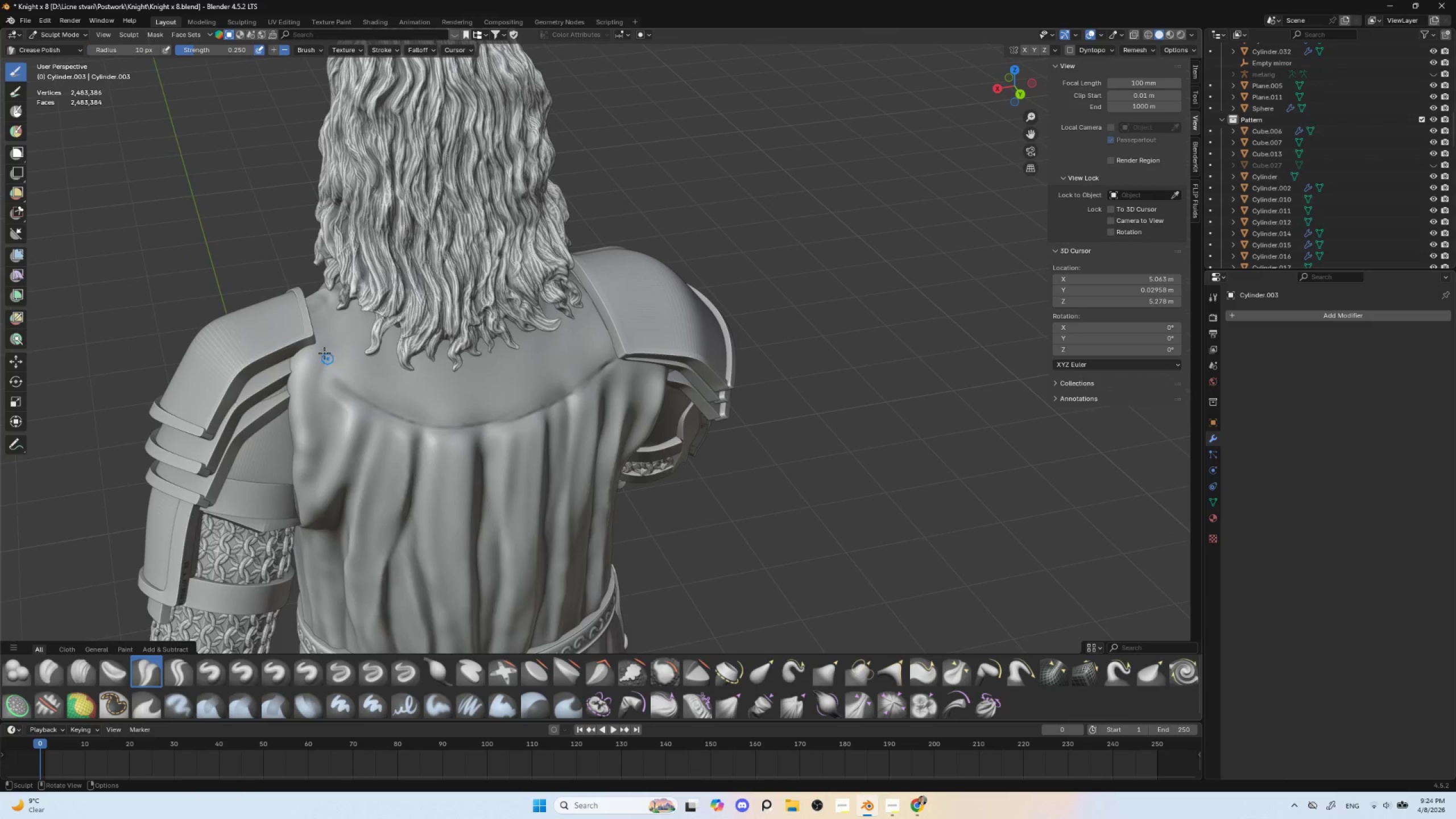 
key(BracketRight)
 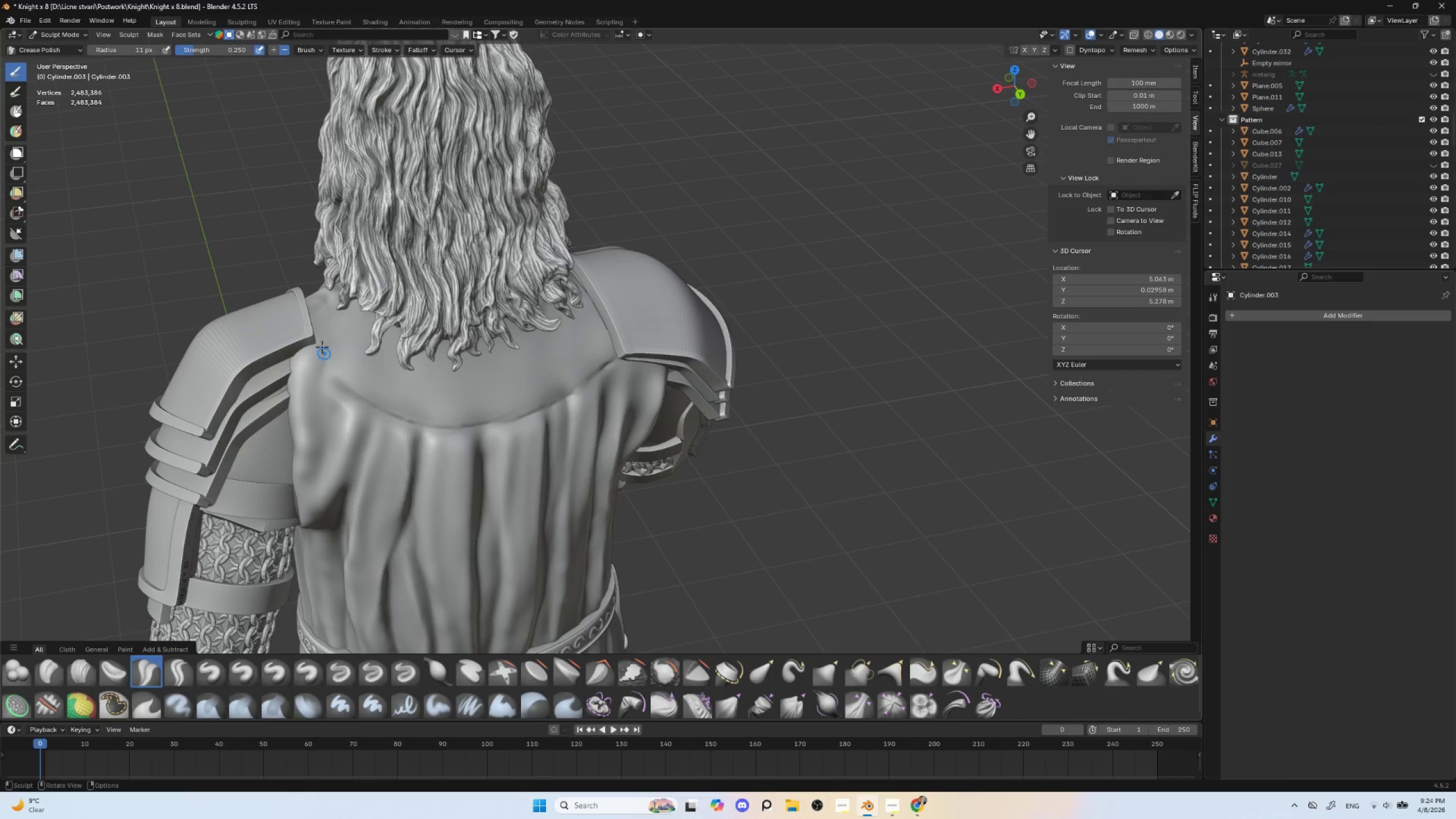 
key(BracketRight)
 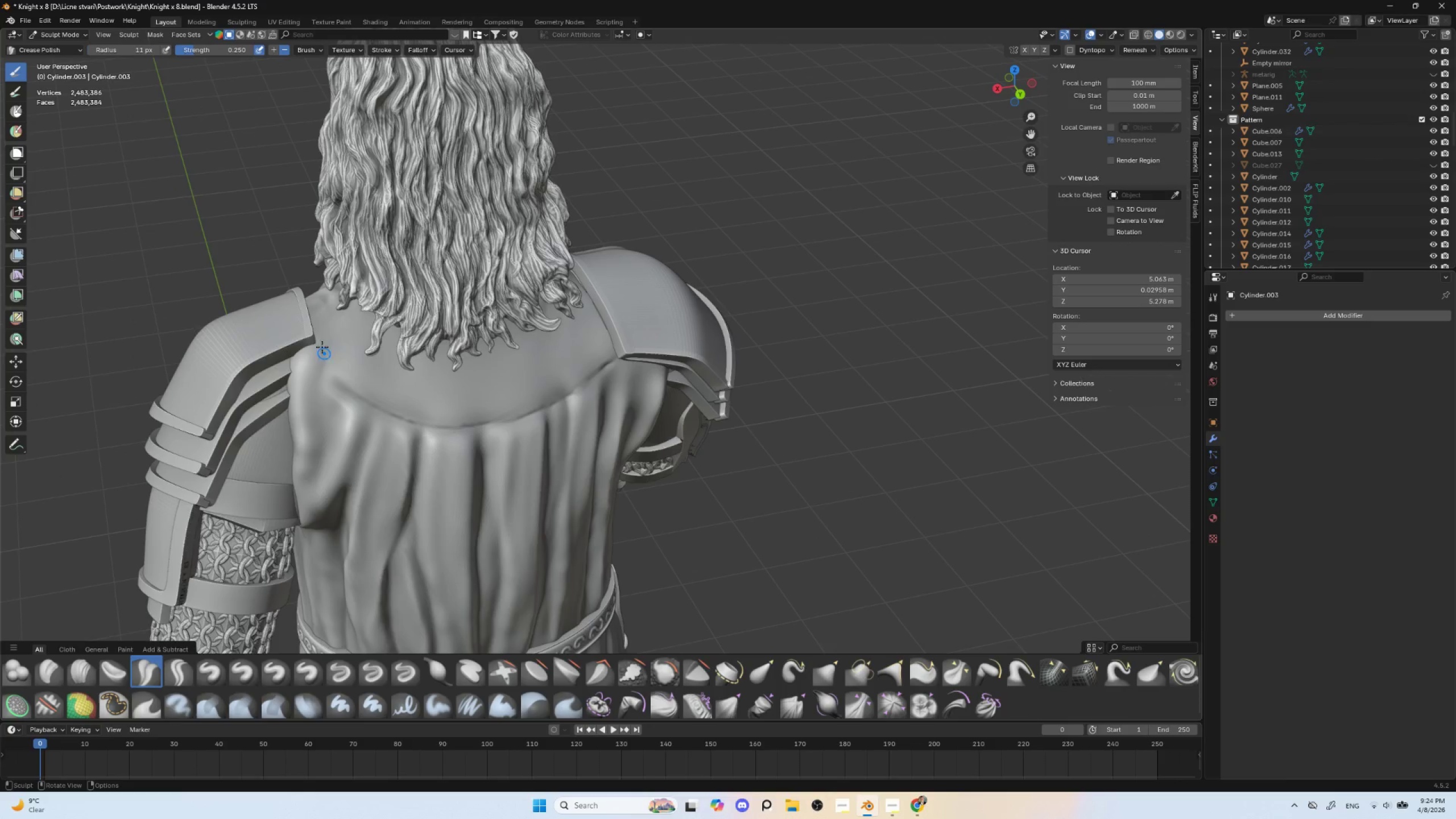 
key(BracketRight)
 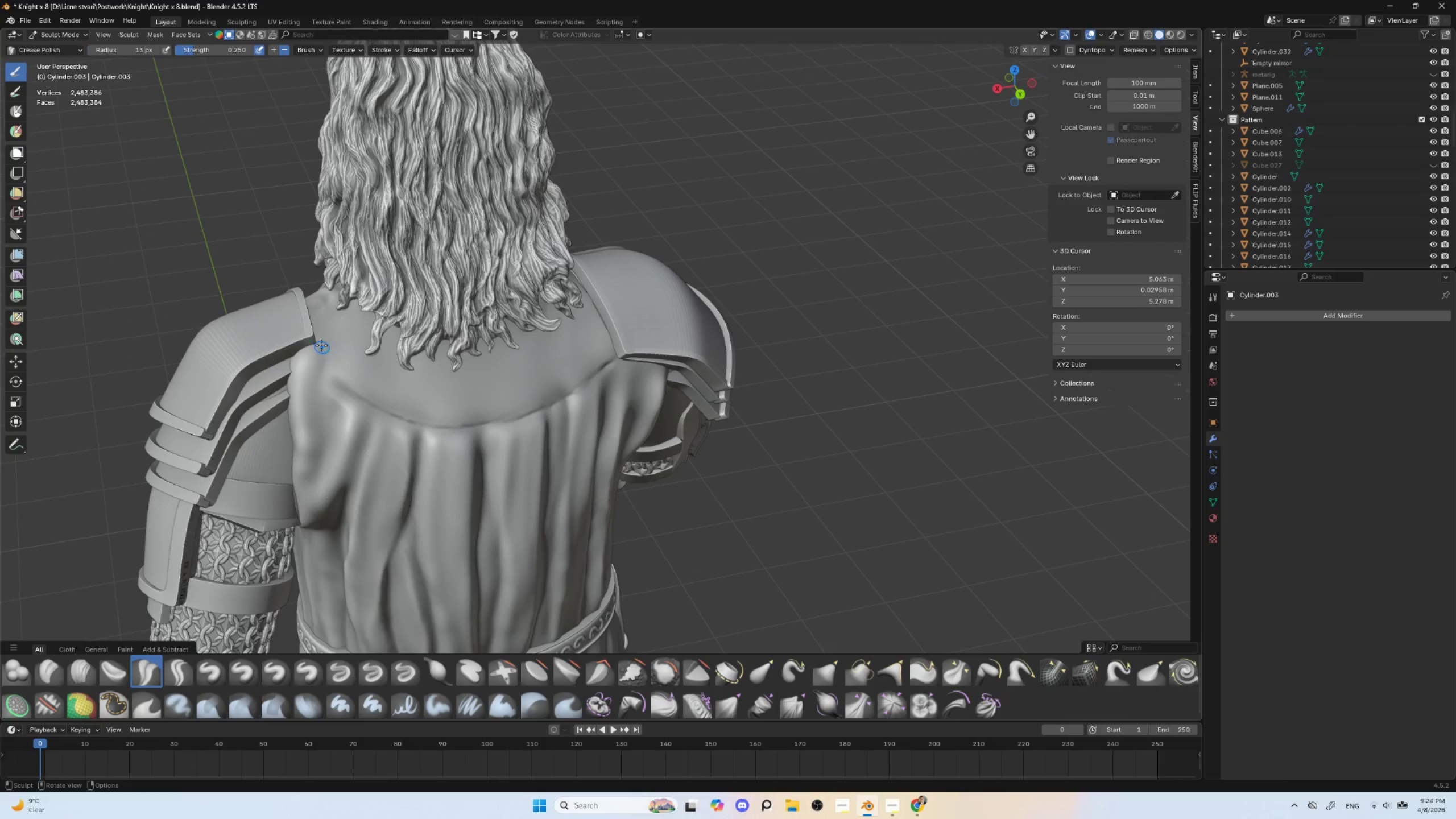 
key(BracketRight)
 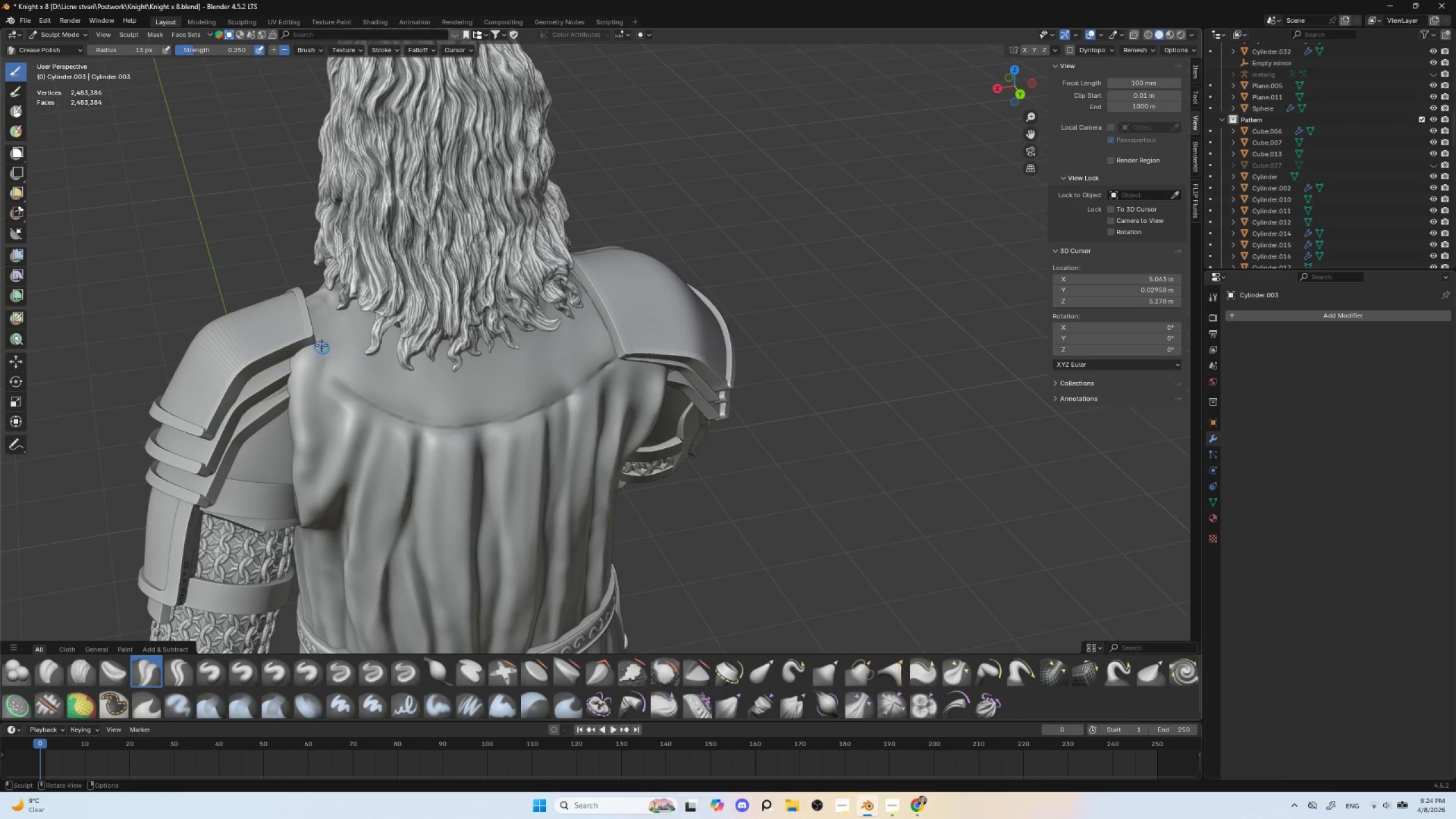 
key(BracketRight)
 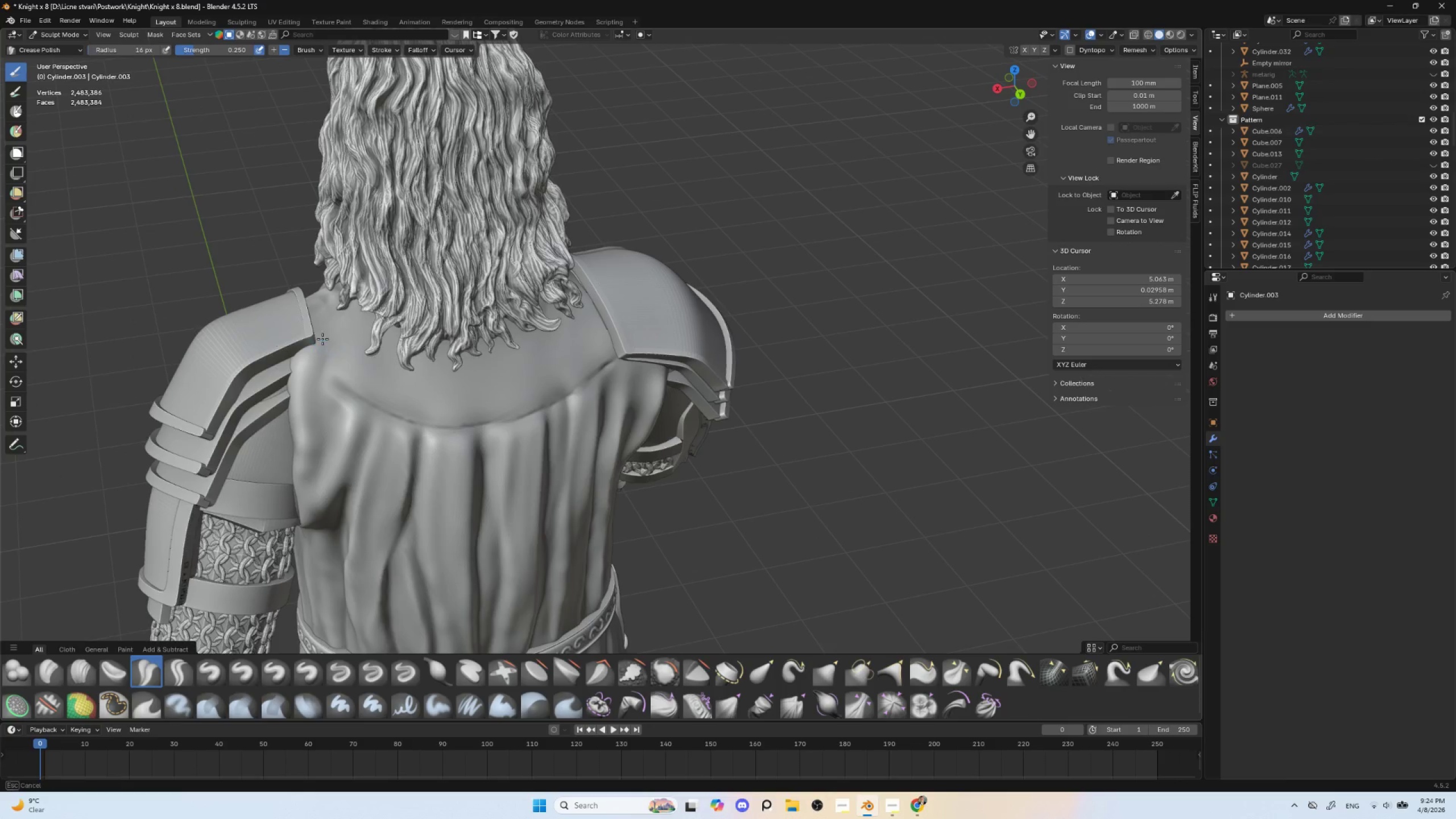 
key(BracketRight)
 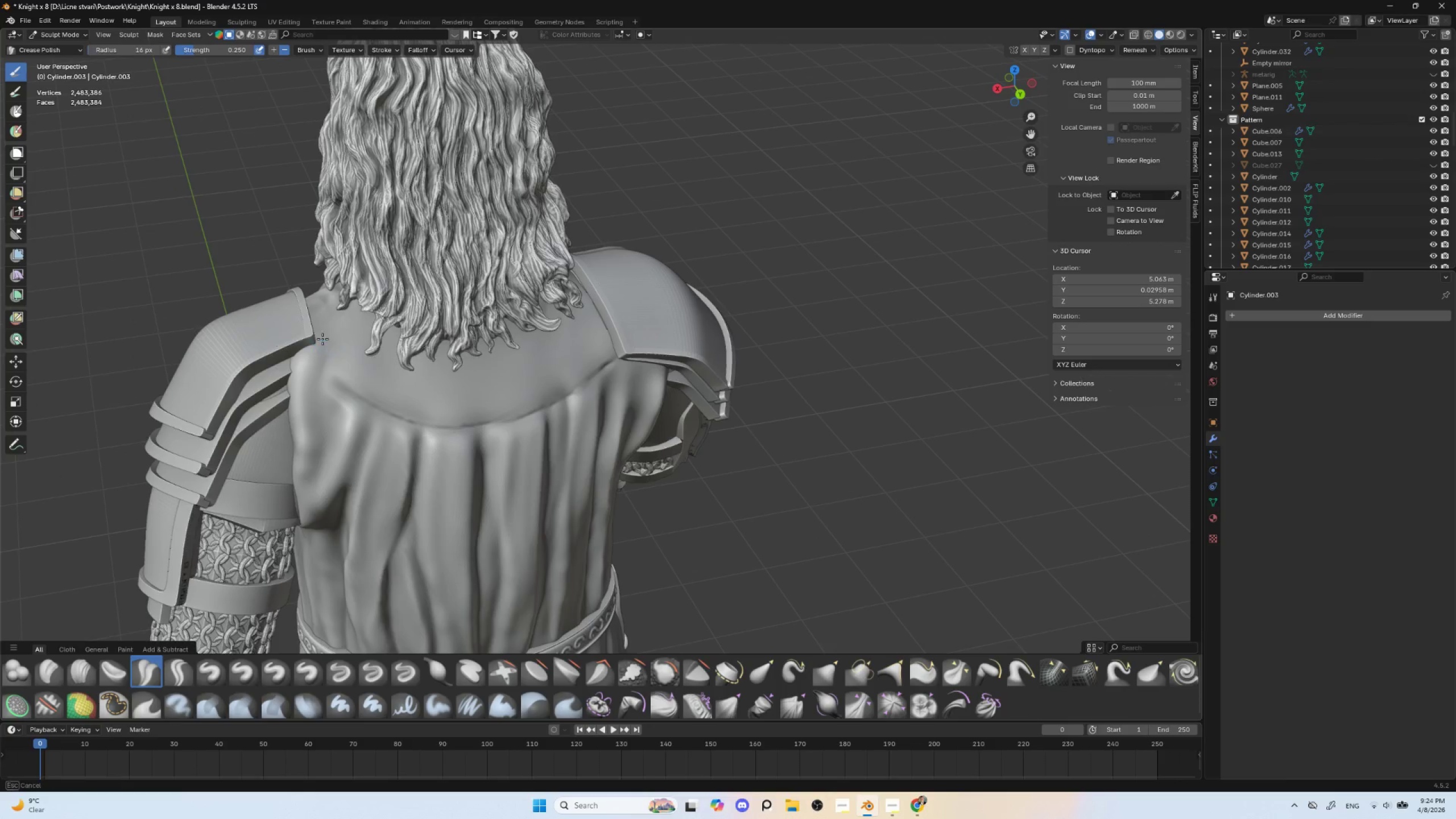 
left_click_drag(start_coordinate=[322, 338], to_coordinate=[316, 367])
 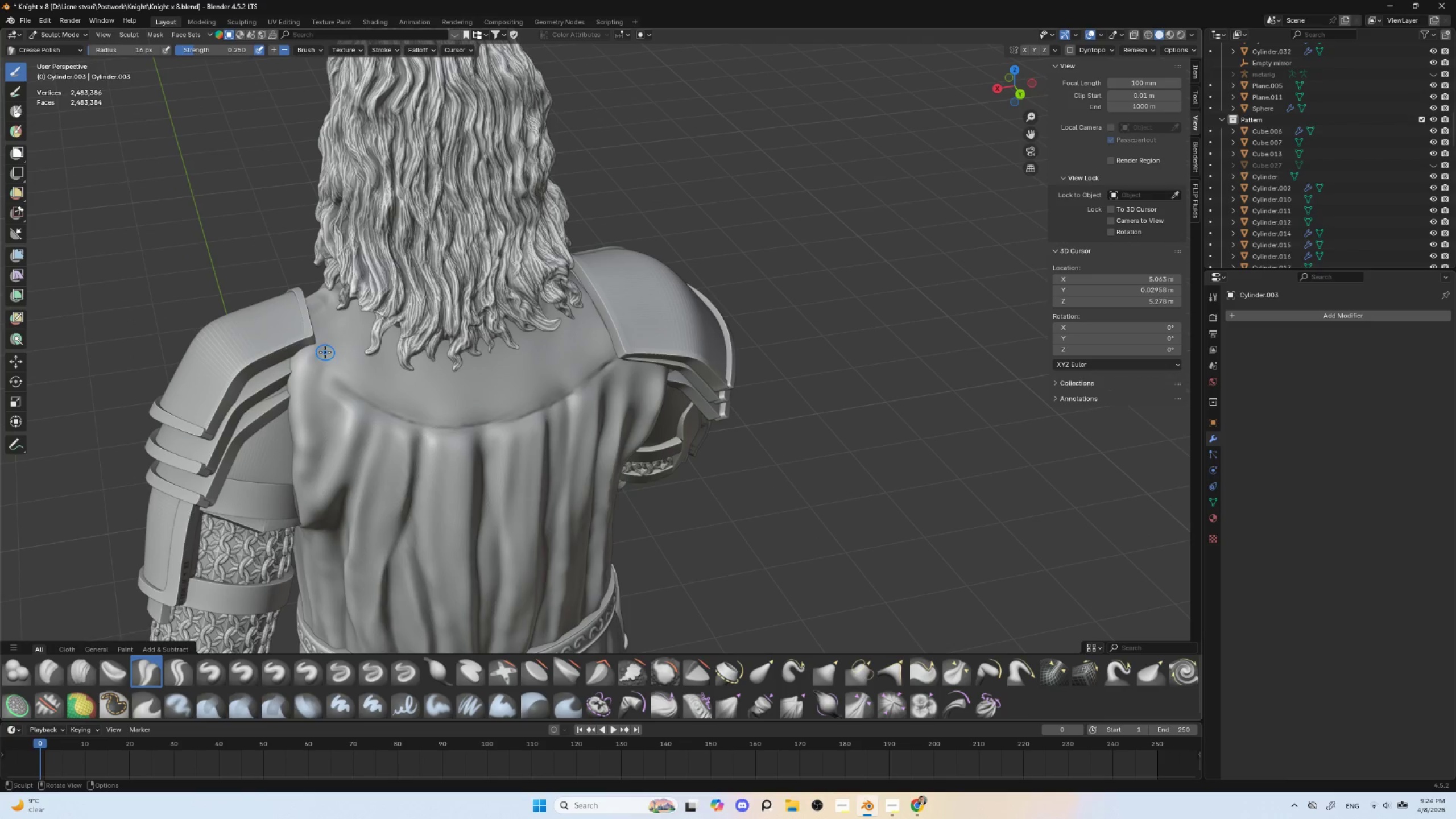 
key(Control+Z)
 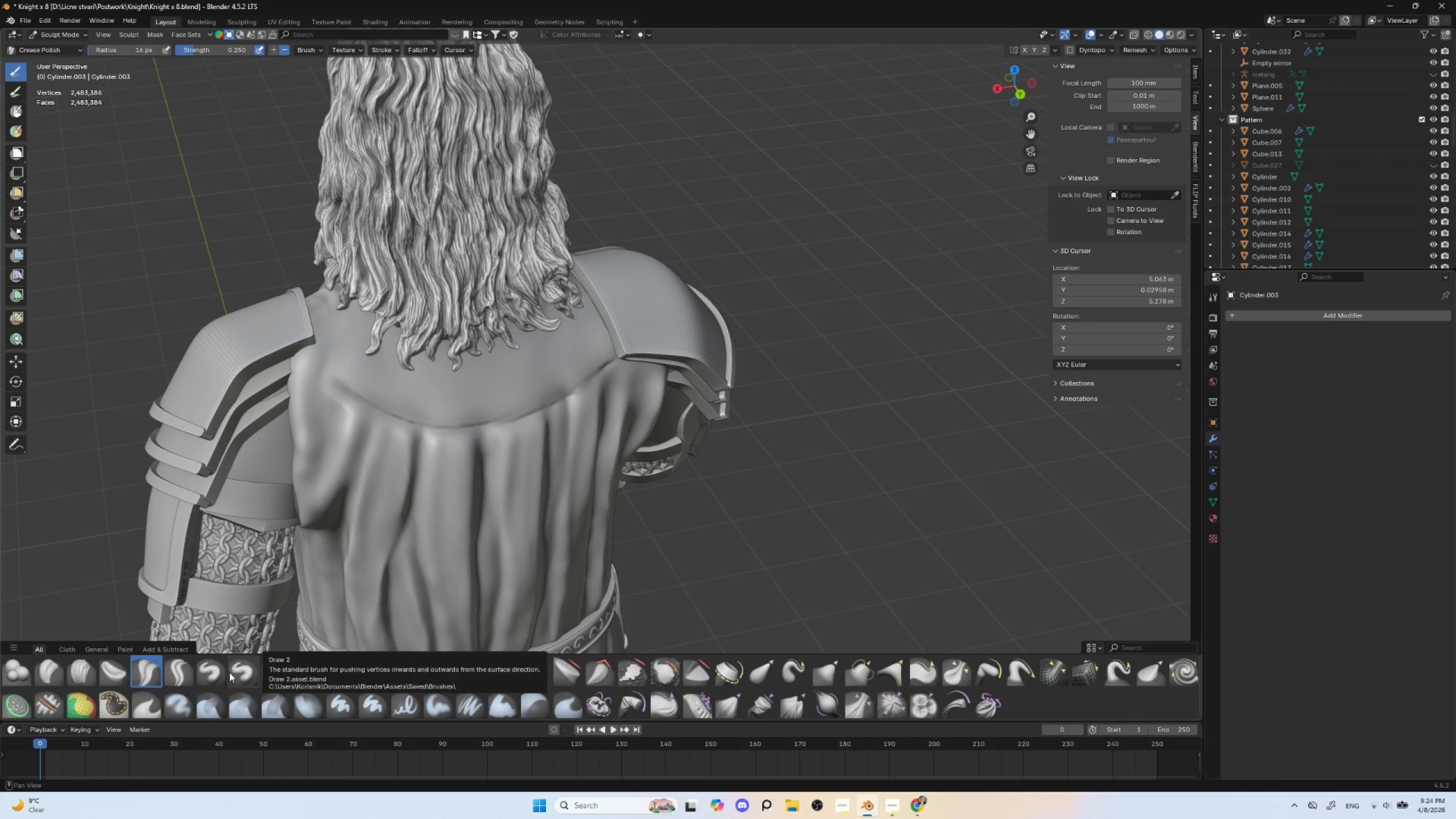 
left_click_drag(start_coordinate=[315, 345], to_coordinate=[303, 373])
 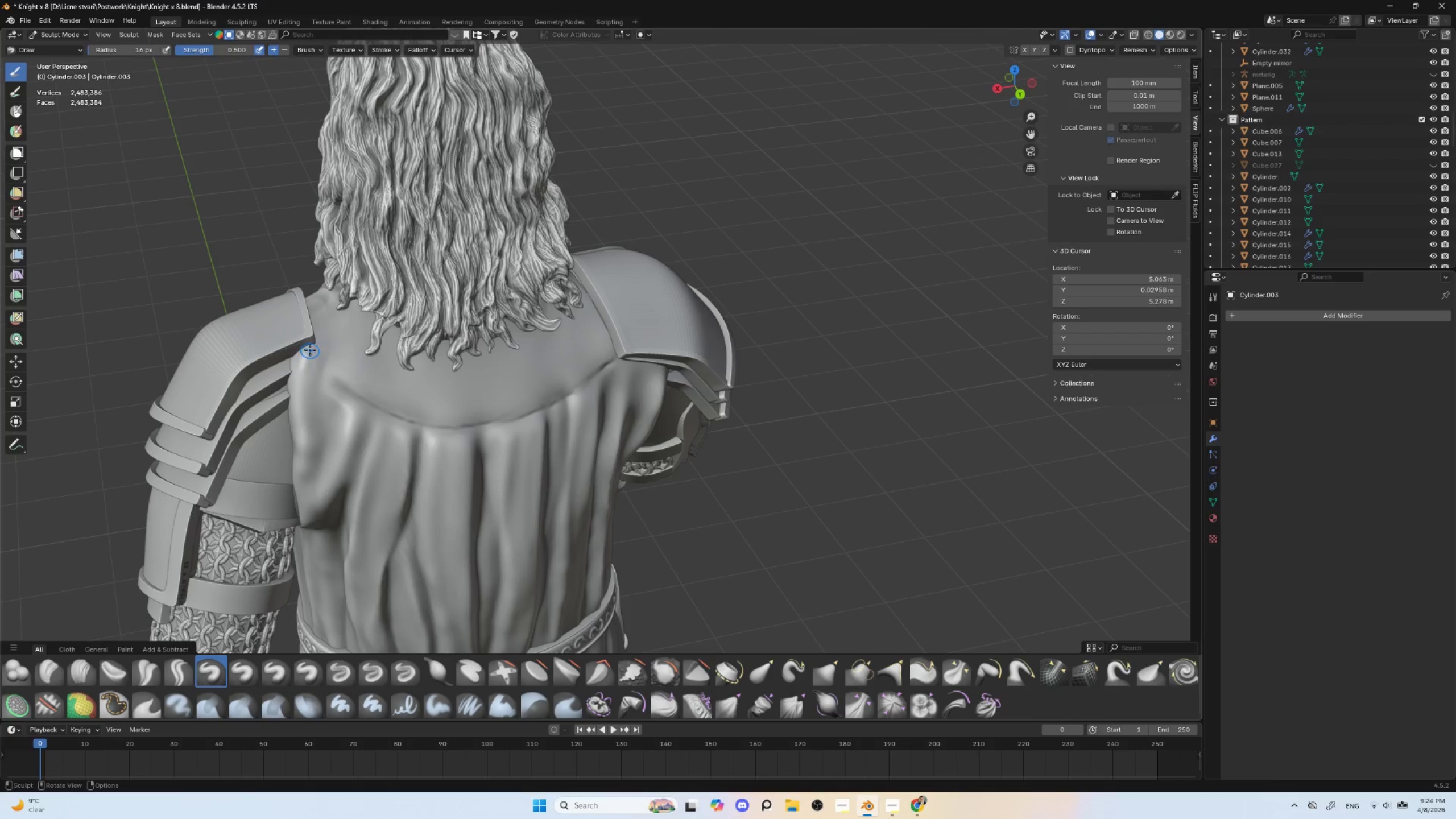 
key(BracketLeft)
 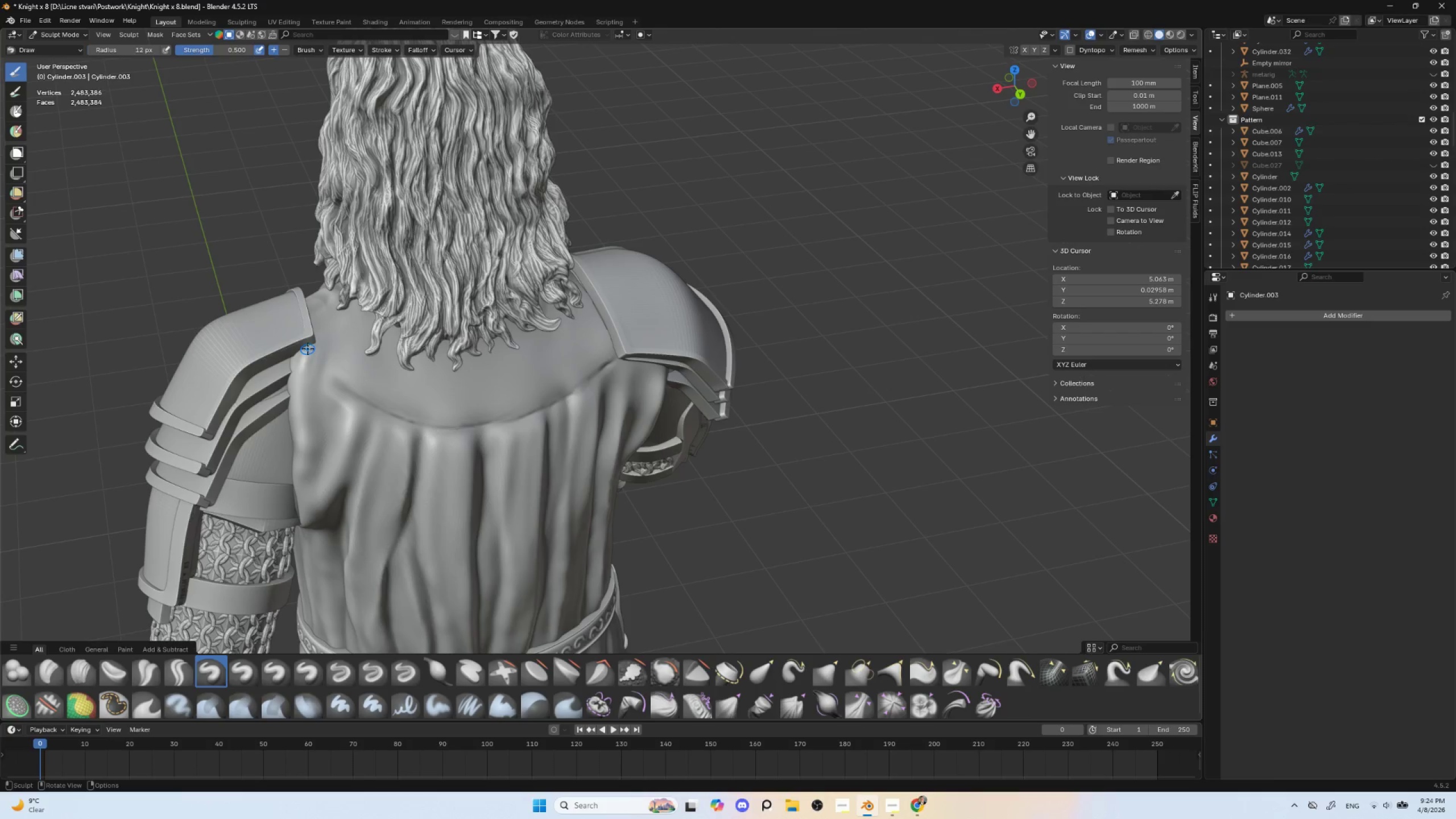 
key(BracketLeft)
 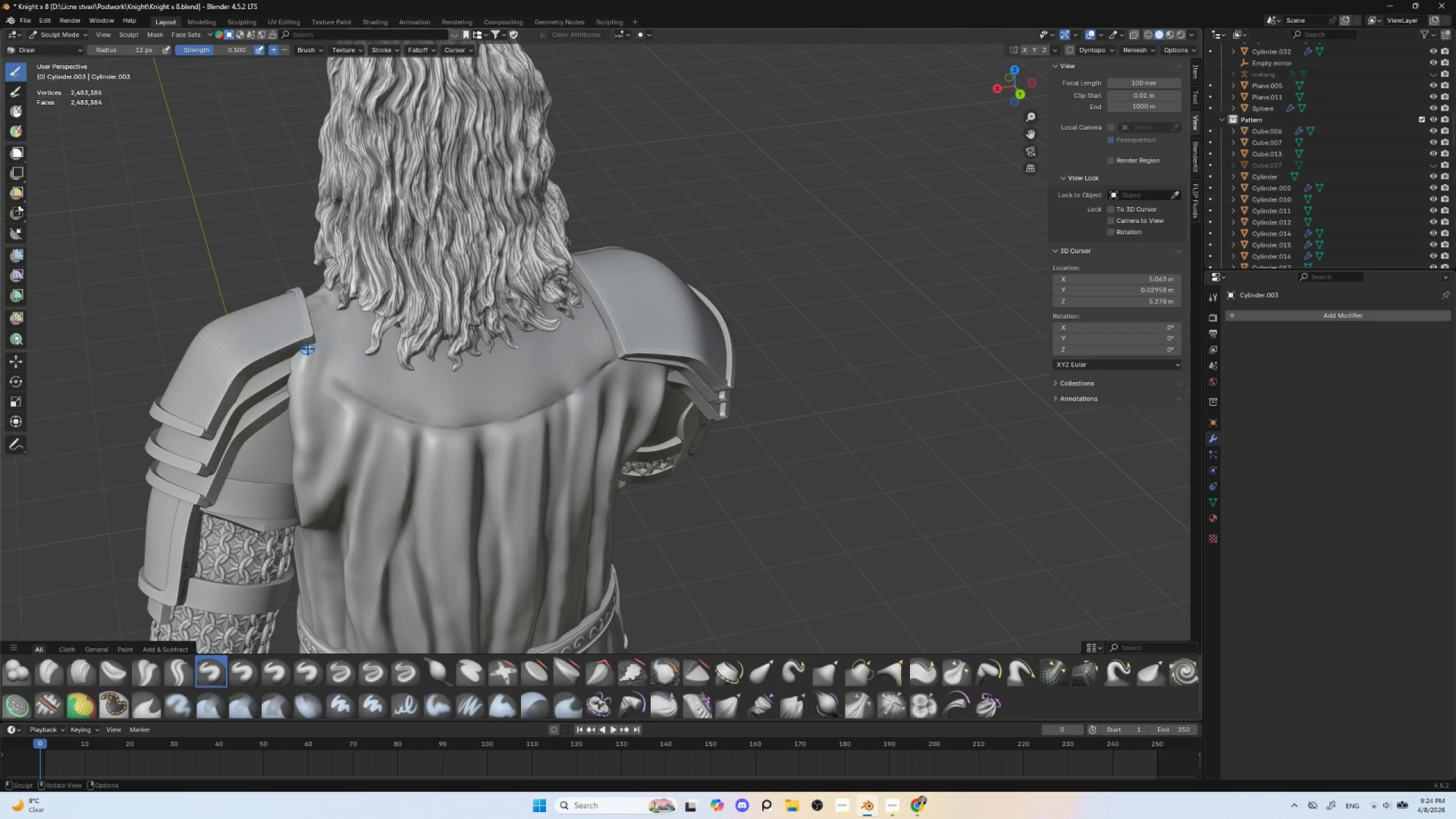 
key(BracketLeft)
 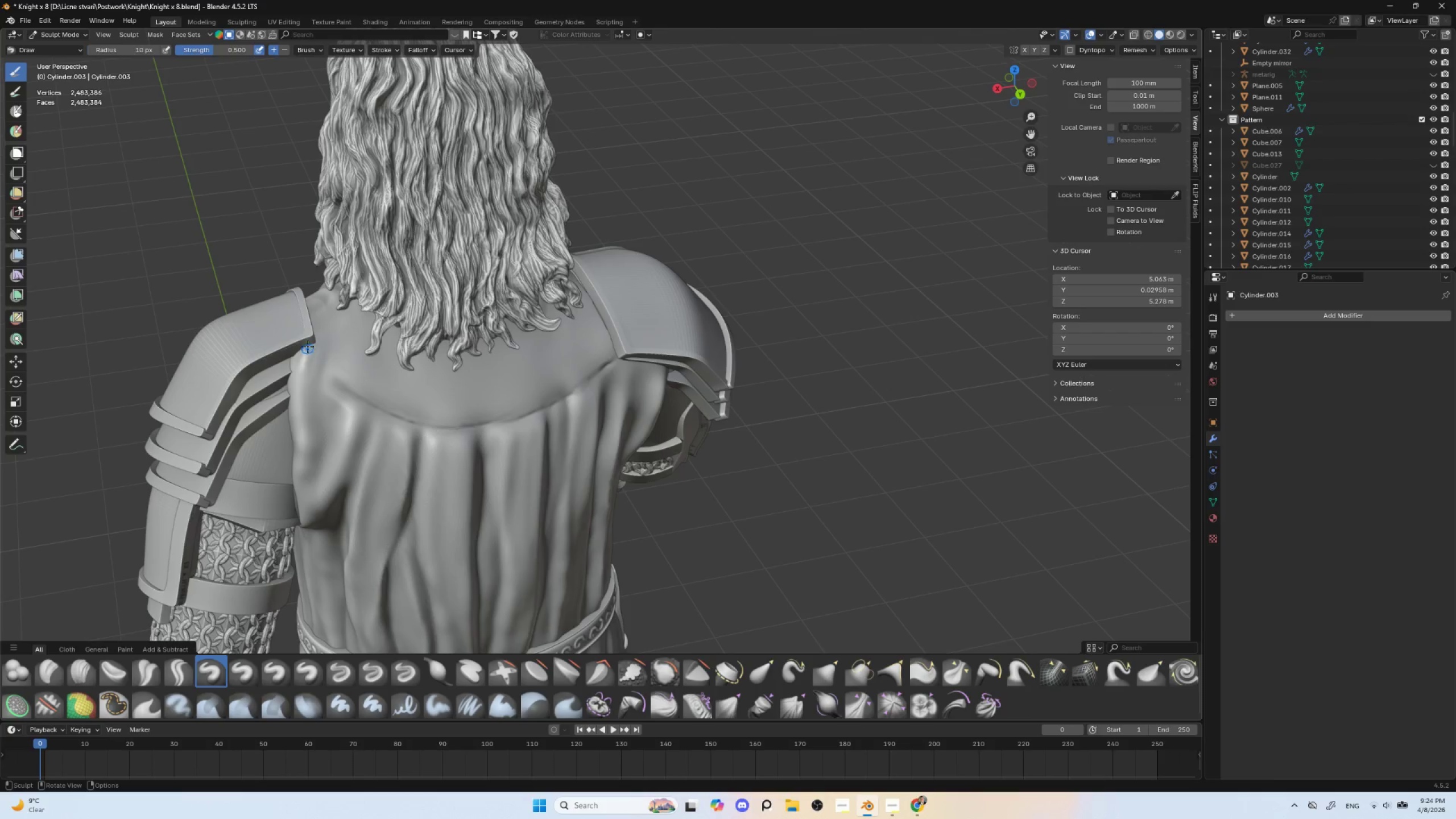 
key(BracketLeft)
 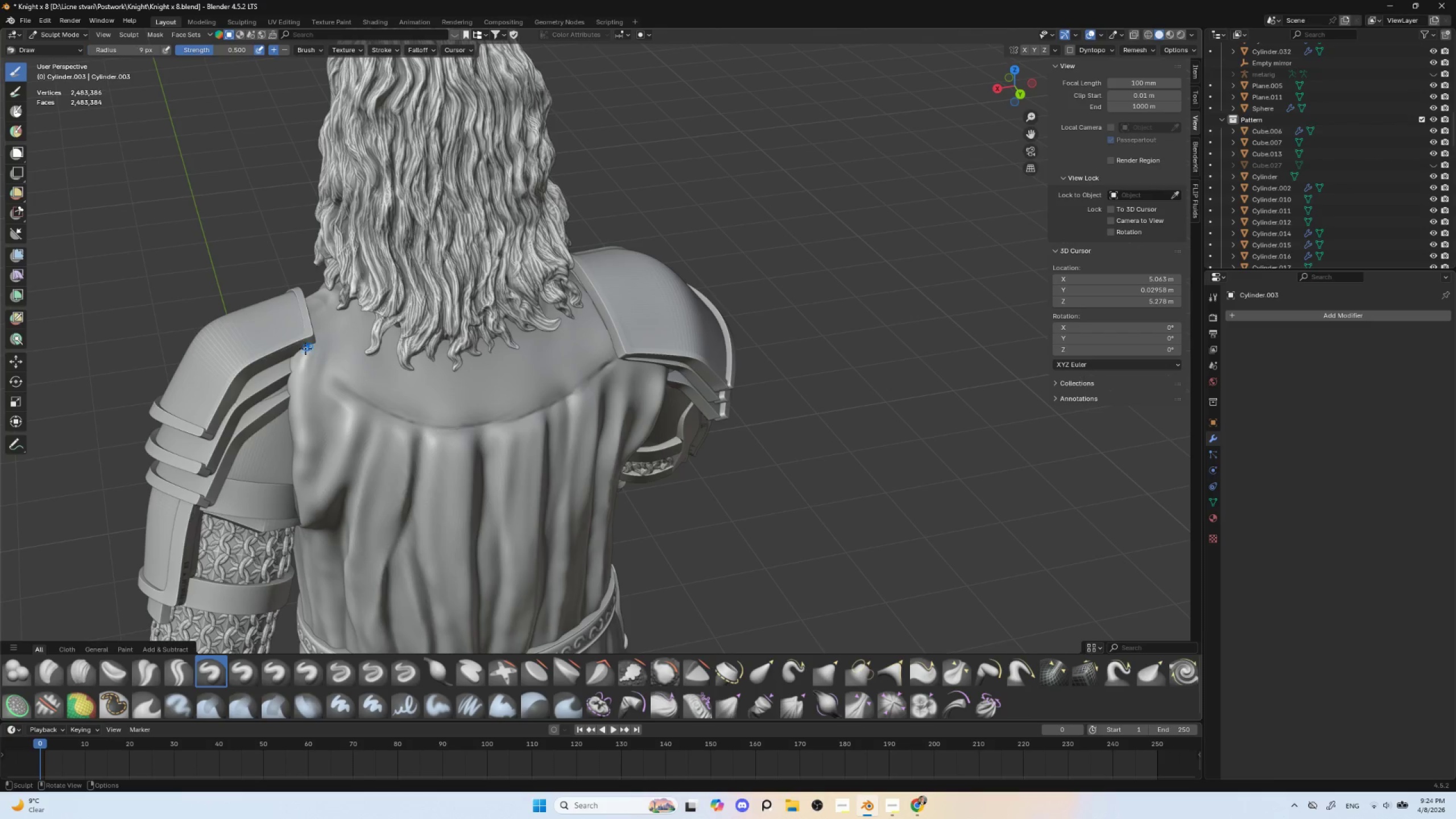 
left_click_drag(start_coordinate=[308, 342], to_coordinate=[303, 395])
 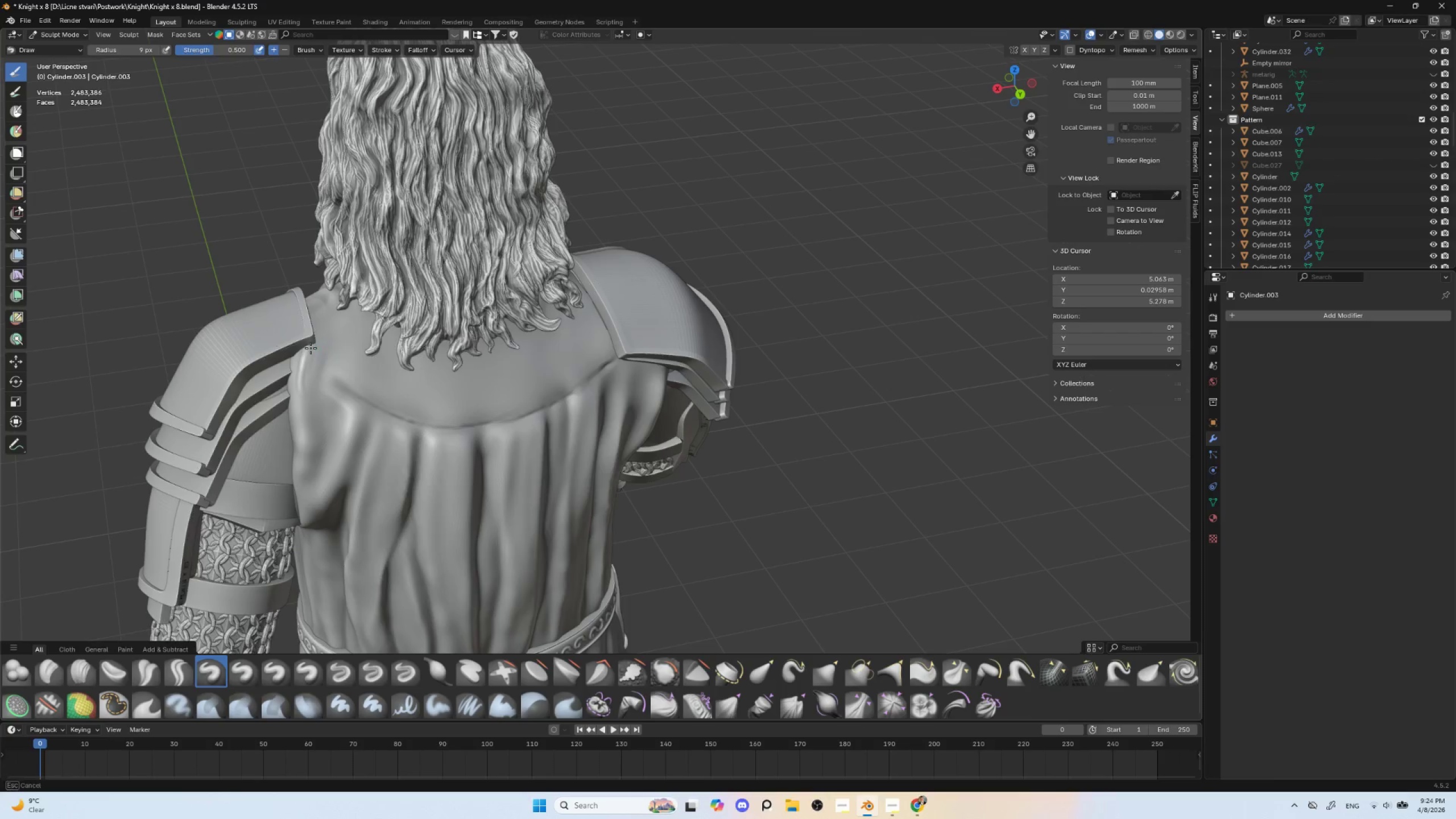 
left_click_drag(start_coordinate=[314, 343], to_coordinate=[310, 388])
 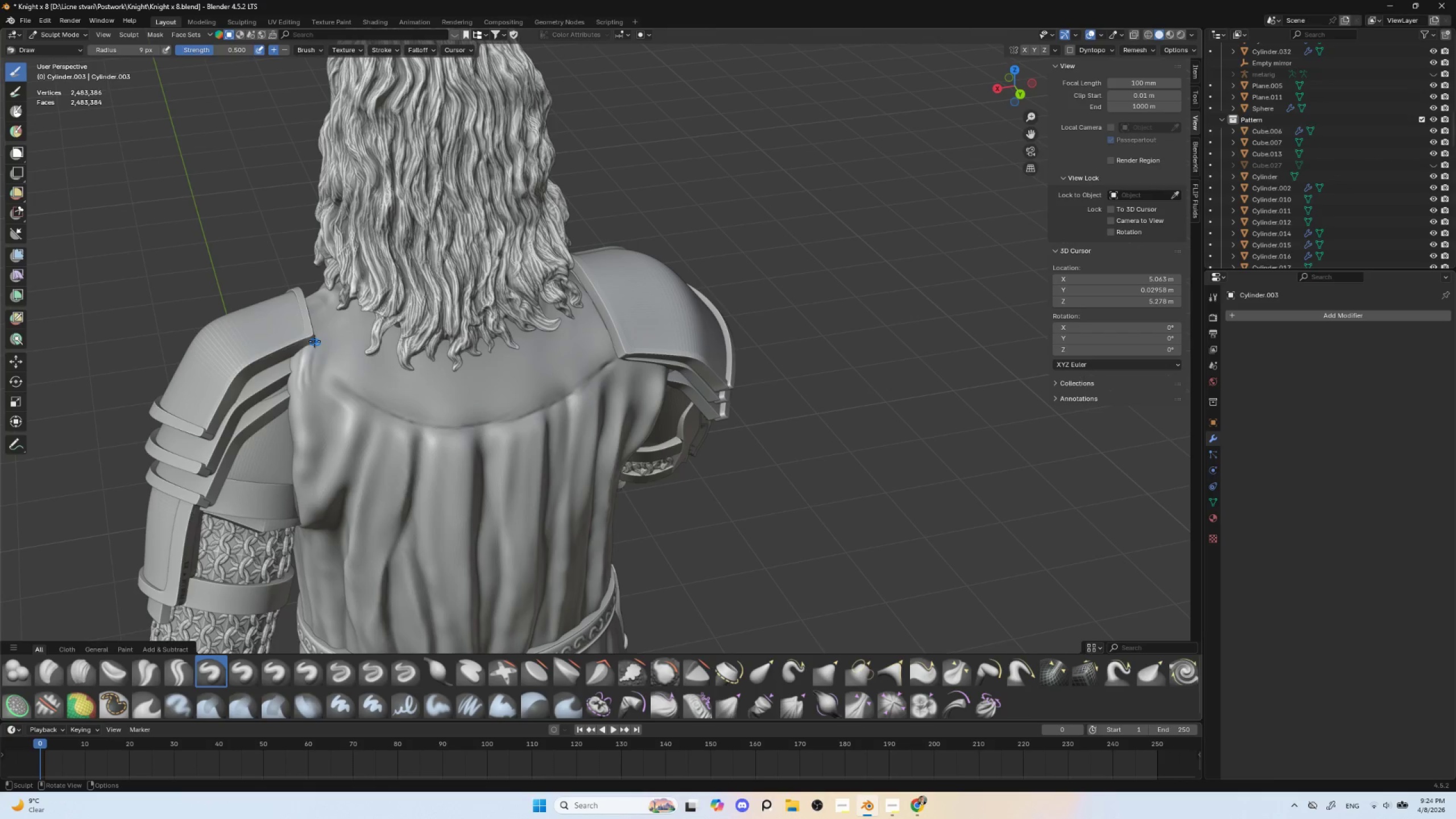 
key(BracketRight)
 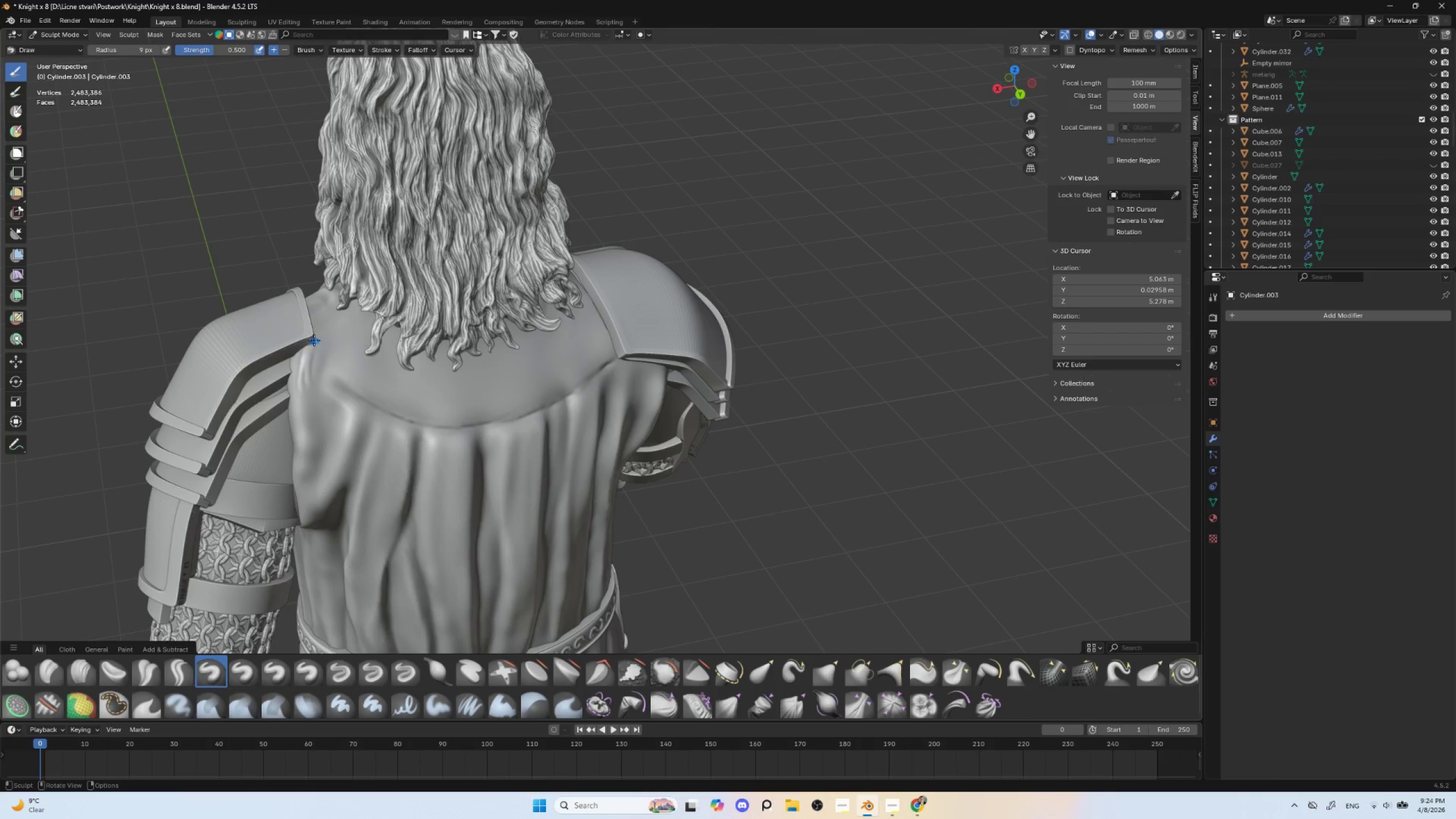 
key(BracketRight)
 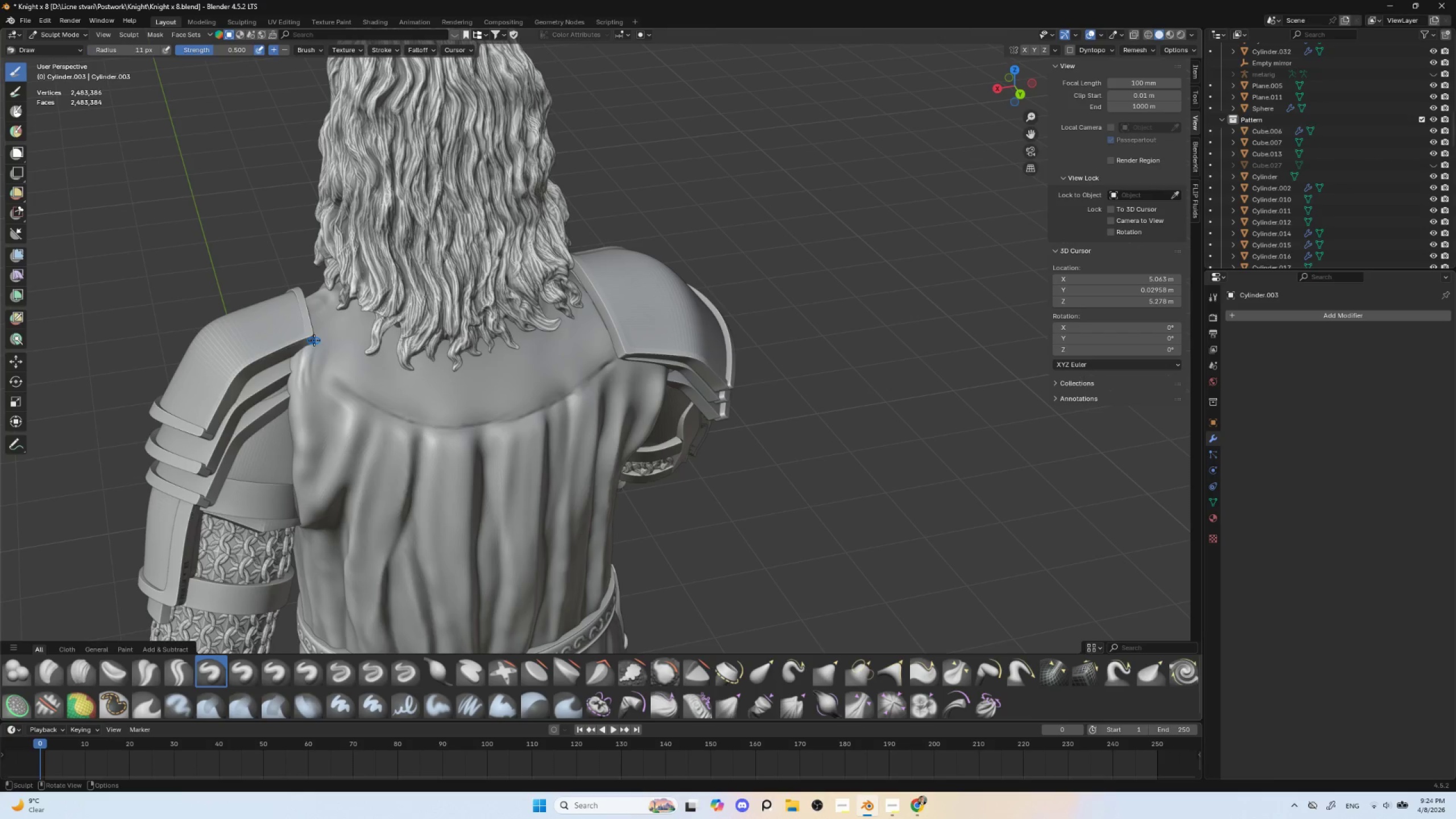 
key(BracketRight)
 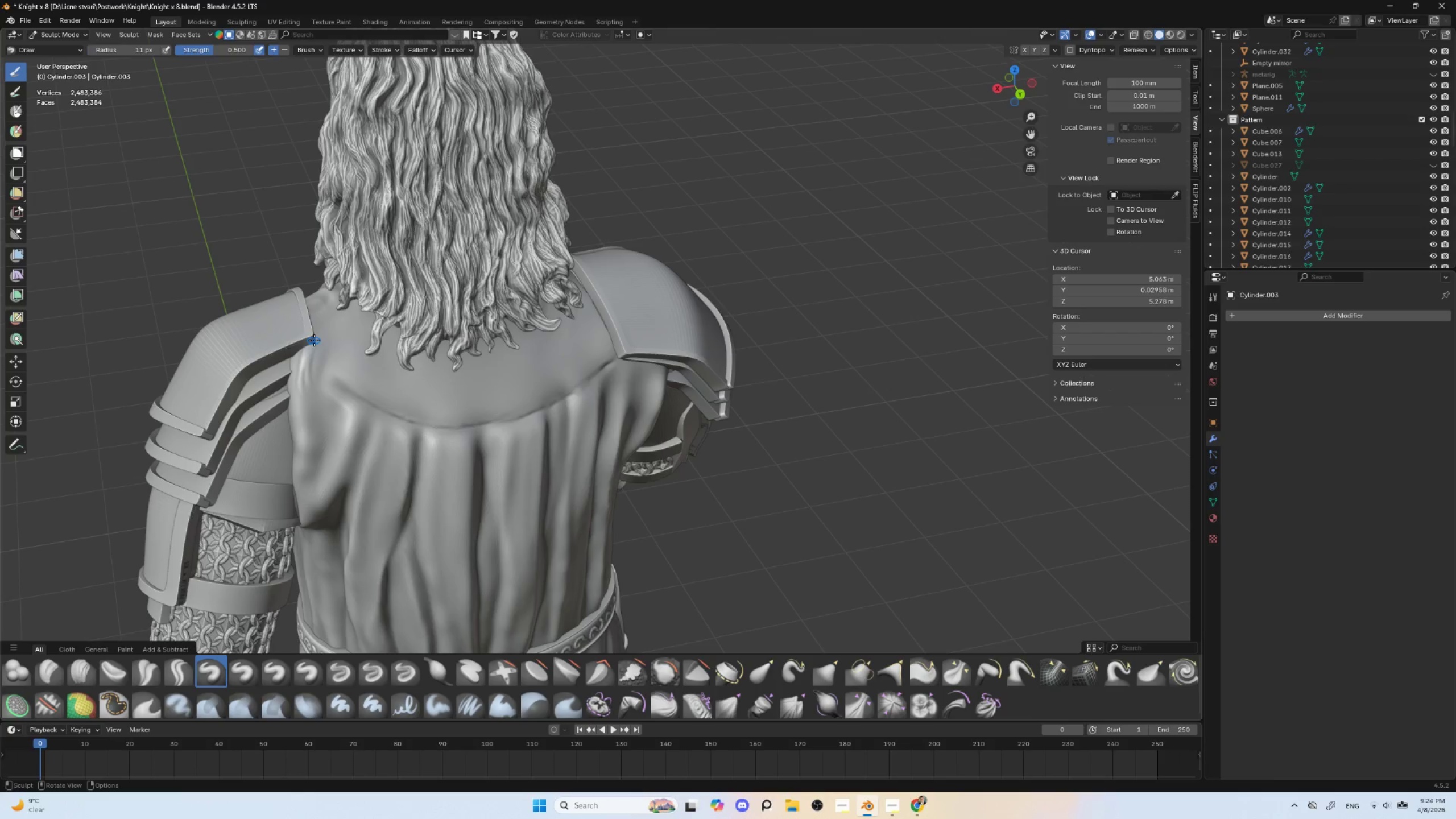 
key(BracketRight)
 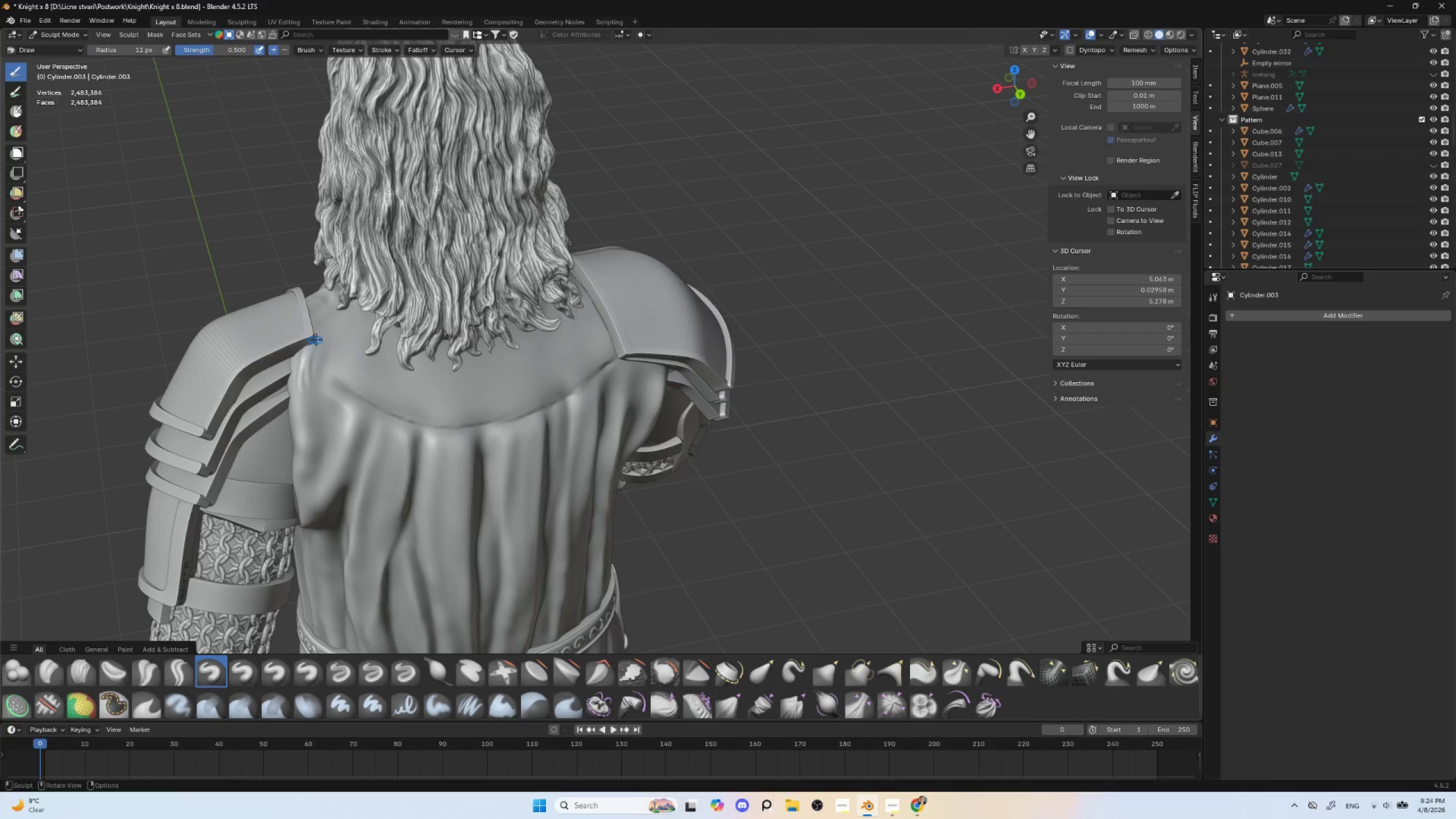 
key(BracketRight)
 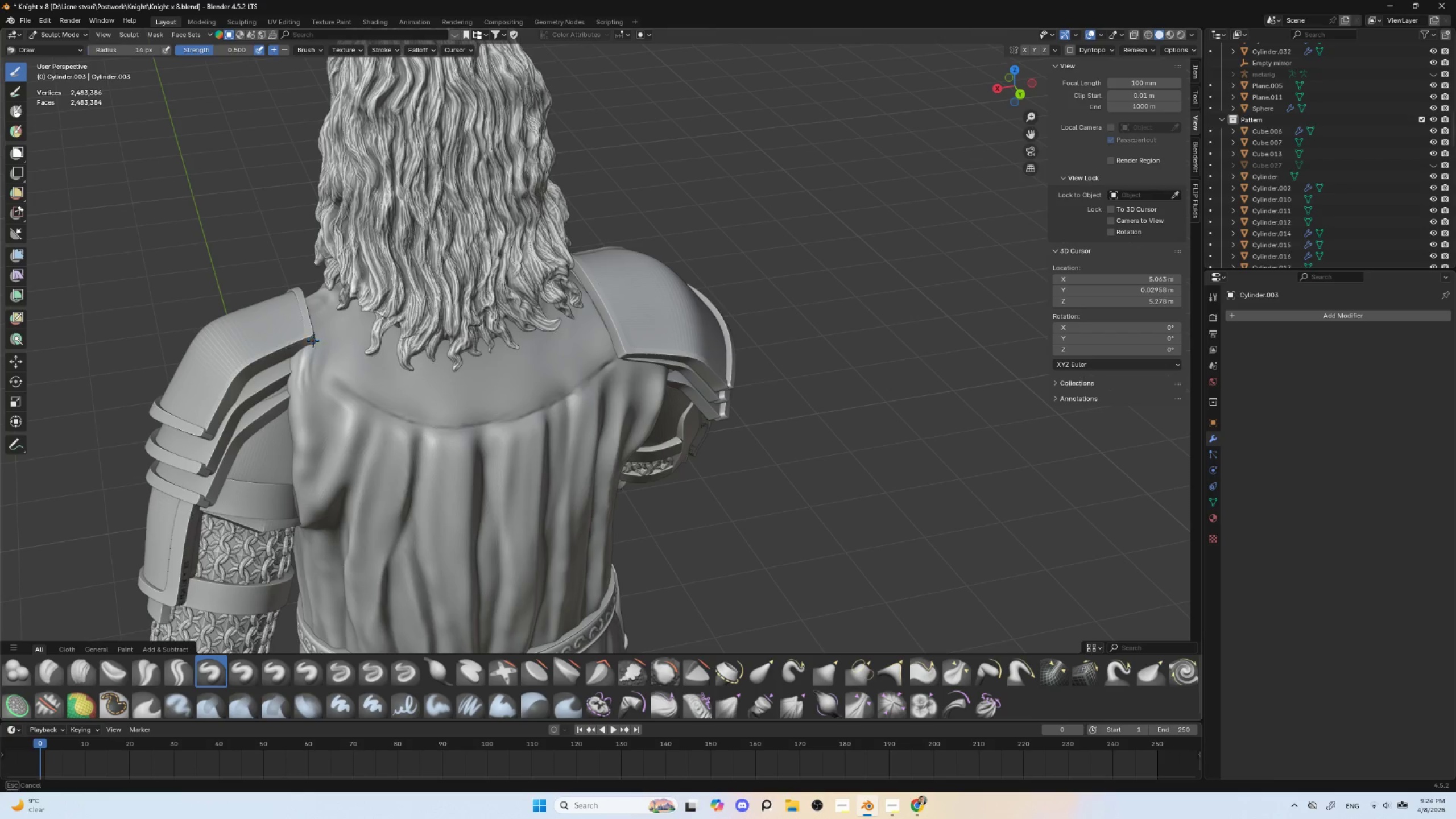 
left_click_drag(start_coordinate=[314, 338], to_coordinate=[332, 370])
 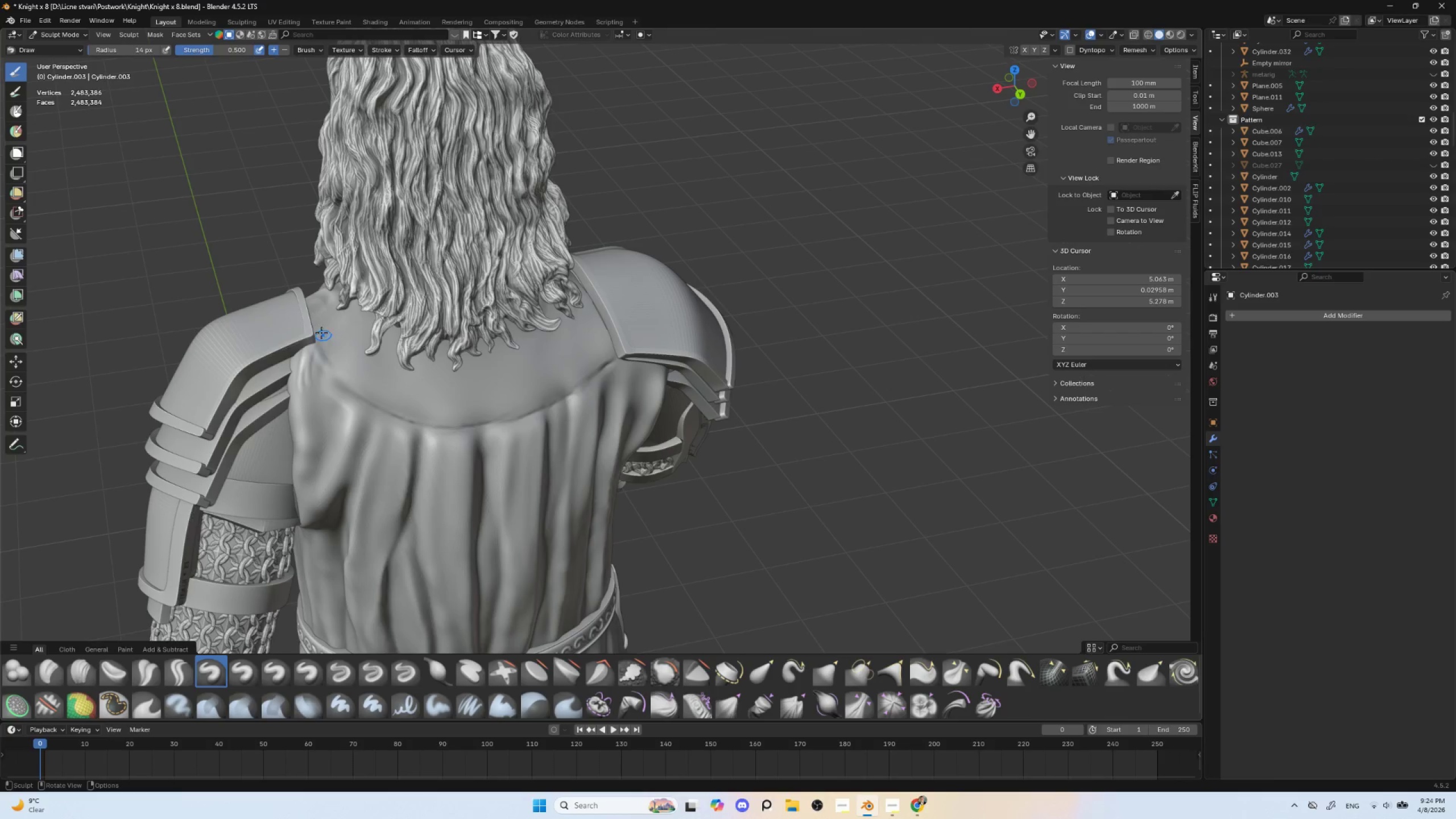 
left_click_drag(start_coordinate=[313, 324], to_coordinate=[341, 357])
 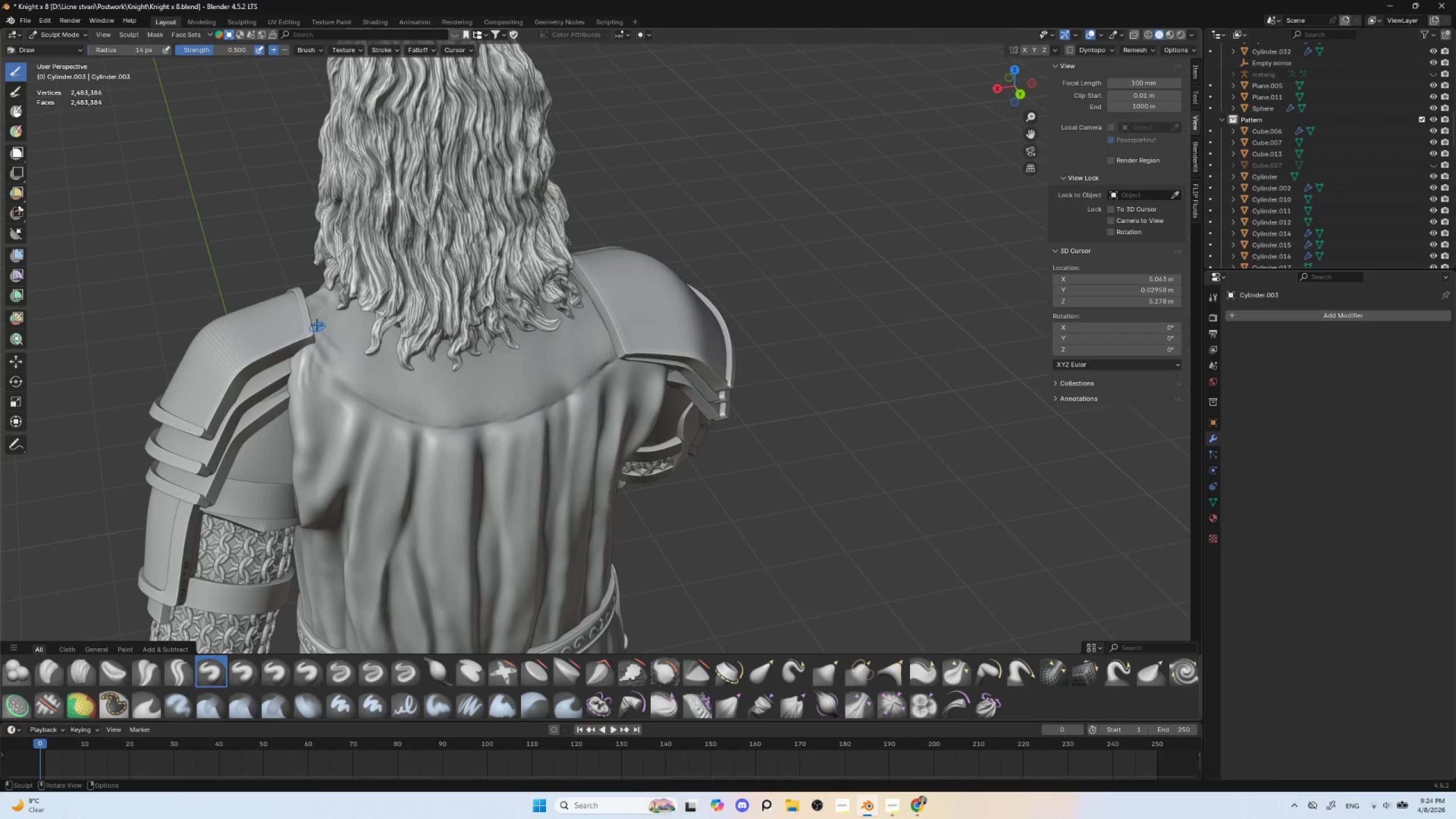 
key(BracketRight)
 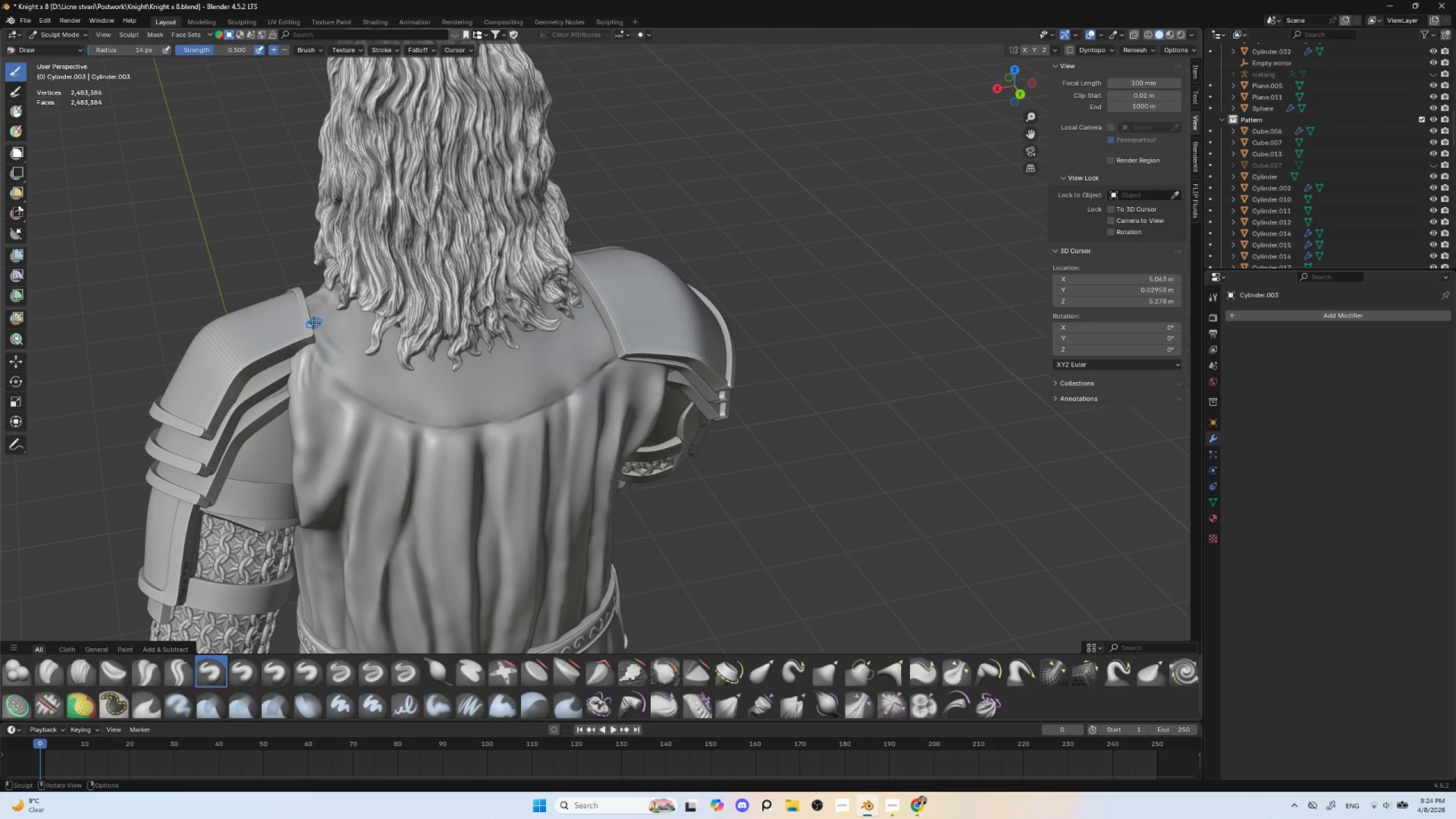 
key(BracketRight)
 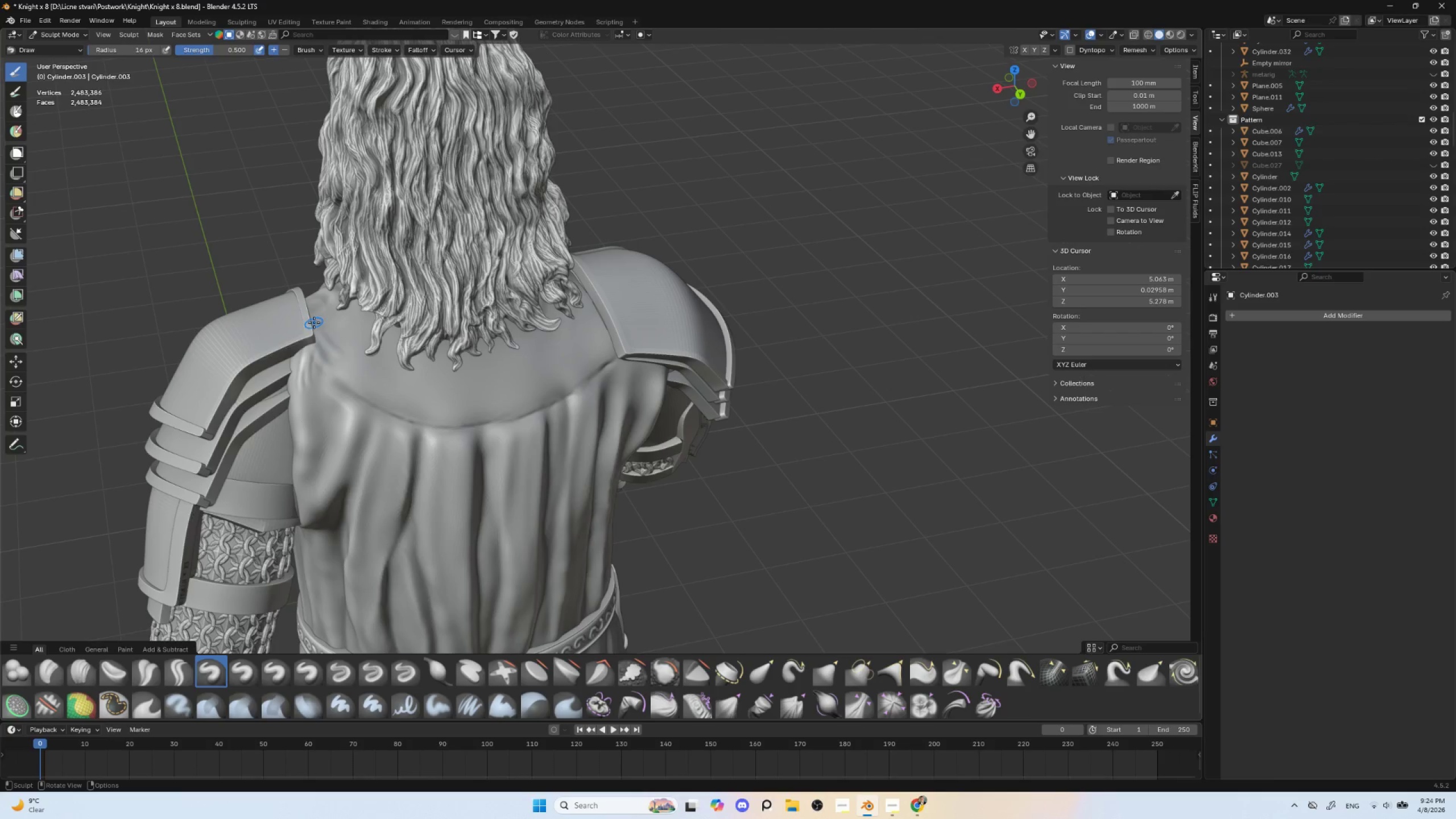 
key(BracketRight)
 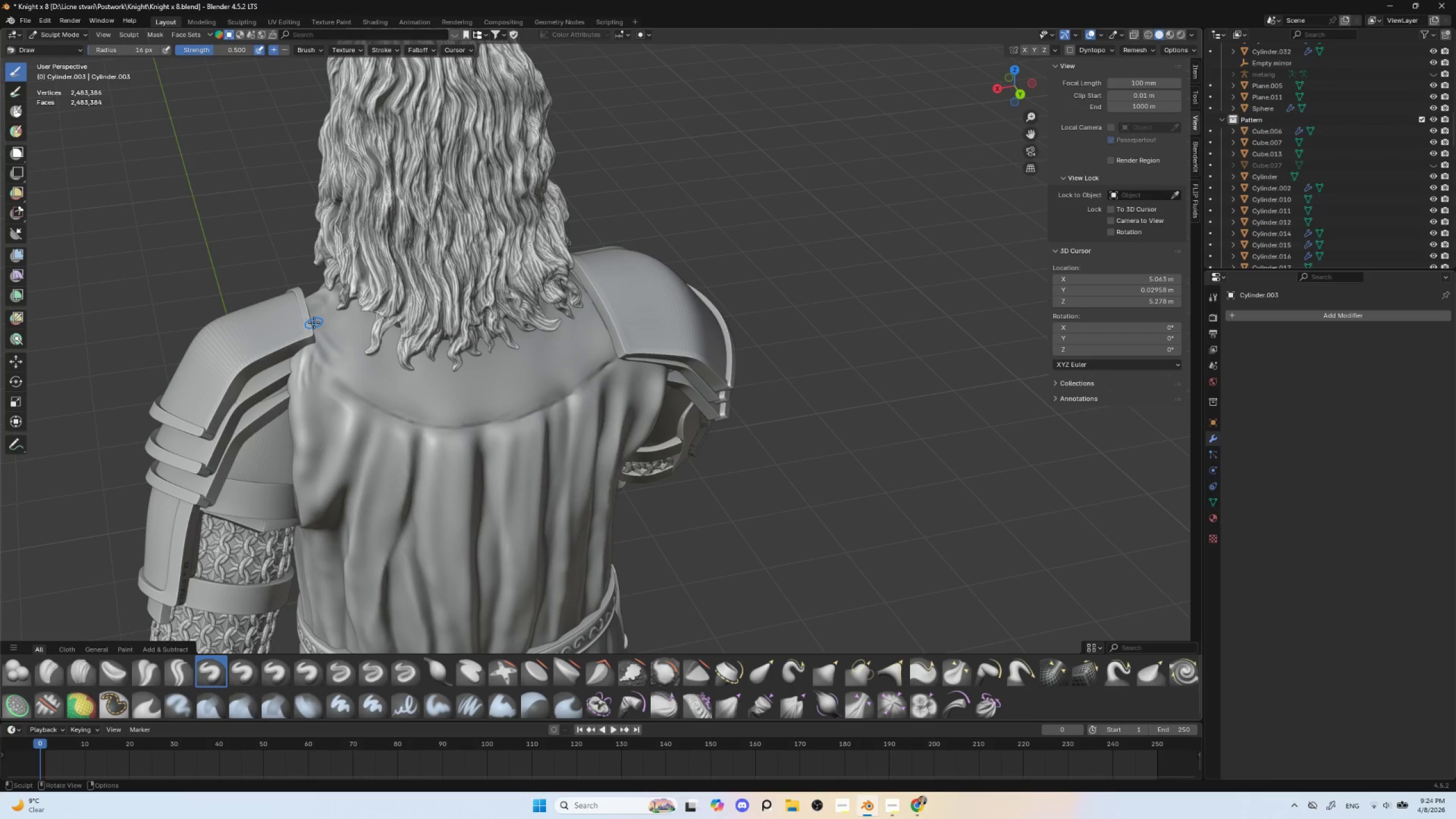 
key(BracketRight)
 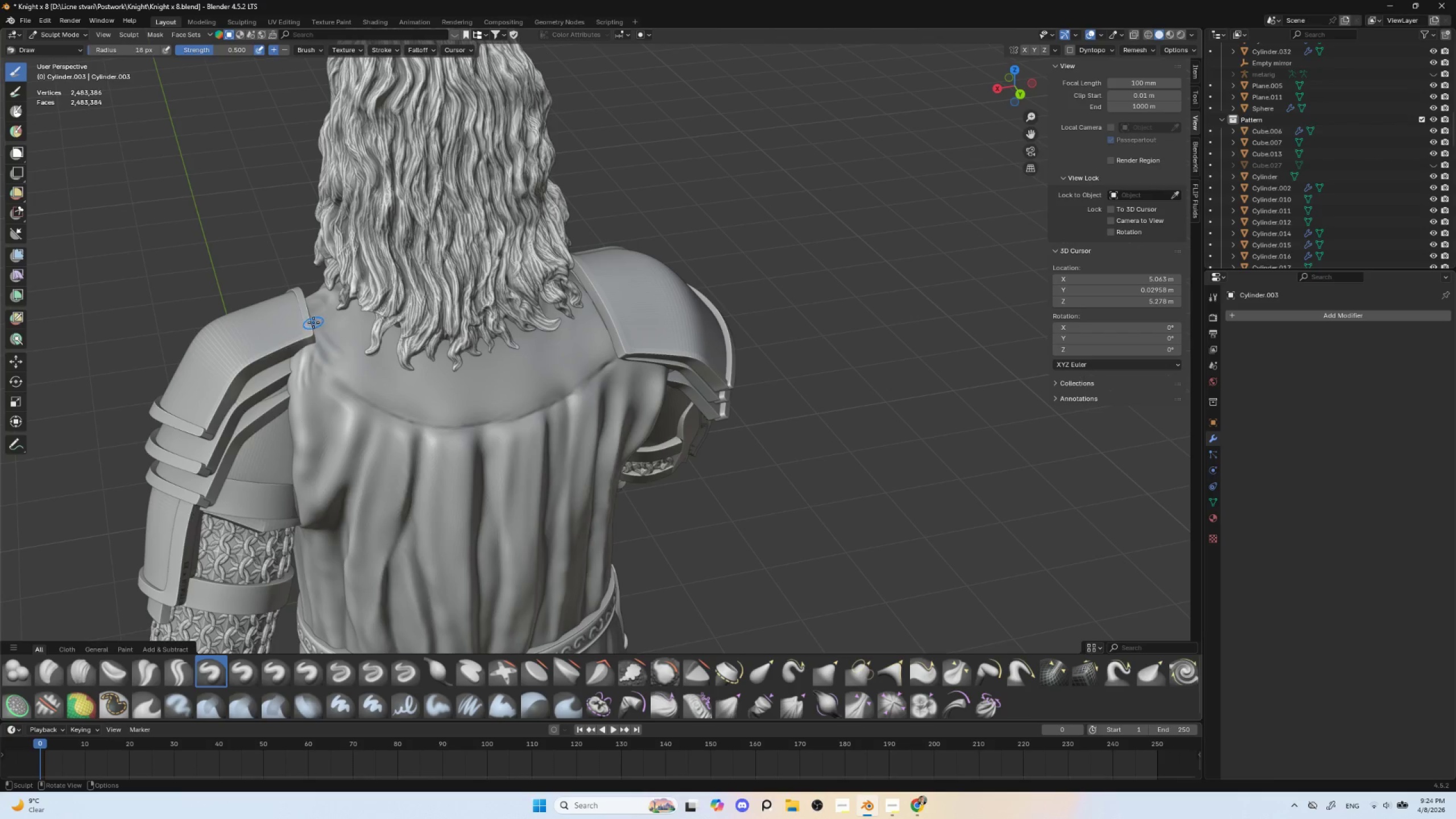 
key(BracketRight)
 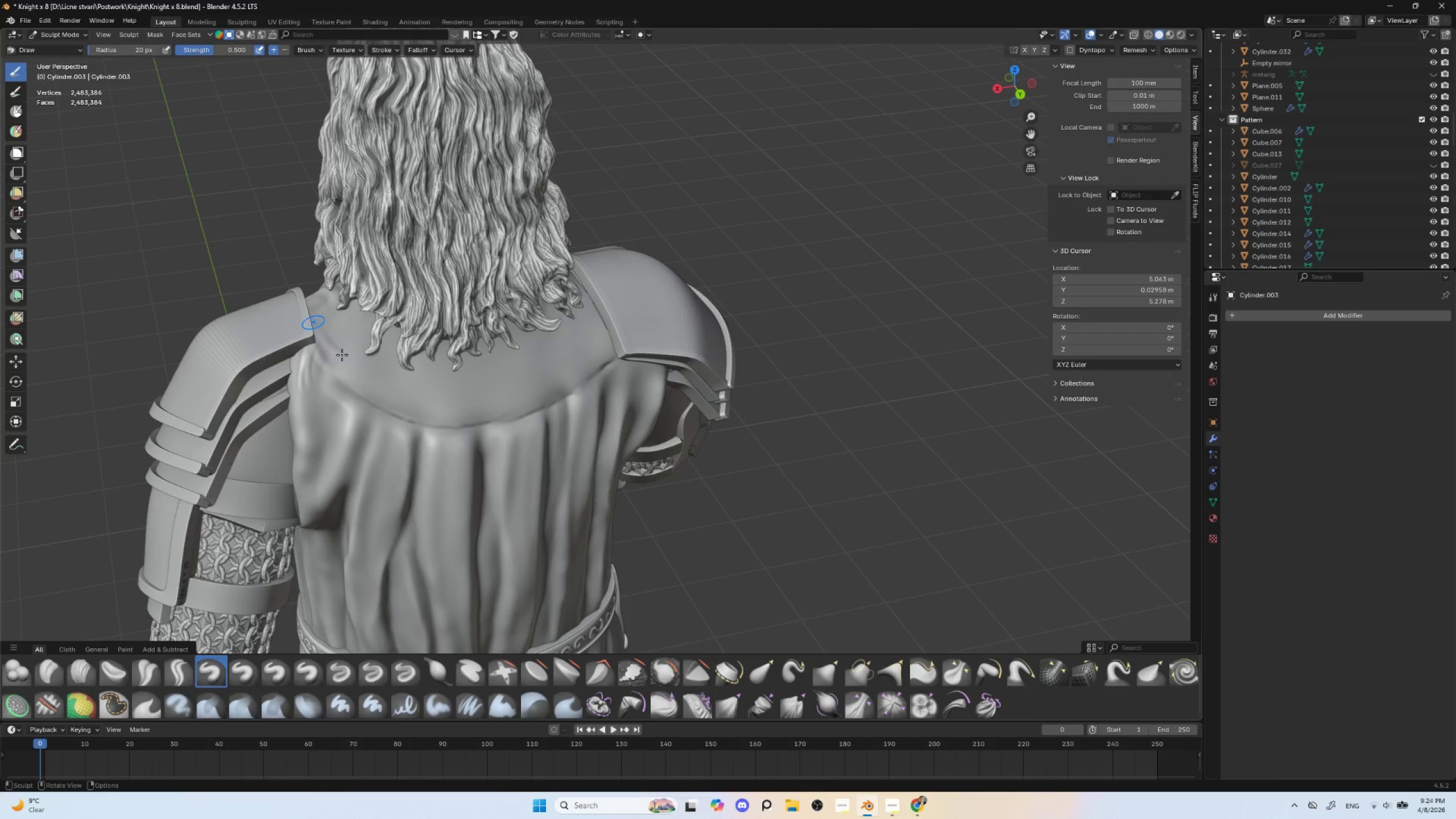 
left_click_drag(start_coordinate=[313, 322], to_coordinate=[369, 359])
 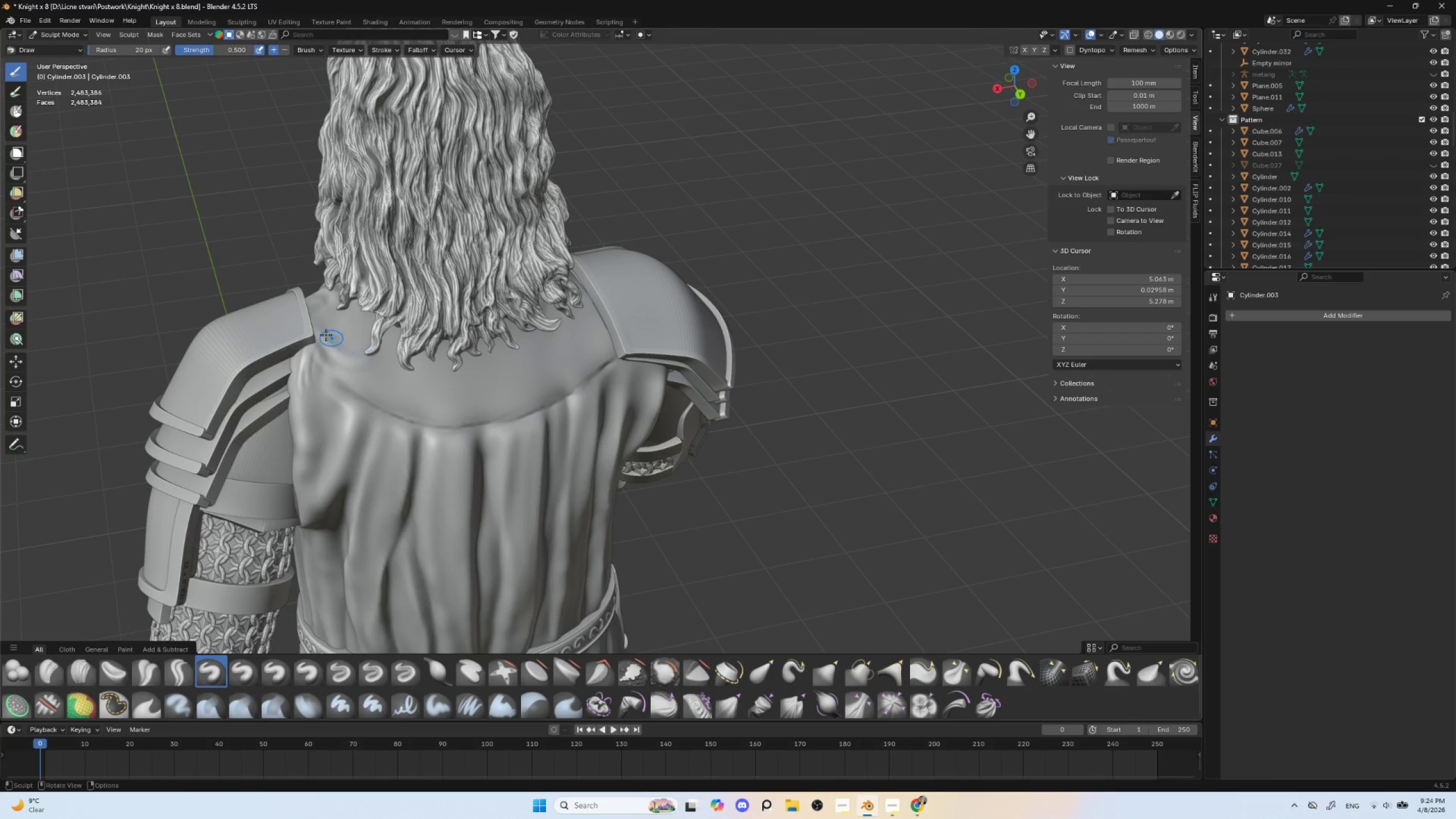 
left_click_drag(start_coordinate=[319, 332], to_coordinate=[386, 361])
 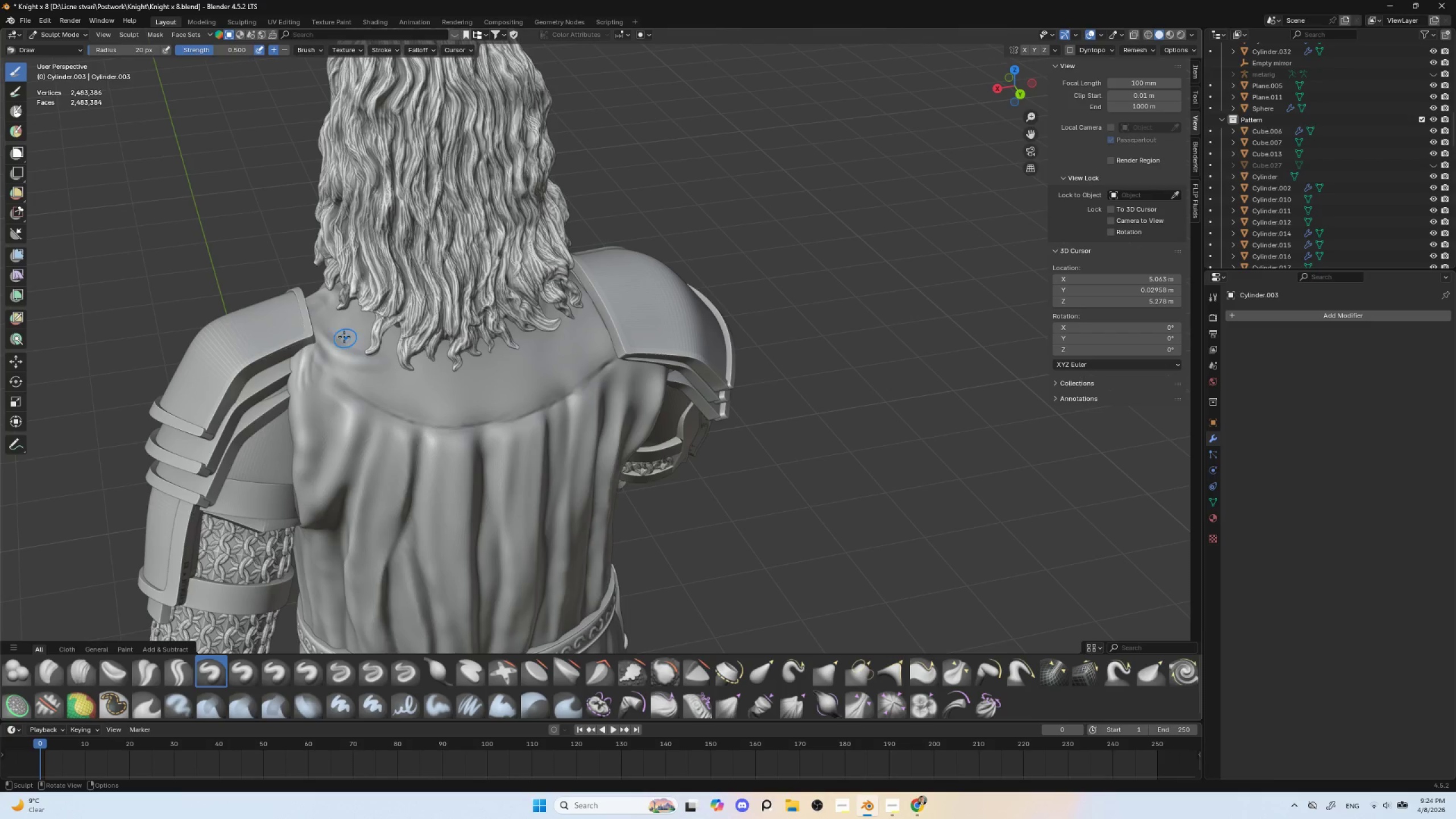 
key(BracketLeft)
 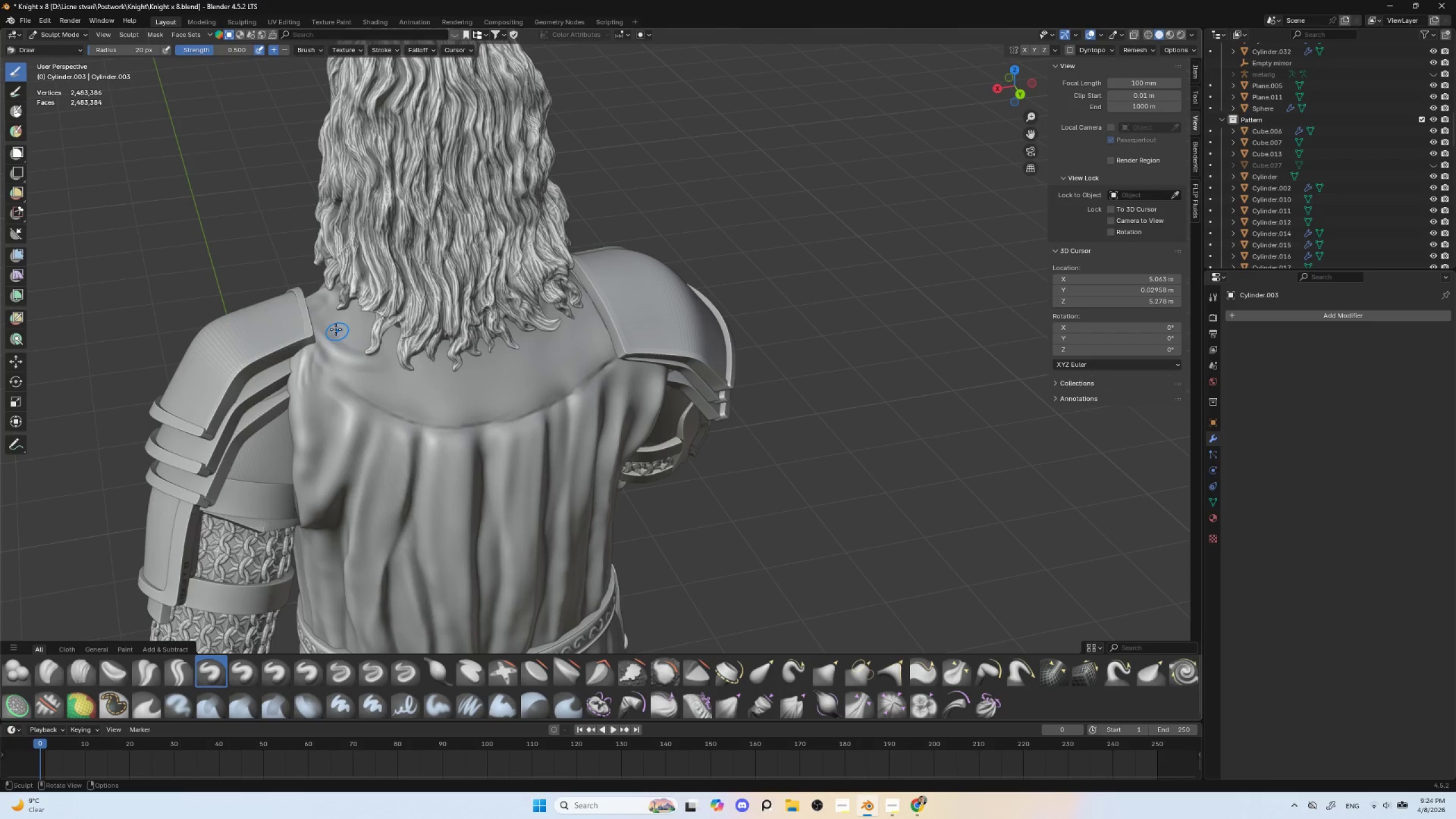 
key(BracketLeft)
 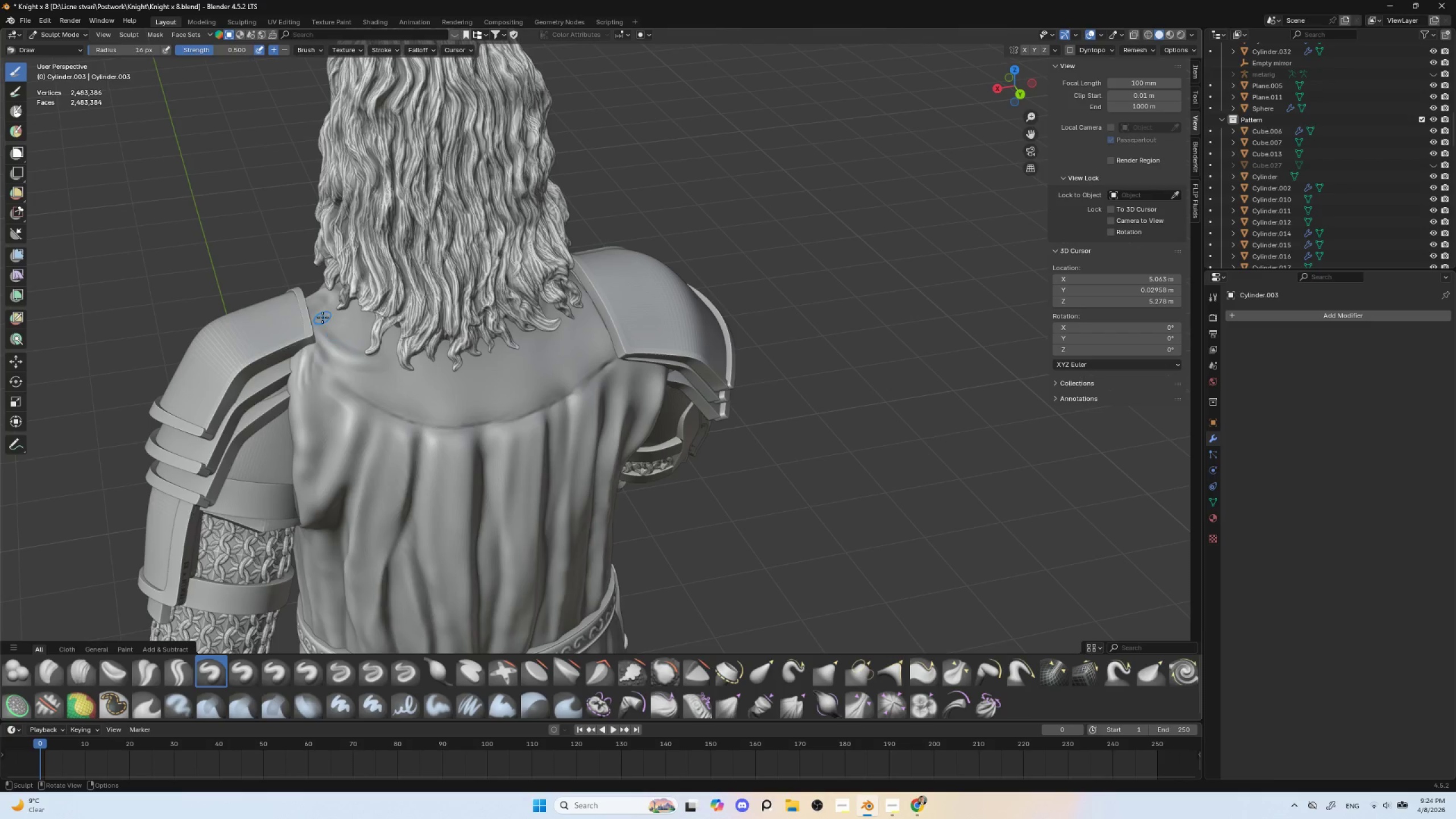 
key(BracketLeft)
 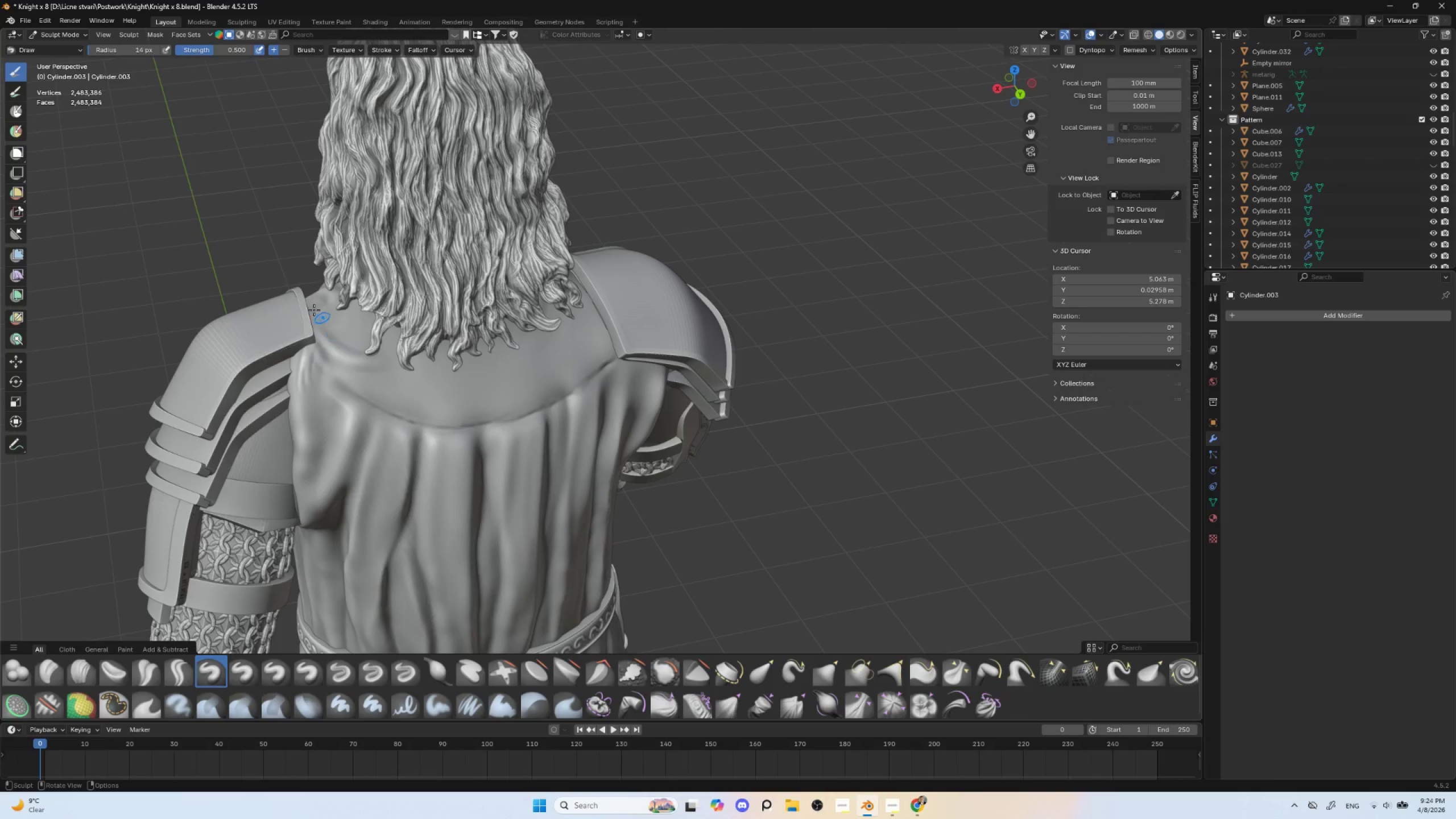 
left_click_drag(start_coordinate=[314, 310], to_coordinate=[379, 344])
 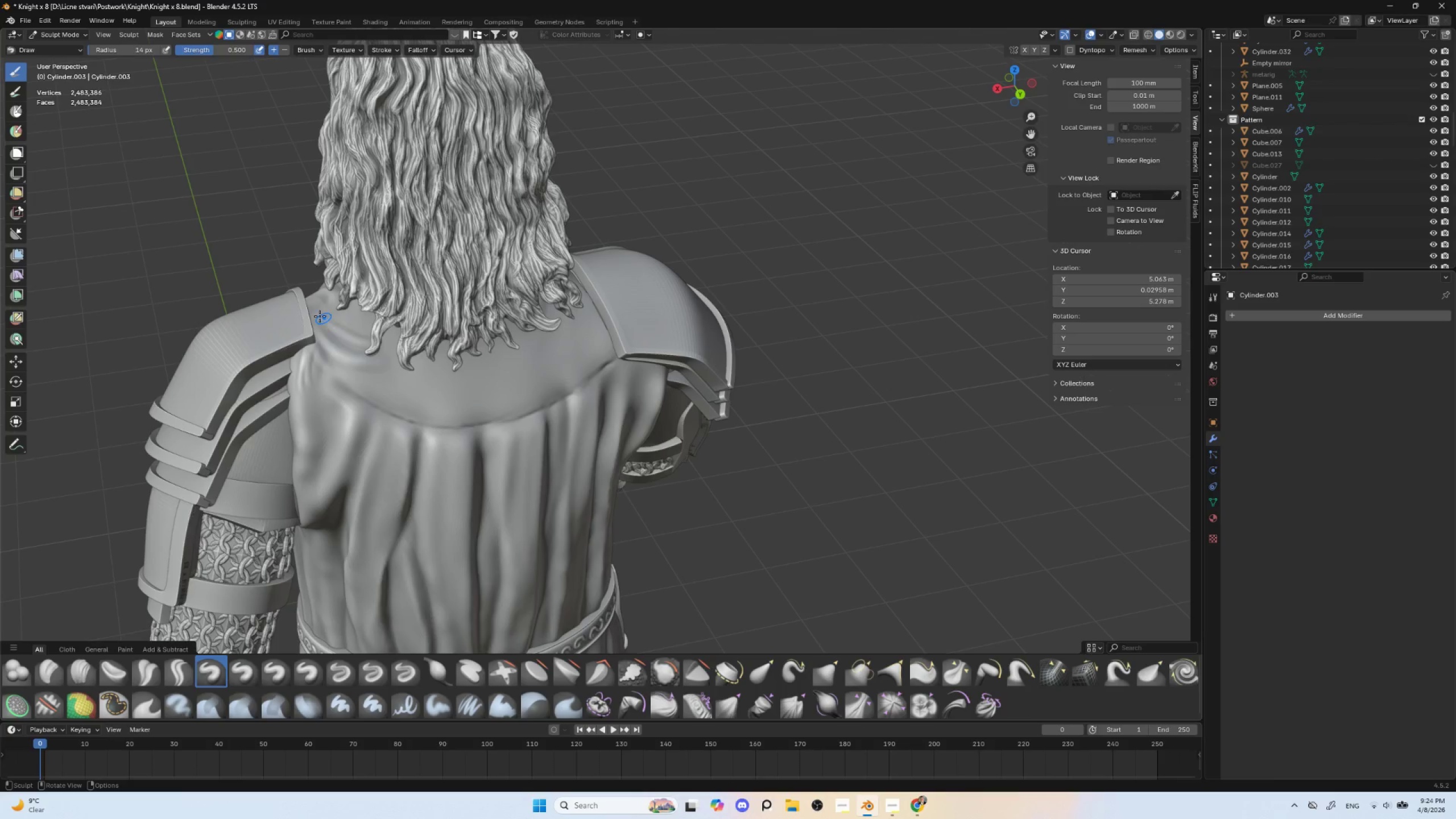 
left_click_drag(start_coordinate=[318, 312], to_coordinate=[380, 340])
 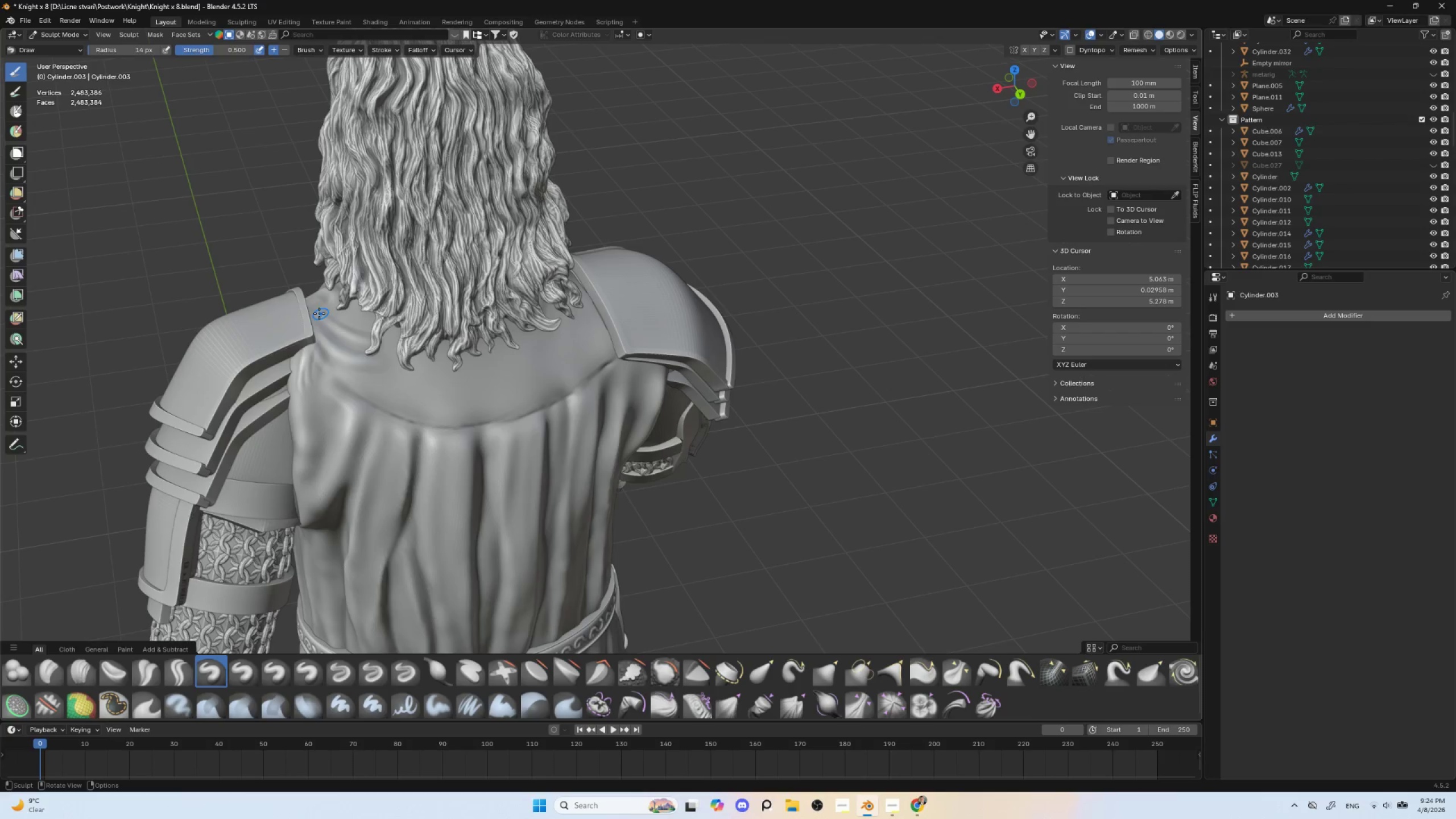 
left_click_drag(start_coordinate=[308, 301], to_coordinate=[334, 324])
 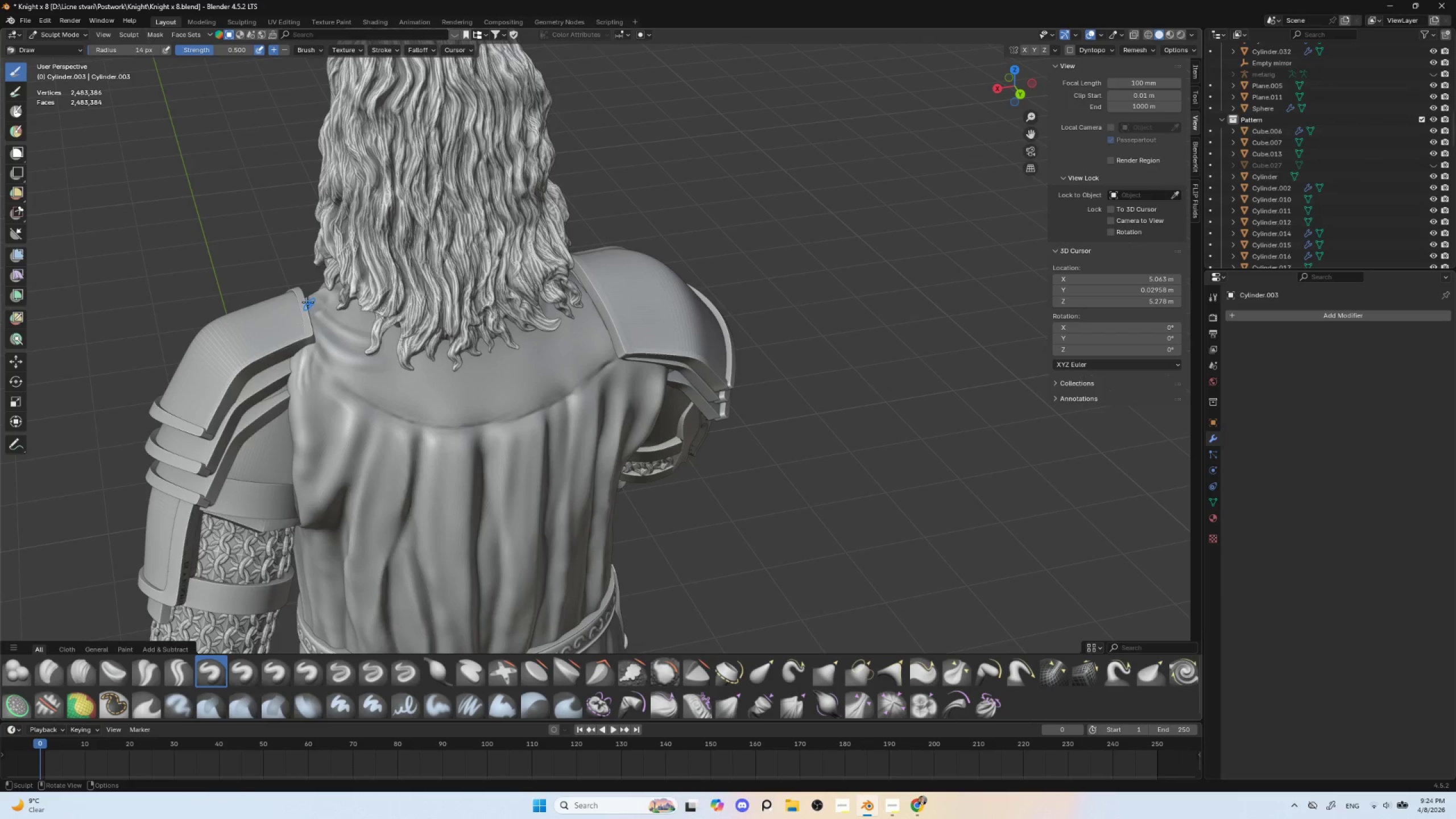 
left_click_drag(start_coordinate=[305, 299], to_coordinate=[337, 329])
 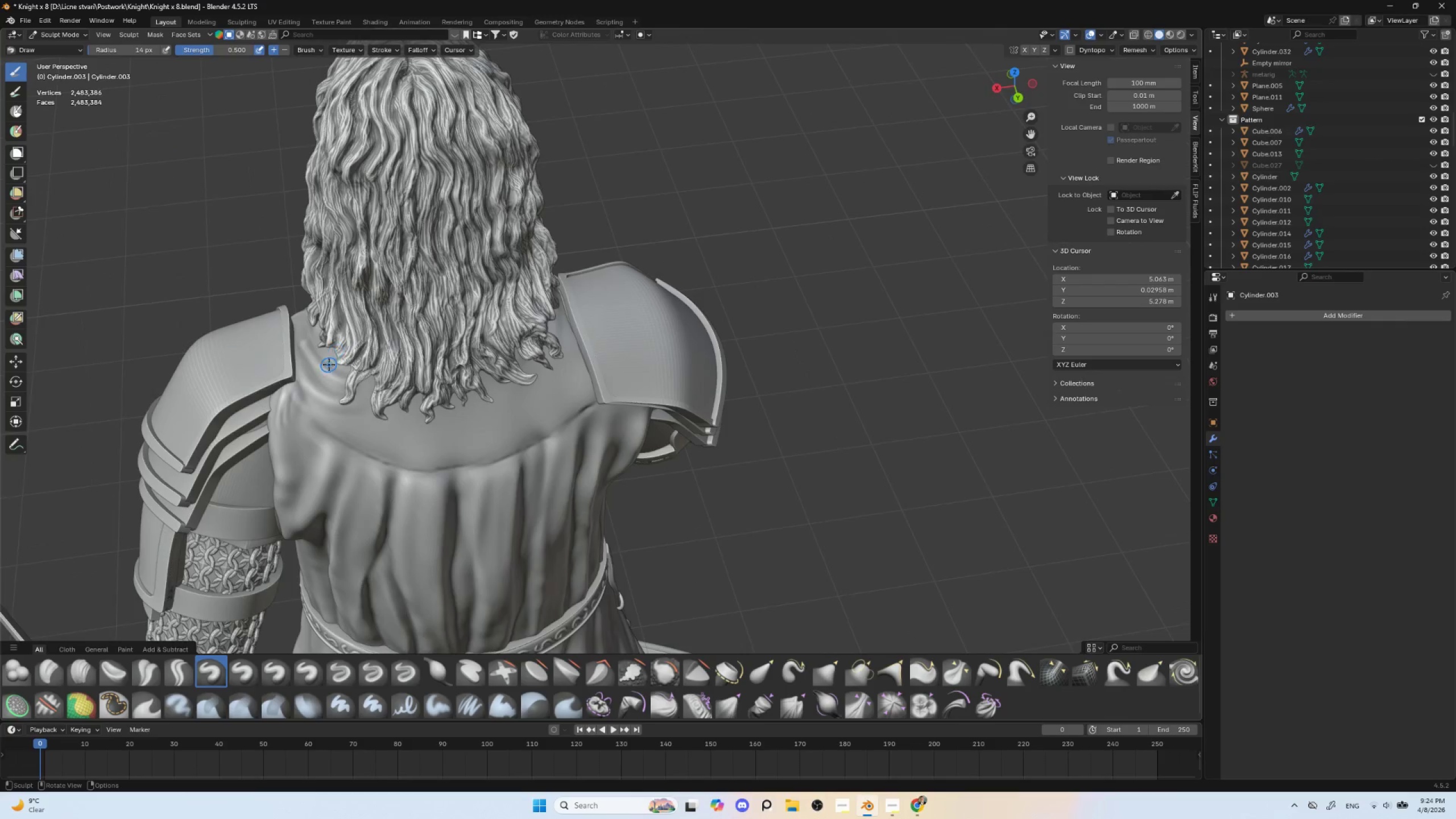 
hold_key(key=ShiftLeft, duration=1.31)
 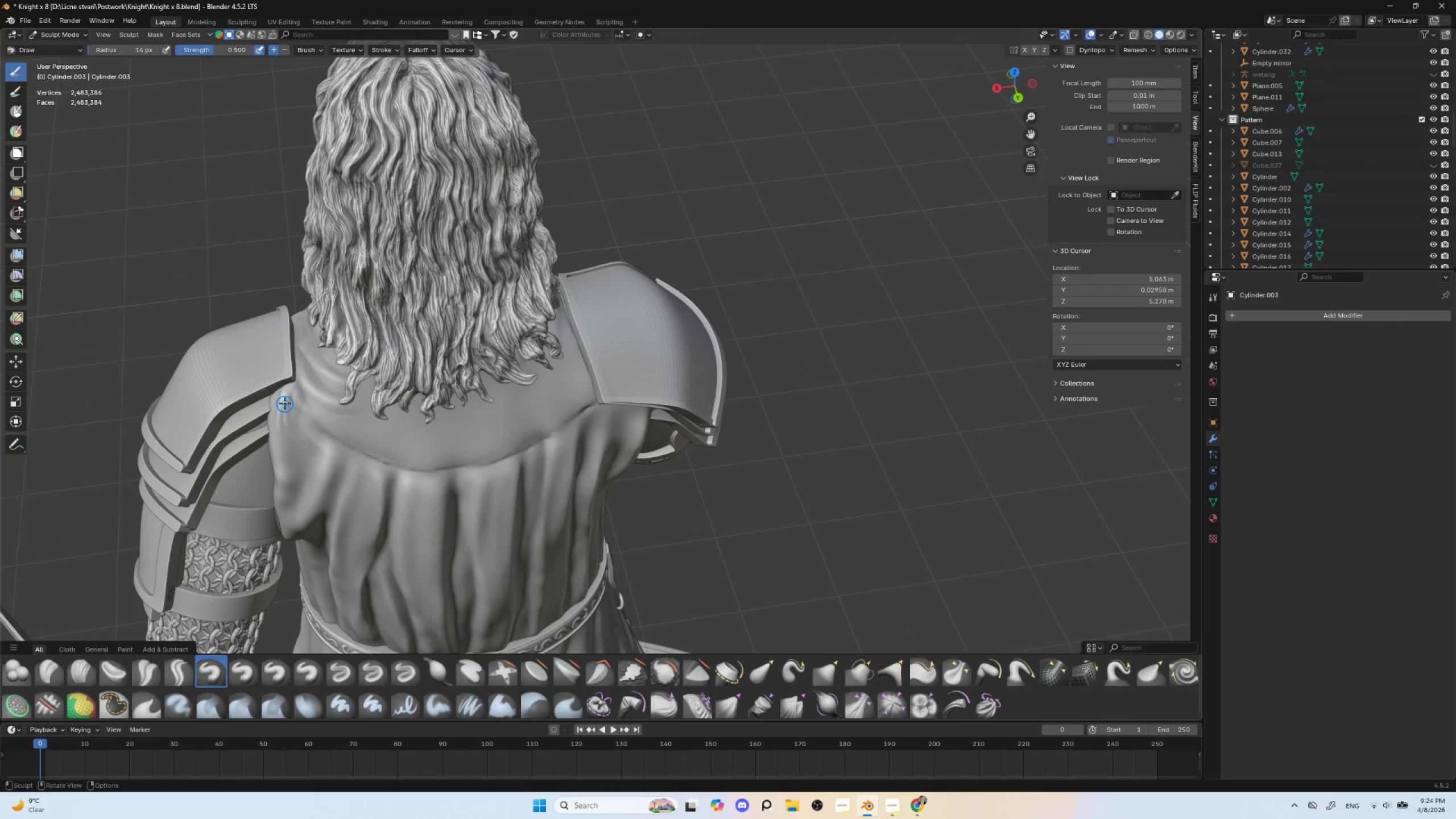 
hold_key(key=ShiftLeft, duration=0.78)
left_click_drag(start_coordinate=[285, 390], to_coordinate=[286, 431])
 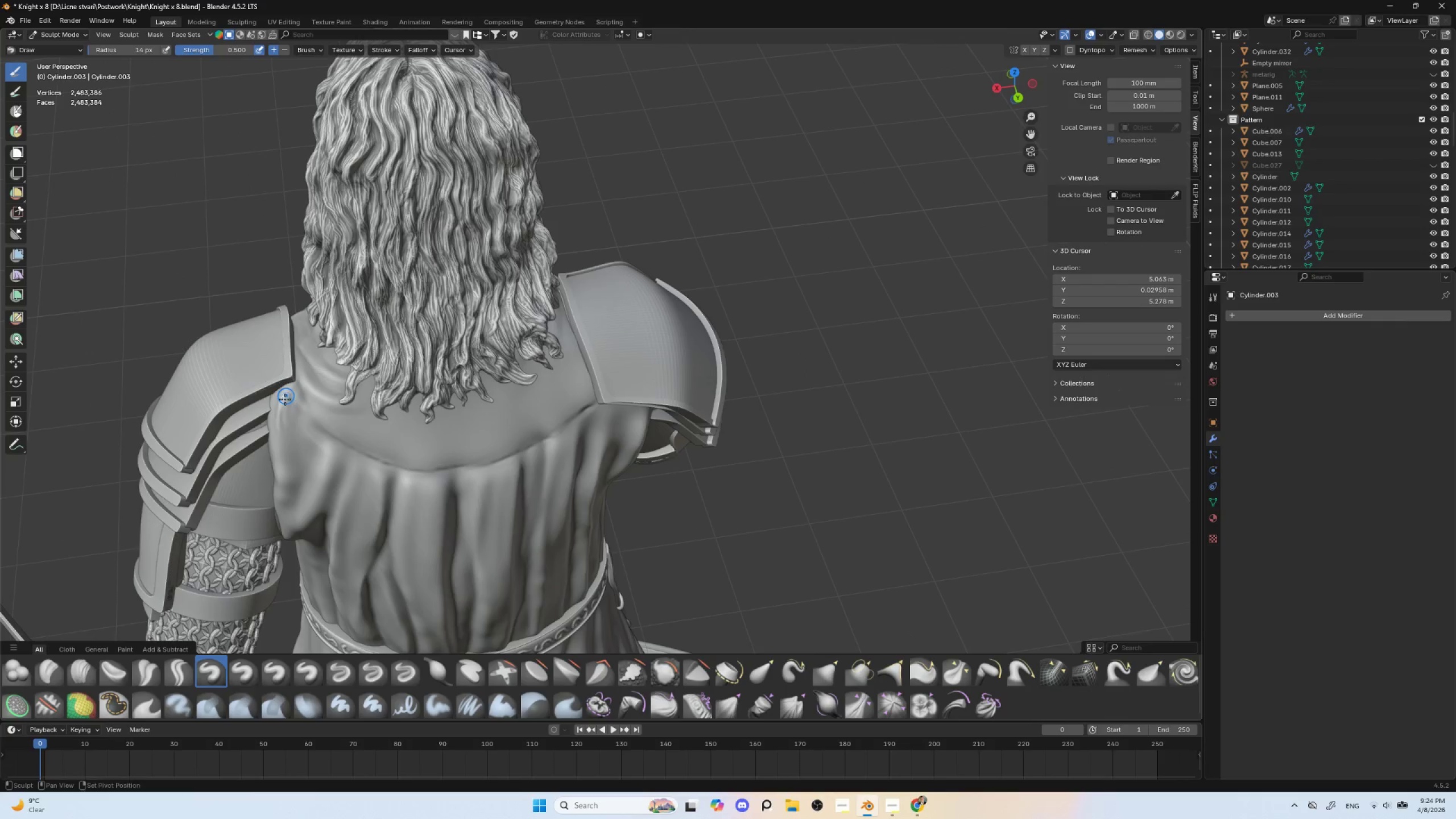 
left_click_drag(start_coordinate=[286, 395], to_coordinate=[286, 435])
 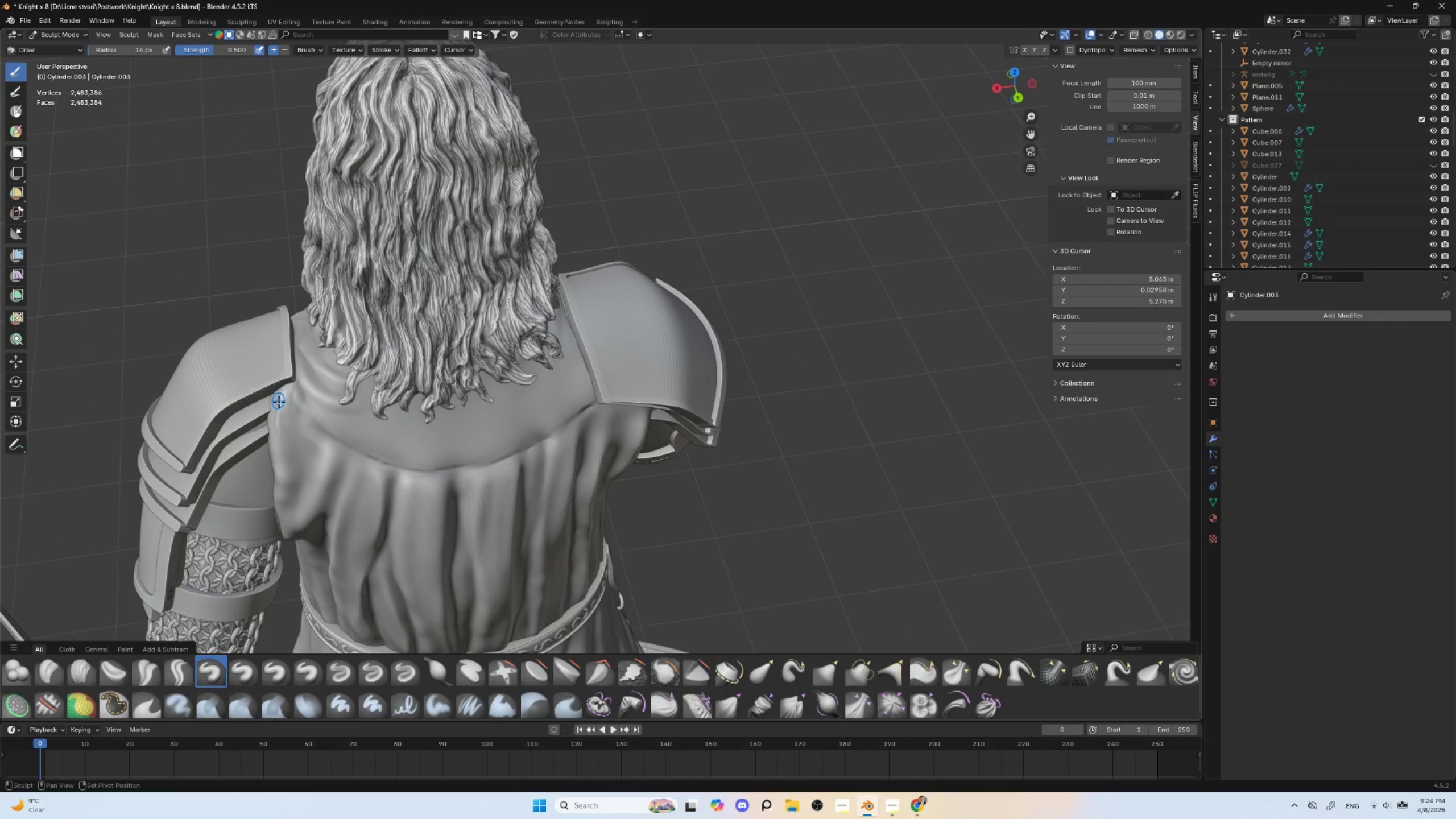 
left_click_drag(start_coordinate=[279, 402], to_coordinate=[278, 412])
 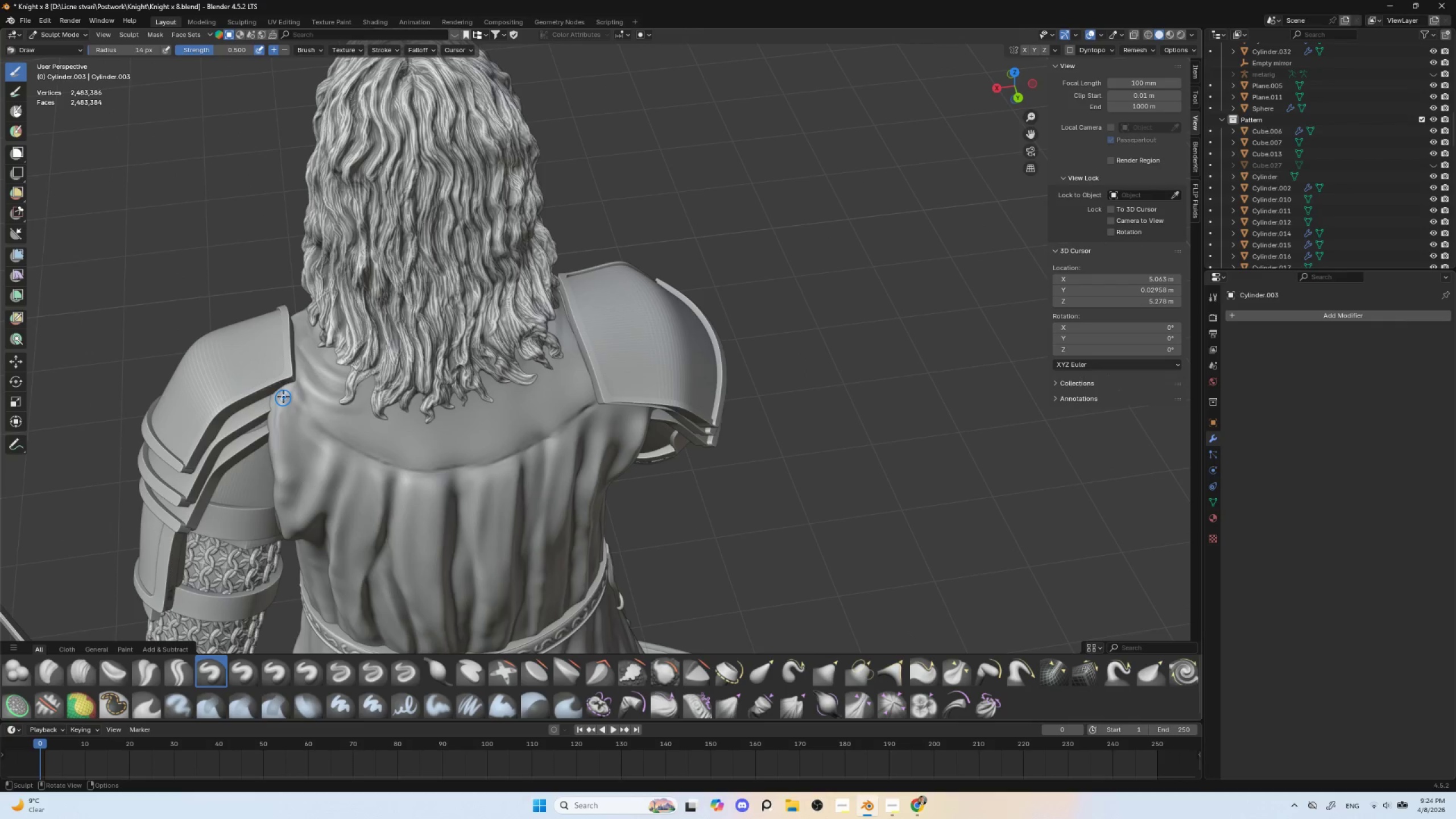 
left_click_drag(start_coordinate=[285, 393], to_coordinate=[282, 442])
 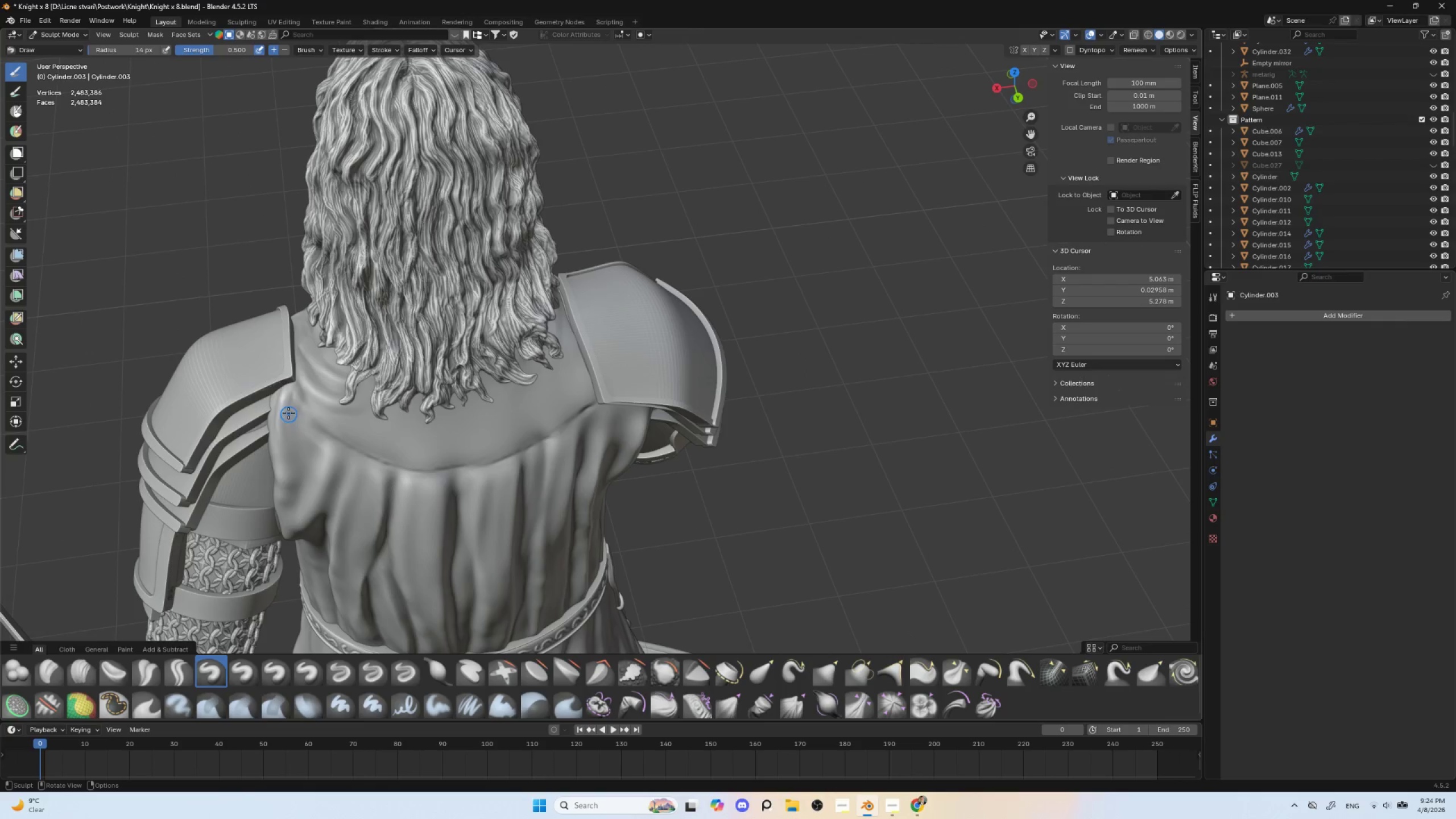 
left_click_drag(start_coordinate=[286, 405], to_coordinate=[286, 450])
 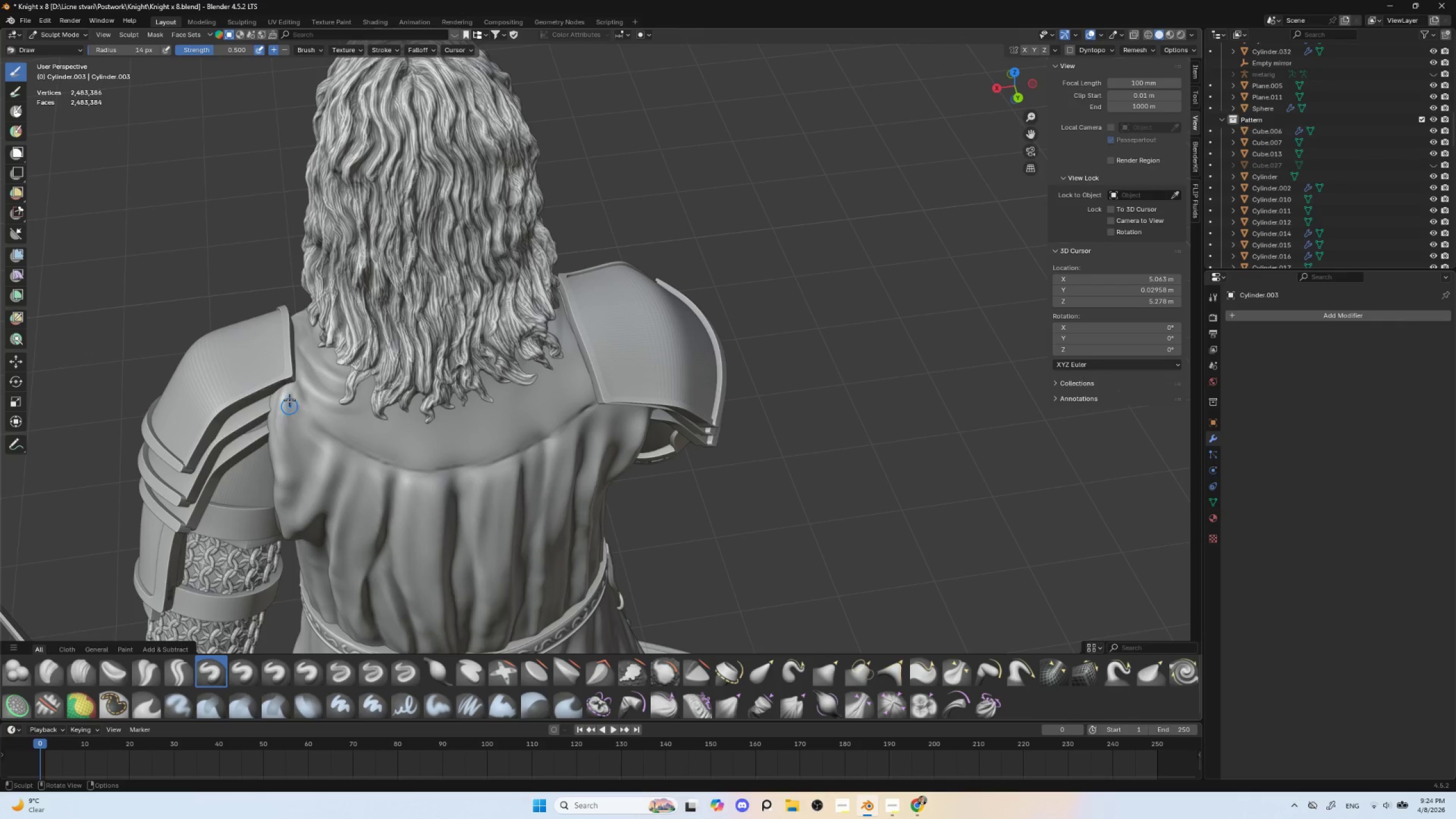 
left_click_drag(start_coordinate=[291, 399], to_coordinate=[299, 434])
 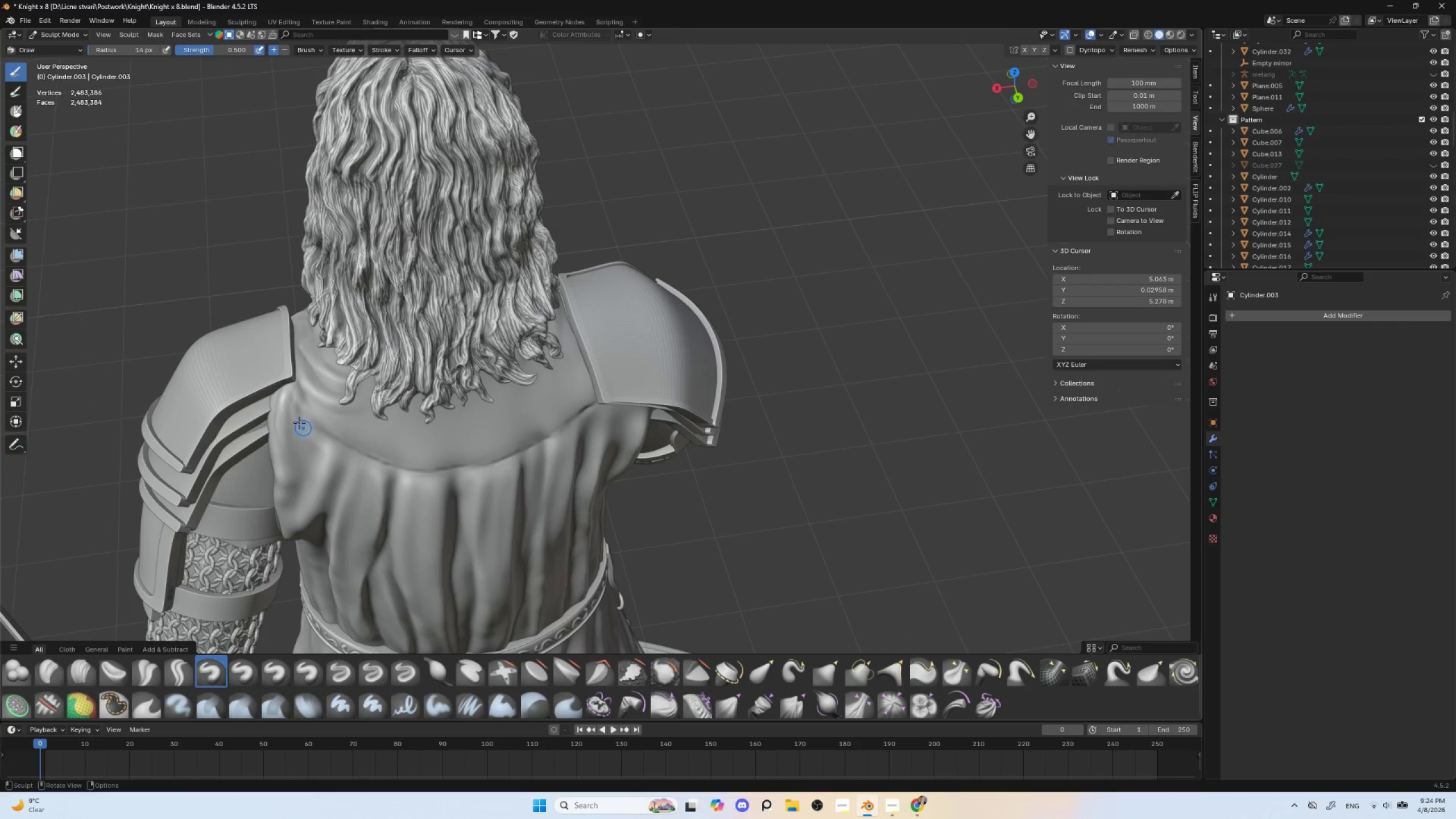 
left_click_drag(start_coordinate=[288, 399], to_coordinate=[312, 445])
 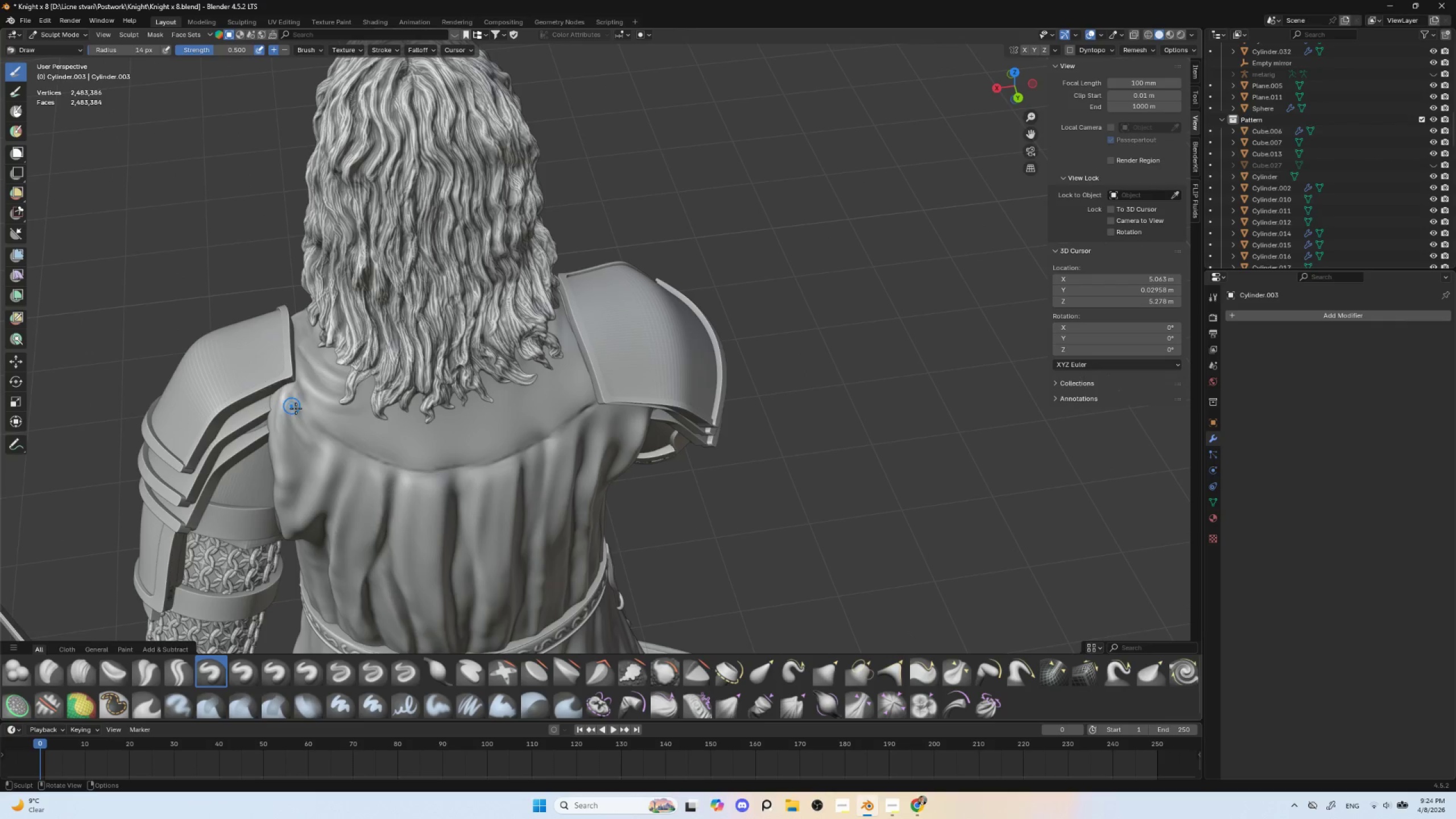 
hold_key(key=ShiftLeft, duration=0.77)
left_click_drag(start_coordinate=[292, 392], to_coordinate=[293, 400])
 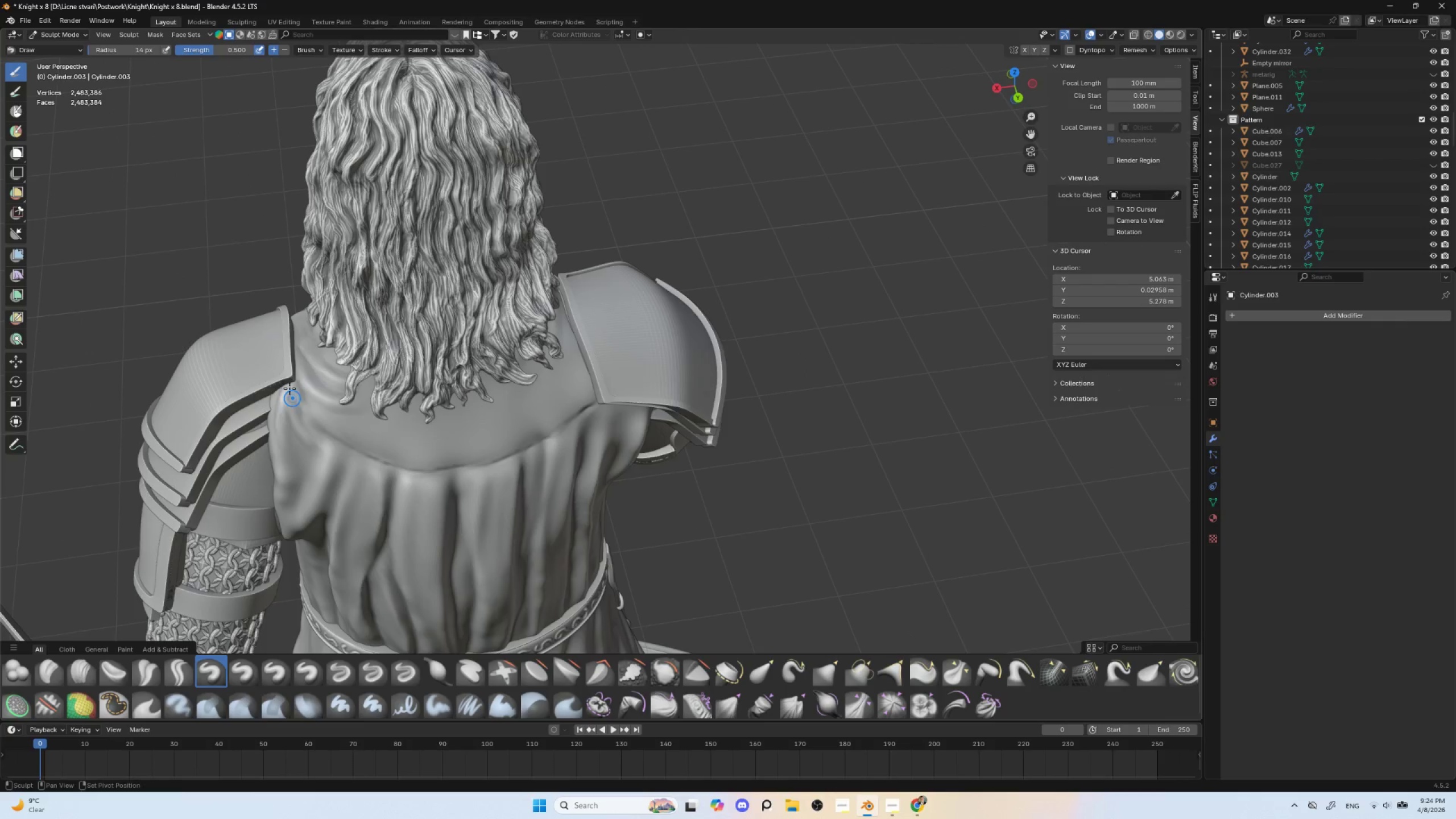 
left_click_drag(start_coordinate=[288, 383], to_coordinate=[293, 377])
 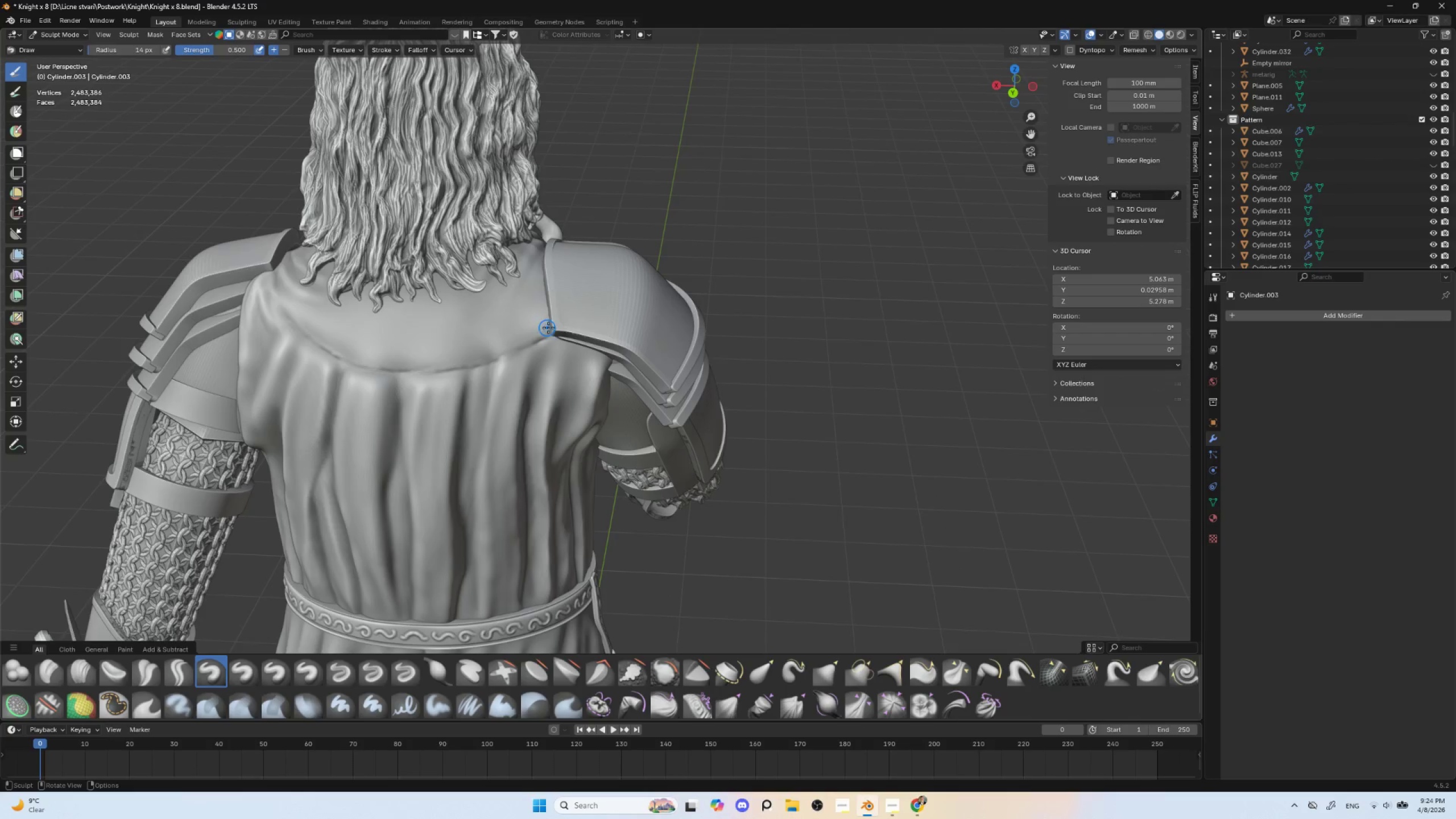 
left_click_drag(start_coordinate=[549, 317], to_coordinate=[541, 336])
 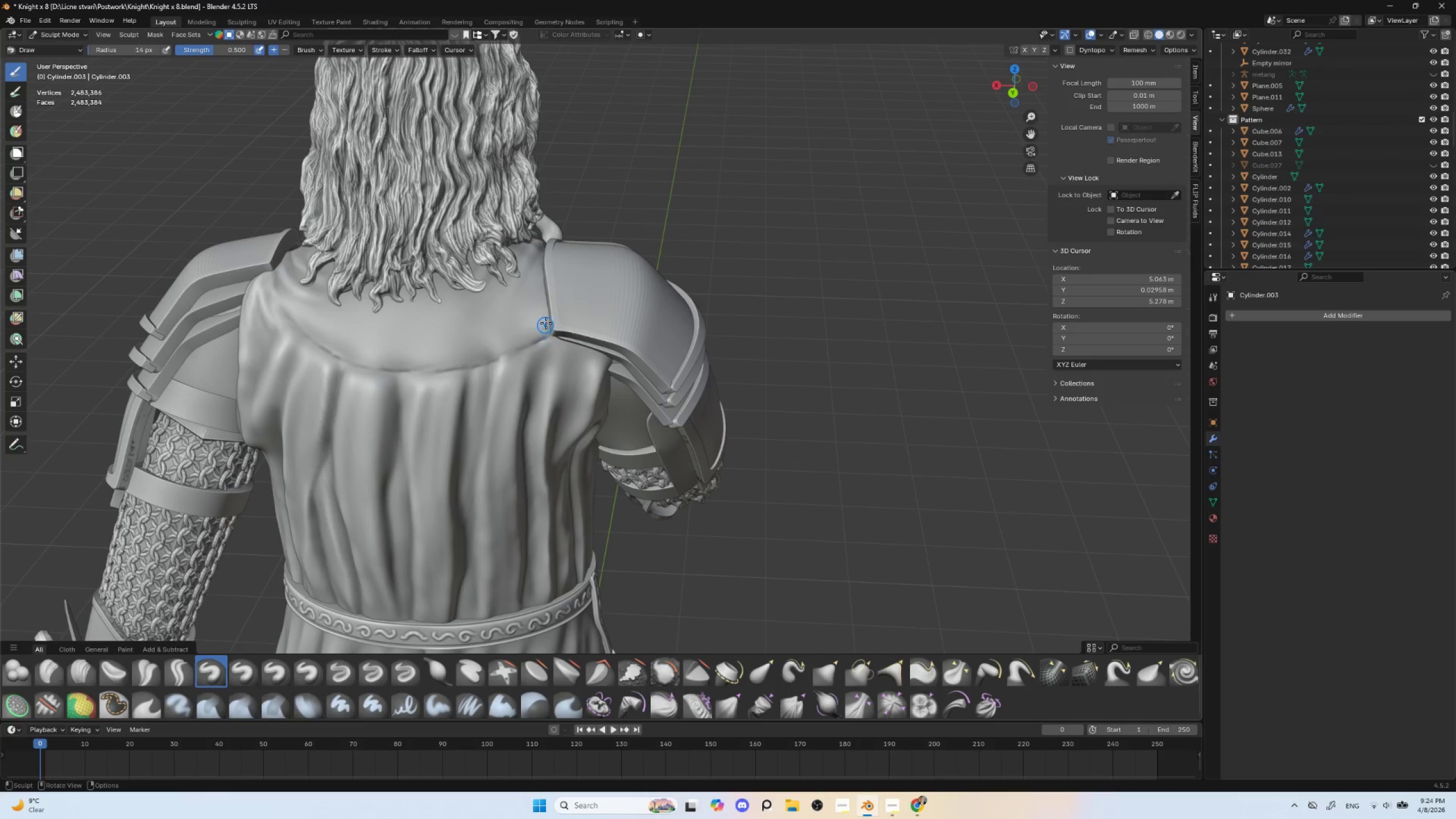 
left_click_drag(start_coordinate=[545, 316], to_coordinate=[535, 344])
 